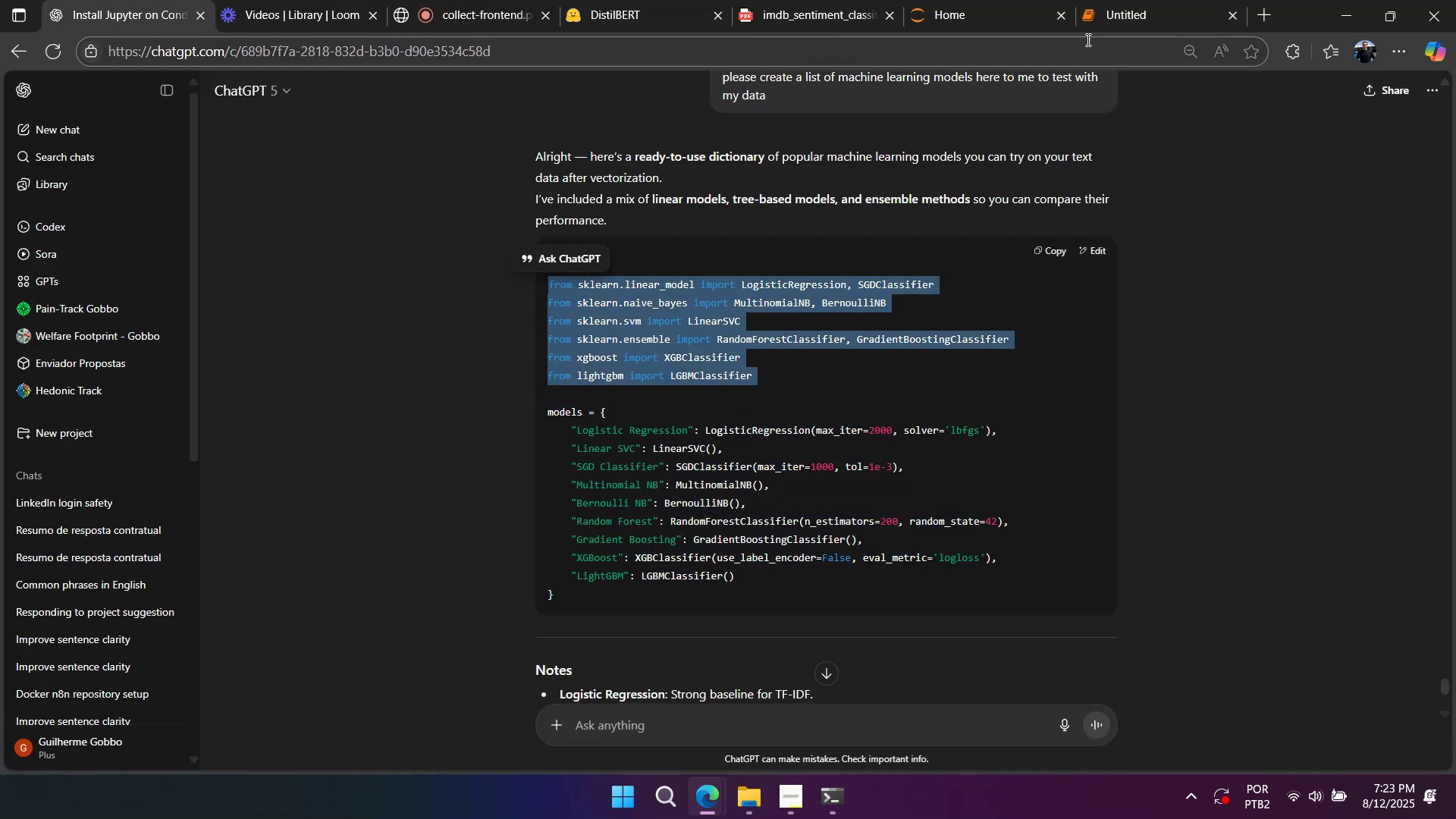 
left_click([1100, 27])
 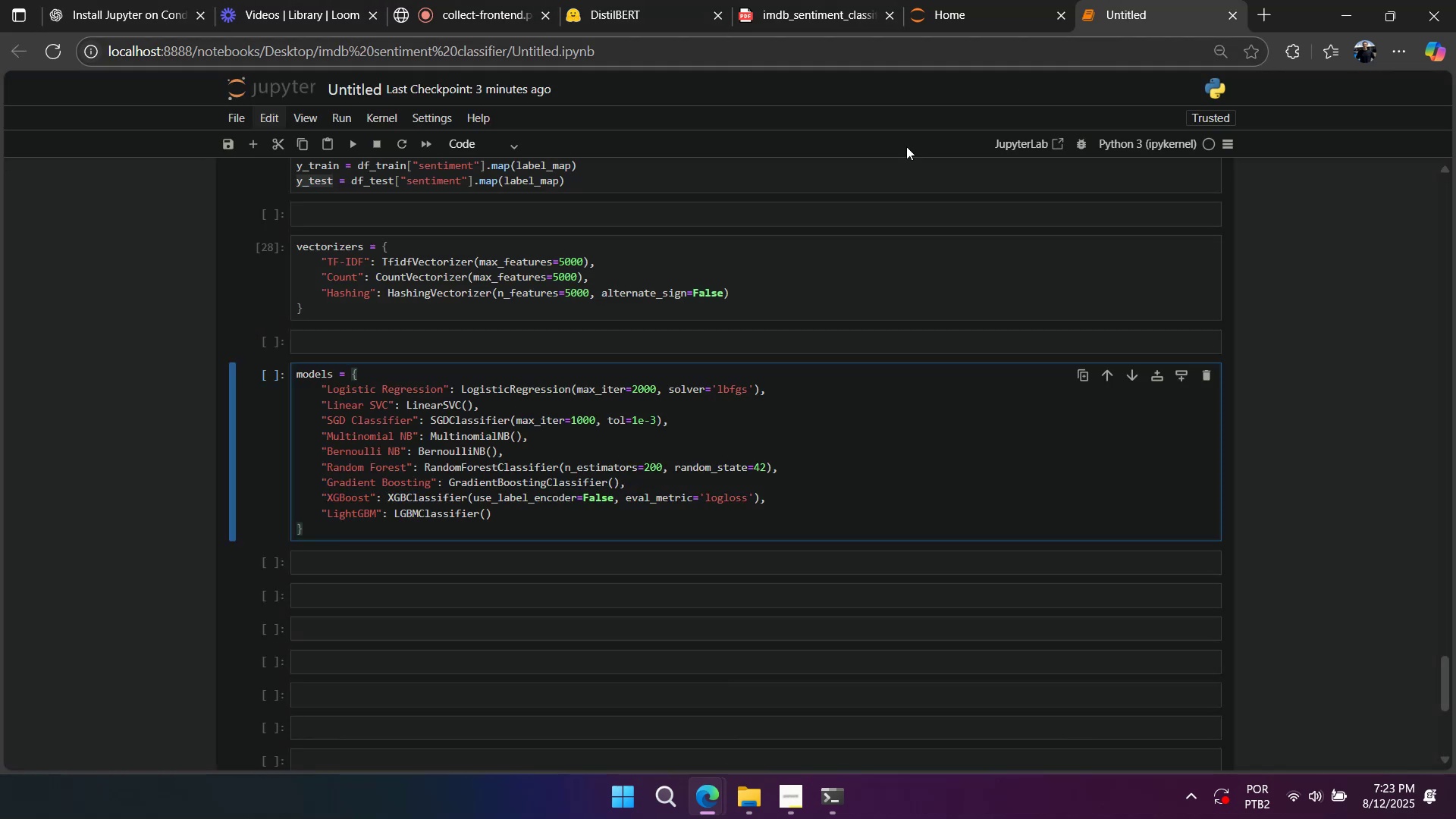 
scroll: coordinate [678, 358], scroll_direction: up, amount: 6.0
 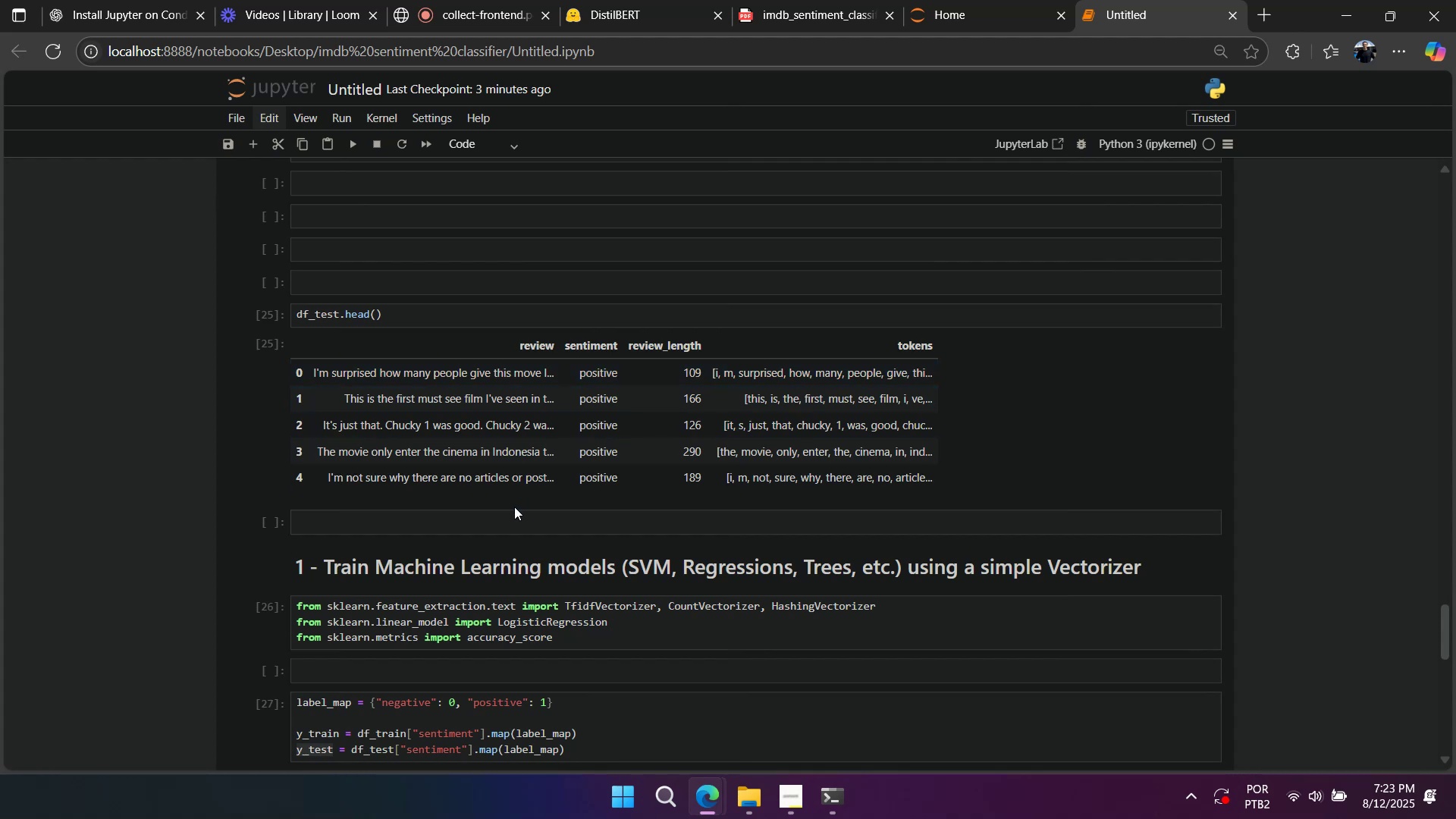 
scroll: coordinate [504, 536], scroll_direction: down, amount: 3.0
 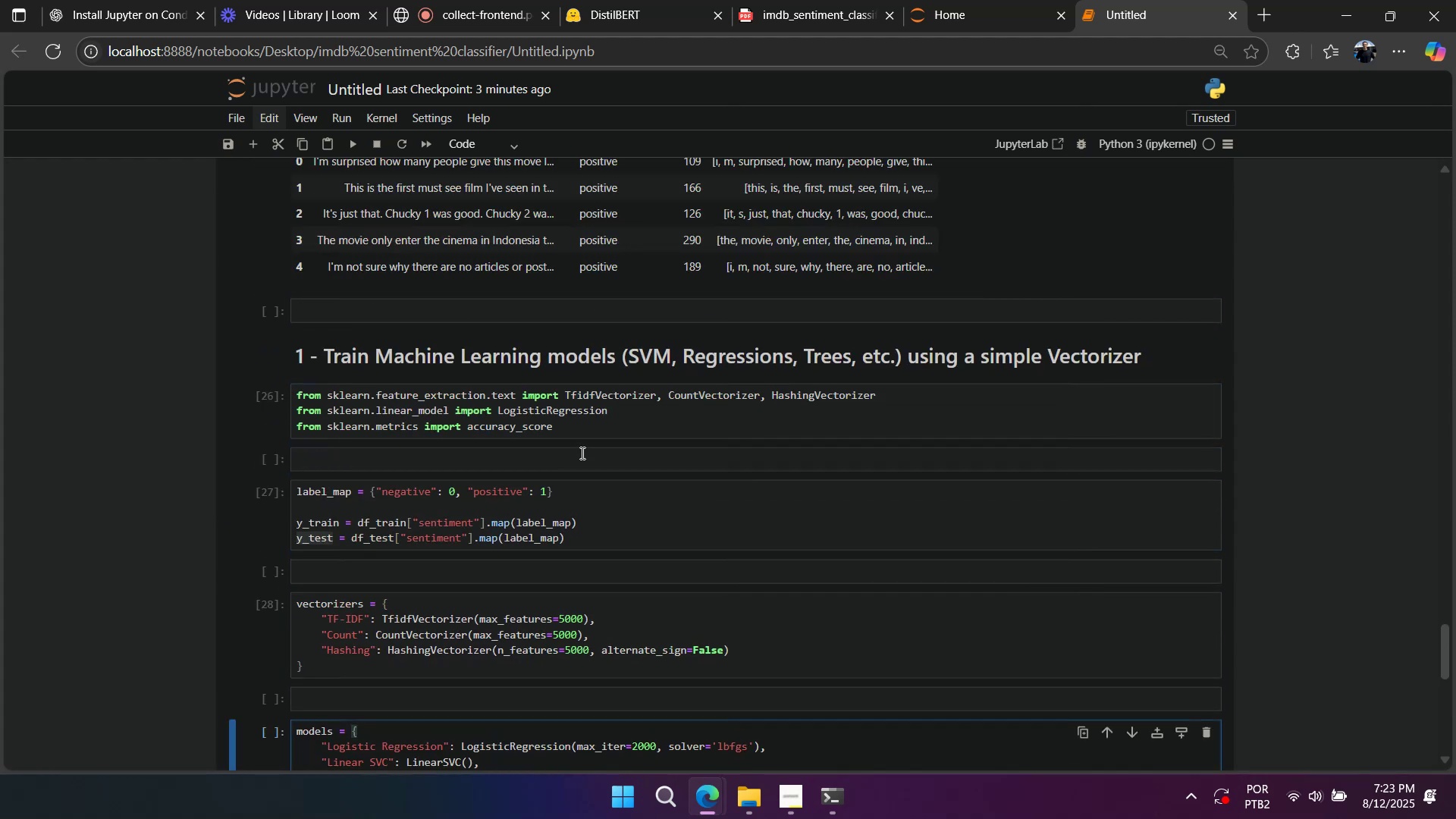 
left_click([596, 431])
 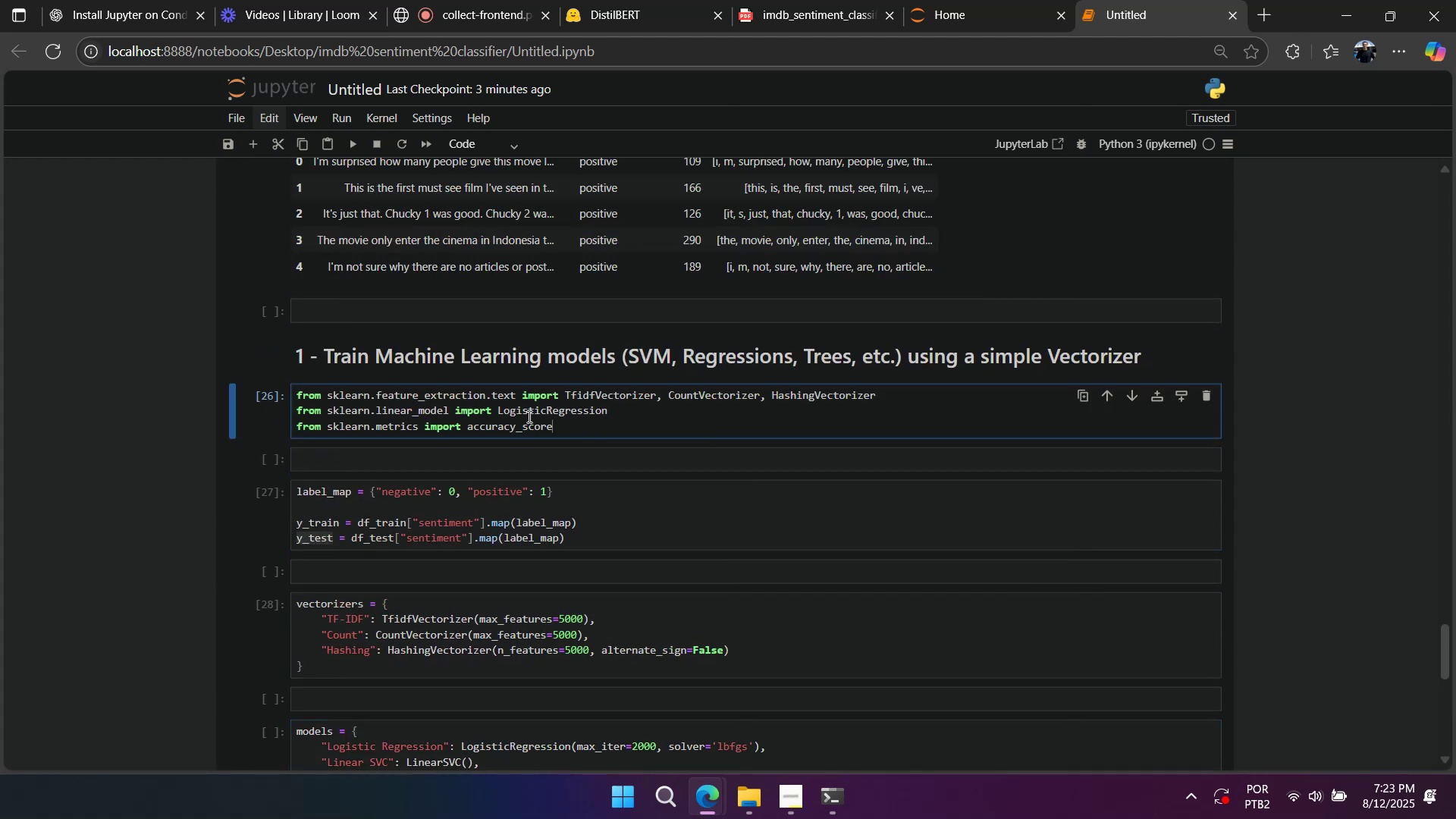 
key(Enter)
 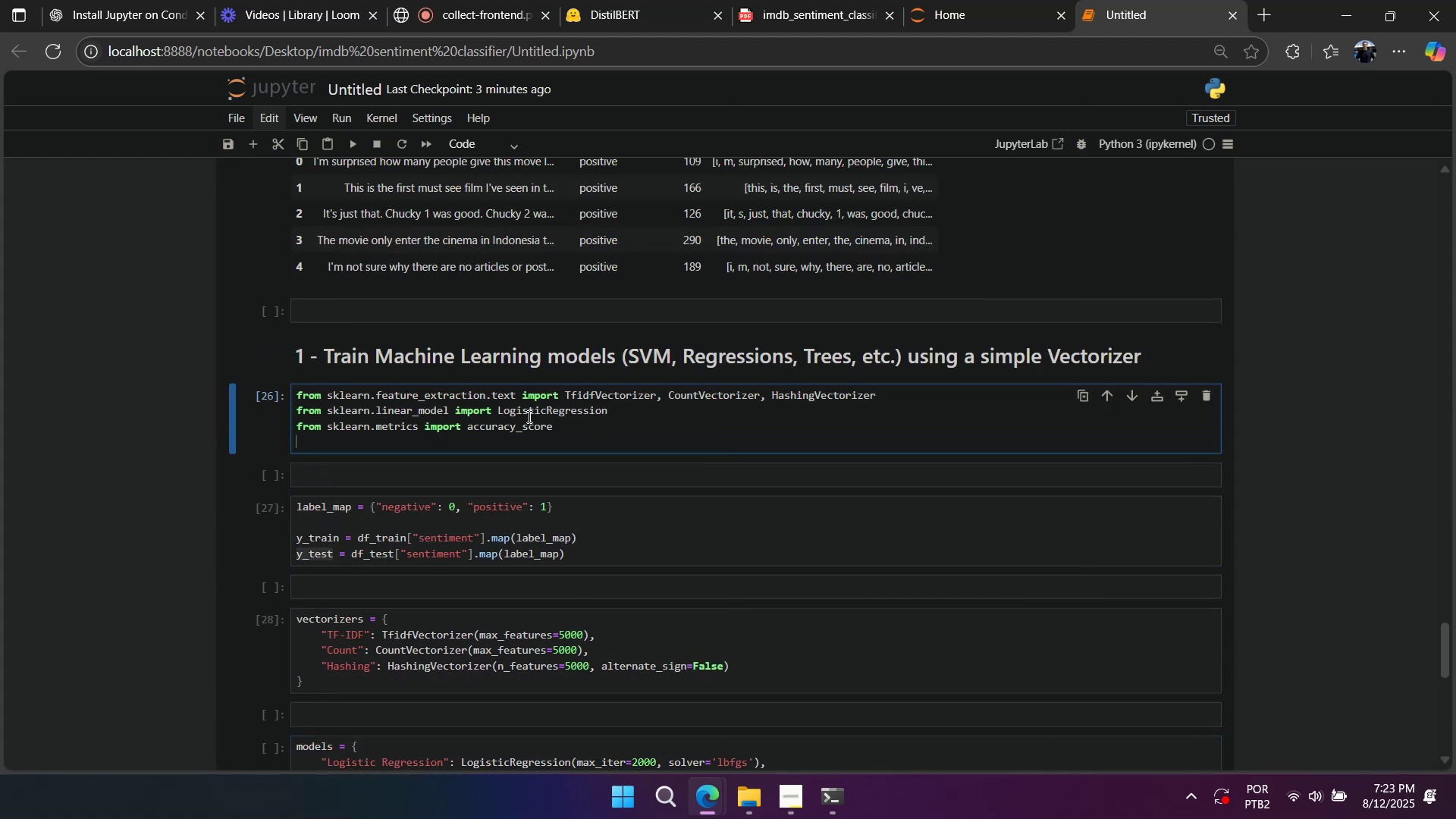 
key(Enter)
 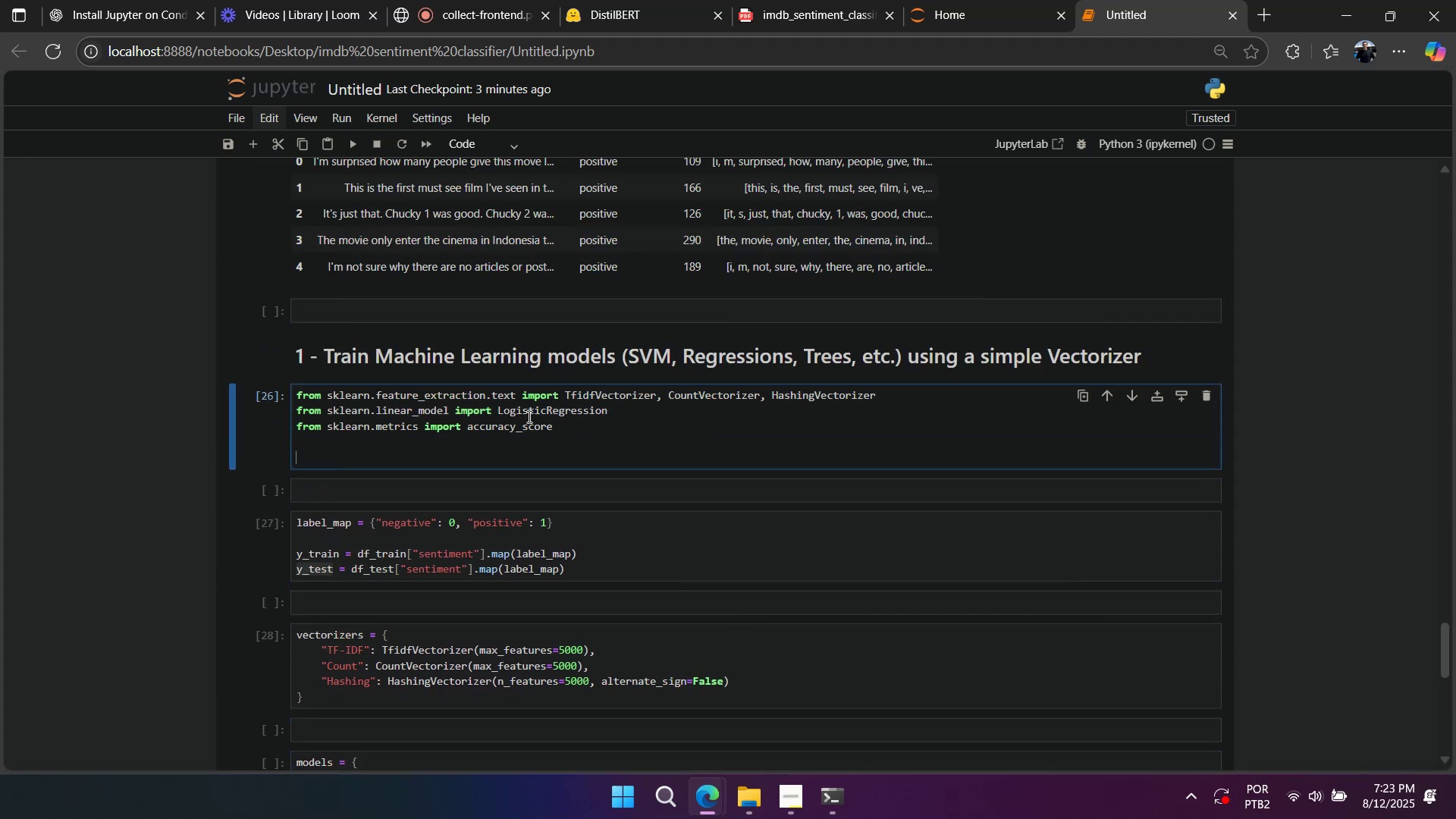 
key(Control+V)
 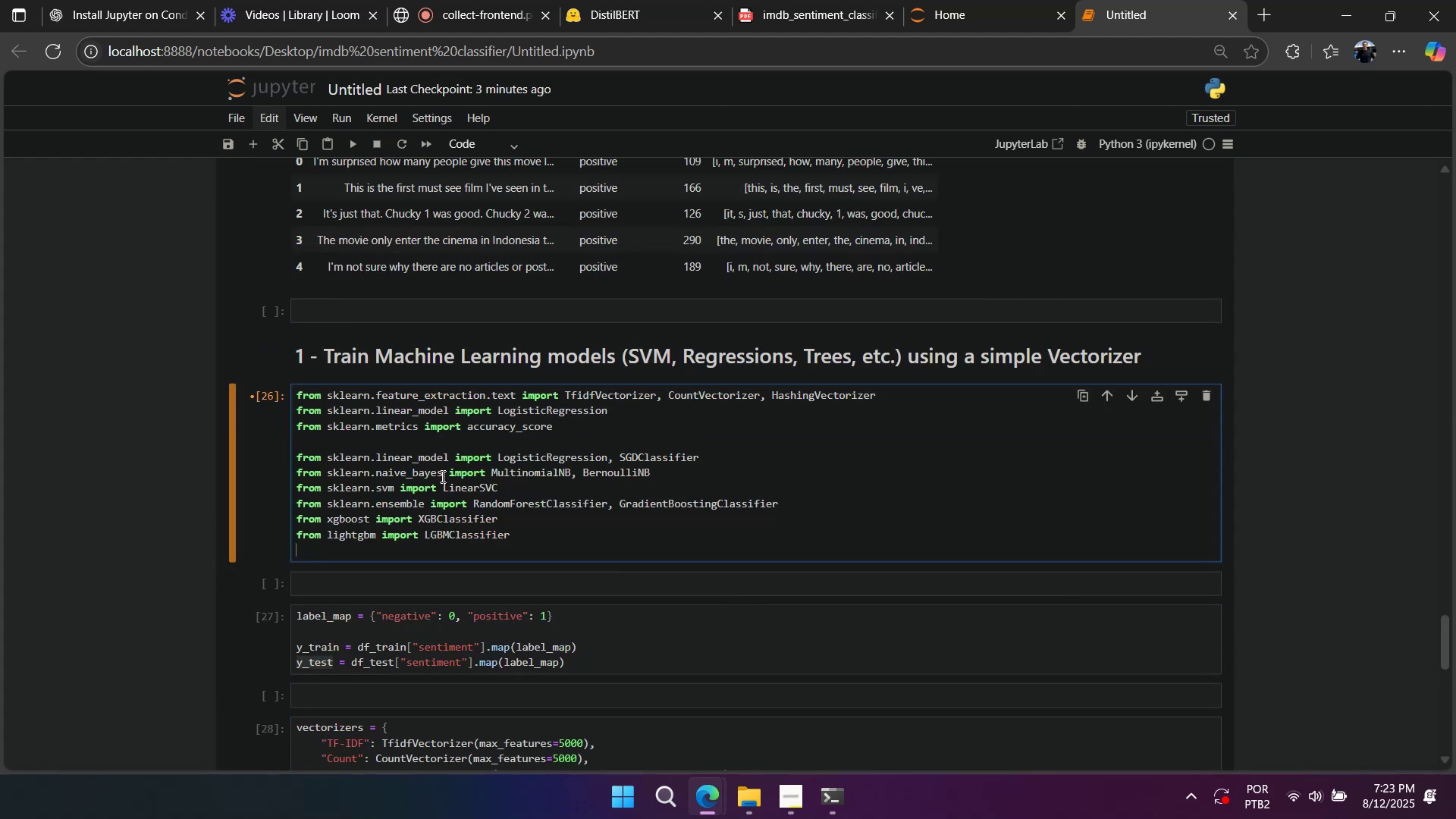 
left_click([469, 551])
 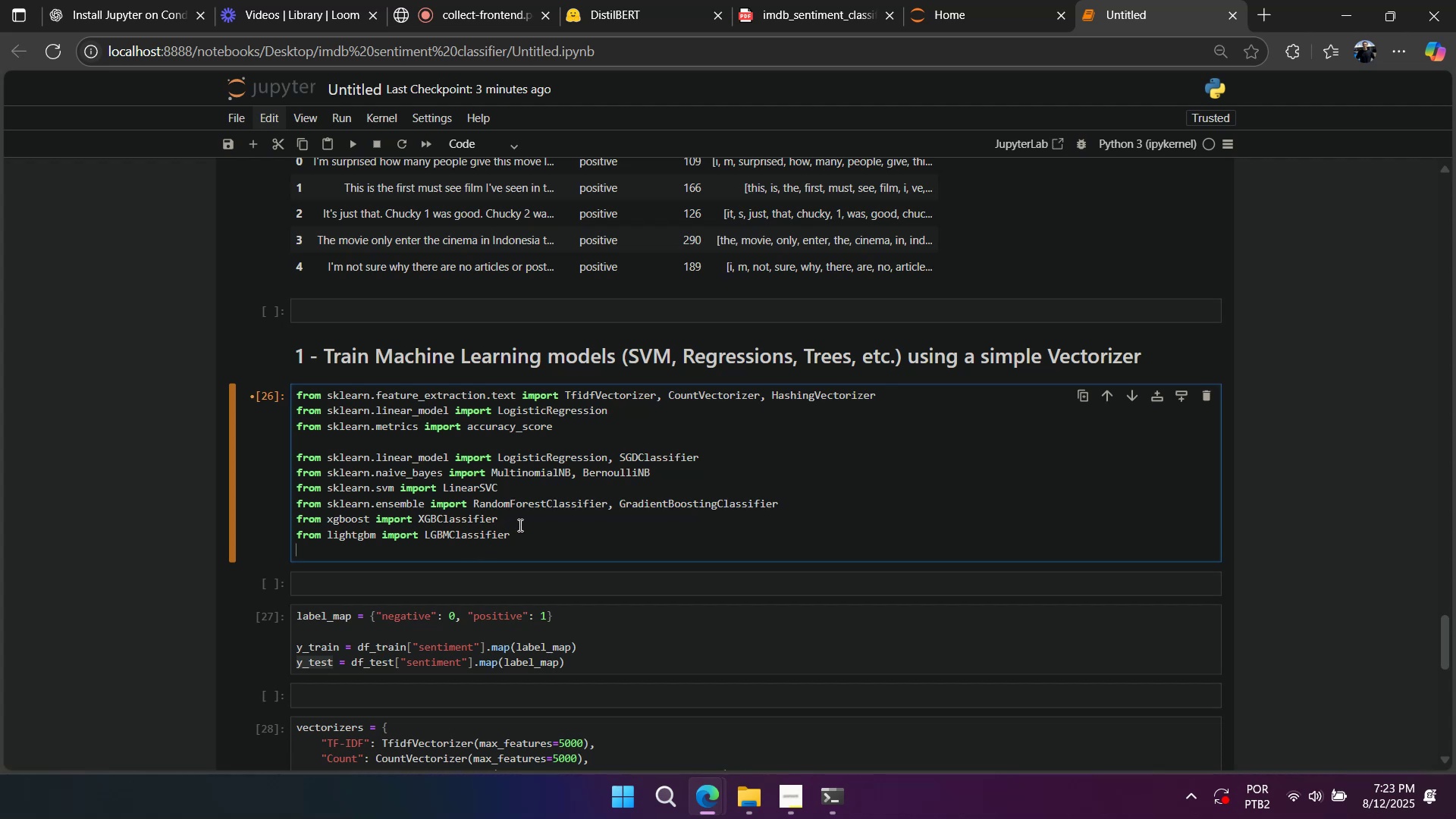 
key(Backspace)
 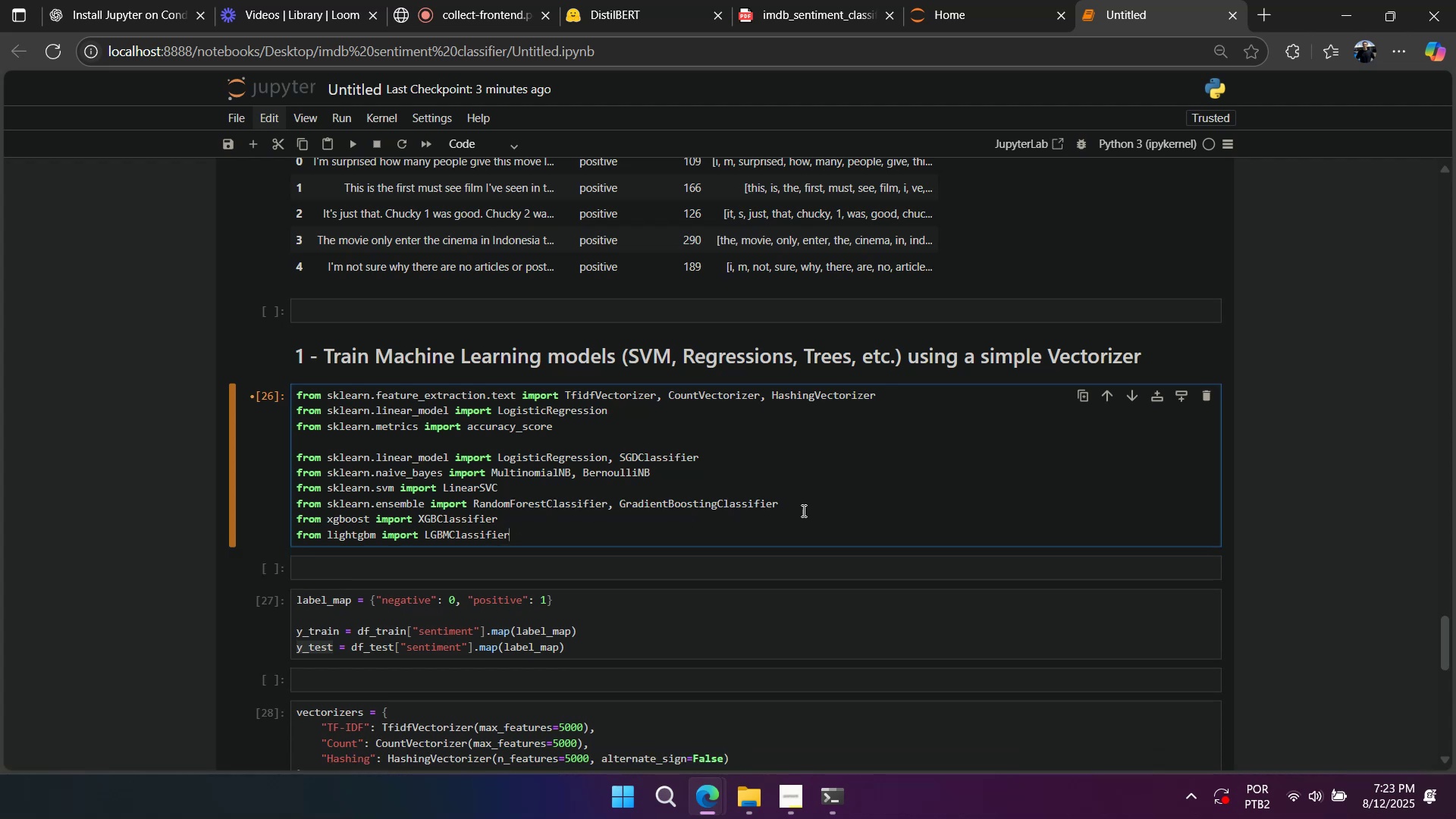 
left_click([804, 500])
 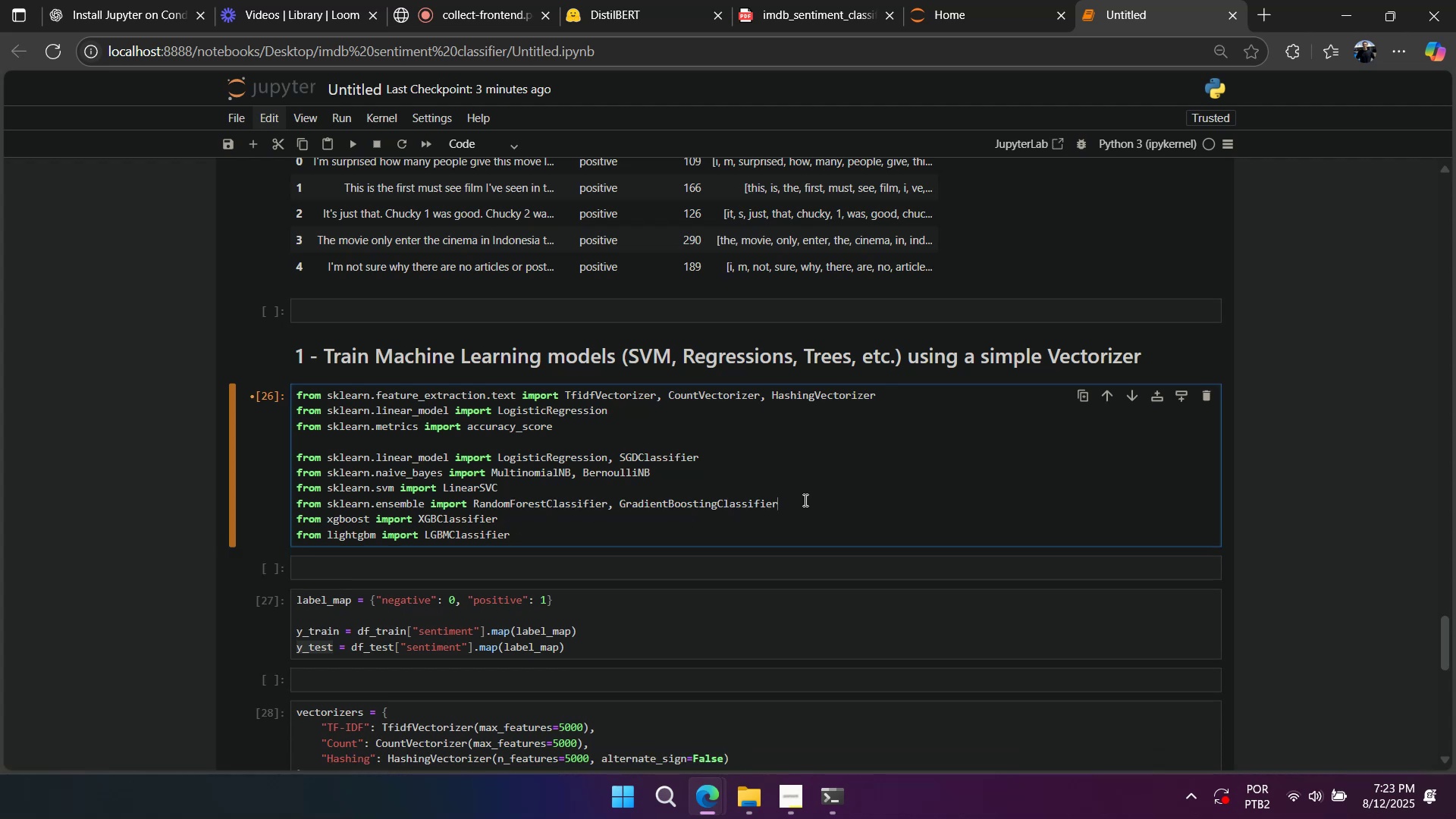 
key(Enter)
 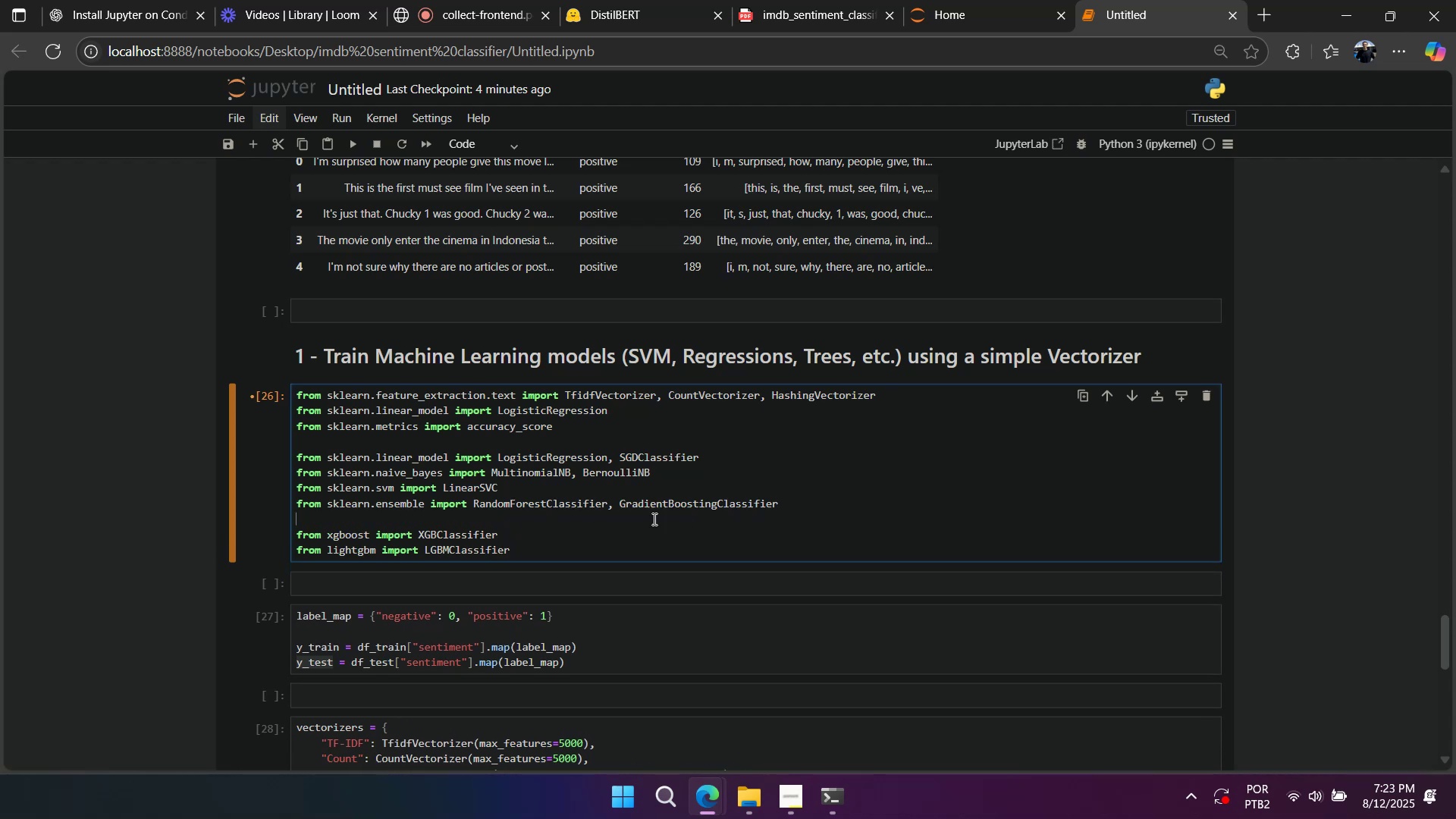 
left_click([538, 526])
 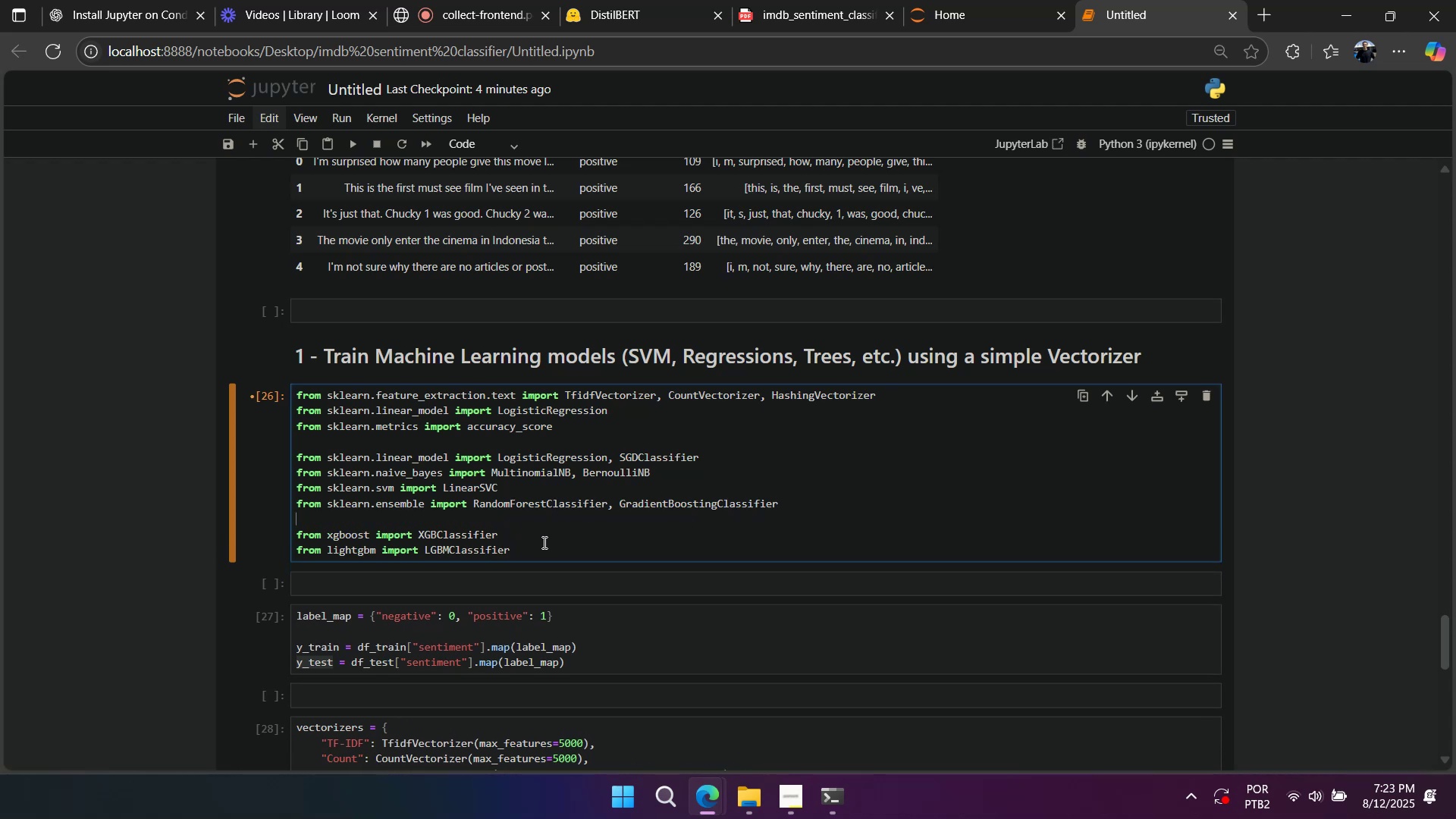 
left_click_drag(start_coordinate=[543, 545], to_coordinate=[229, 356])
 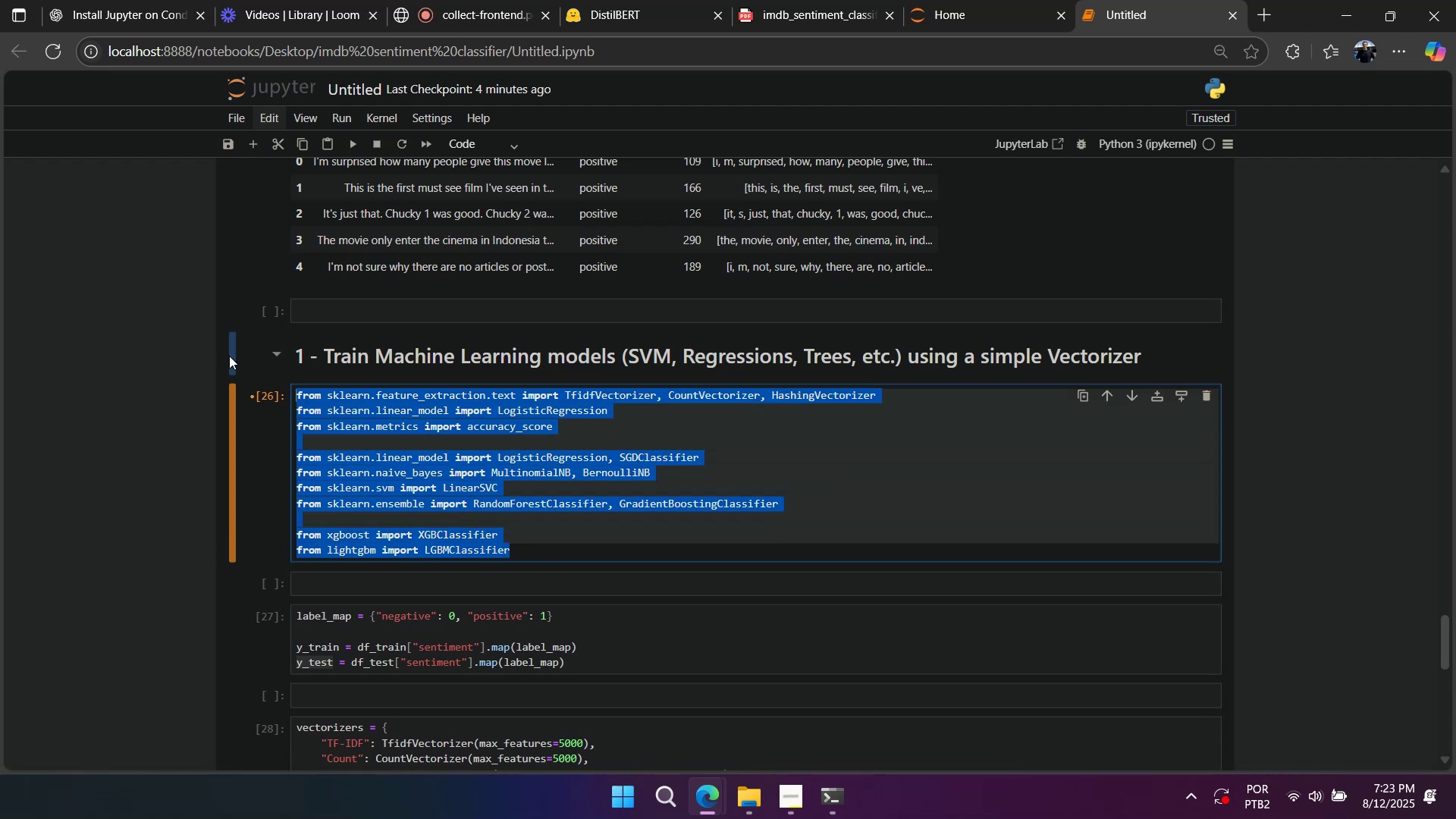 
key(Control+X)
 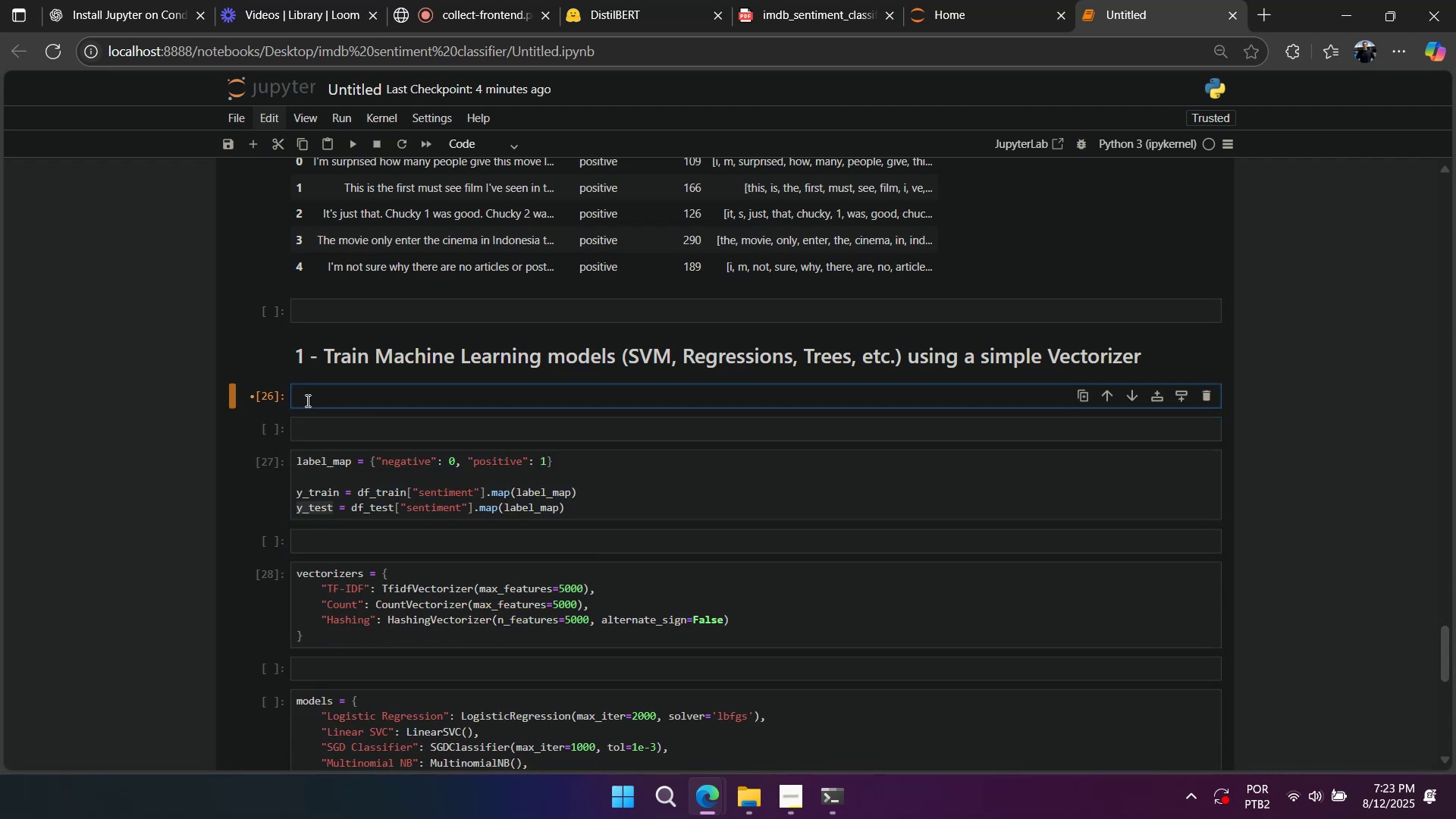 
key(D)
 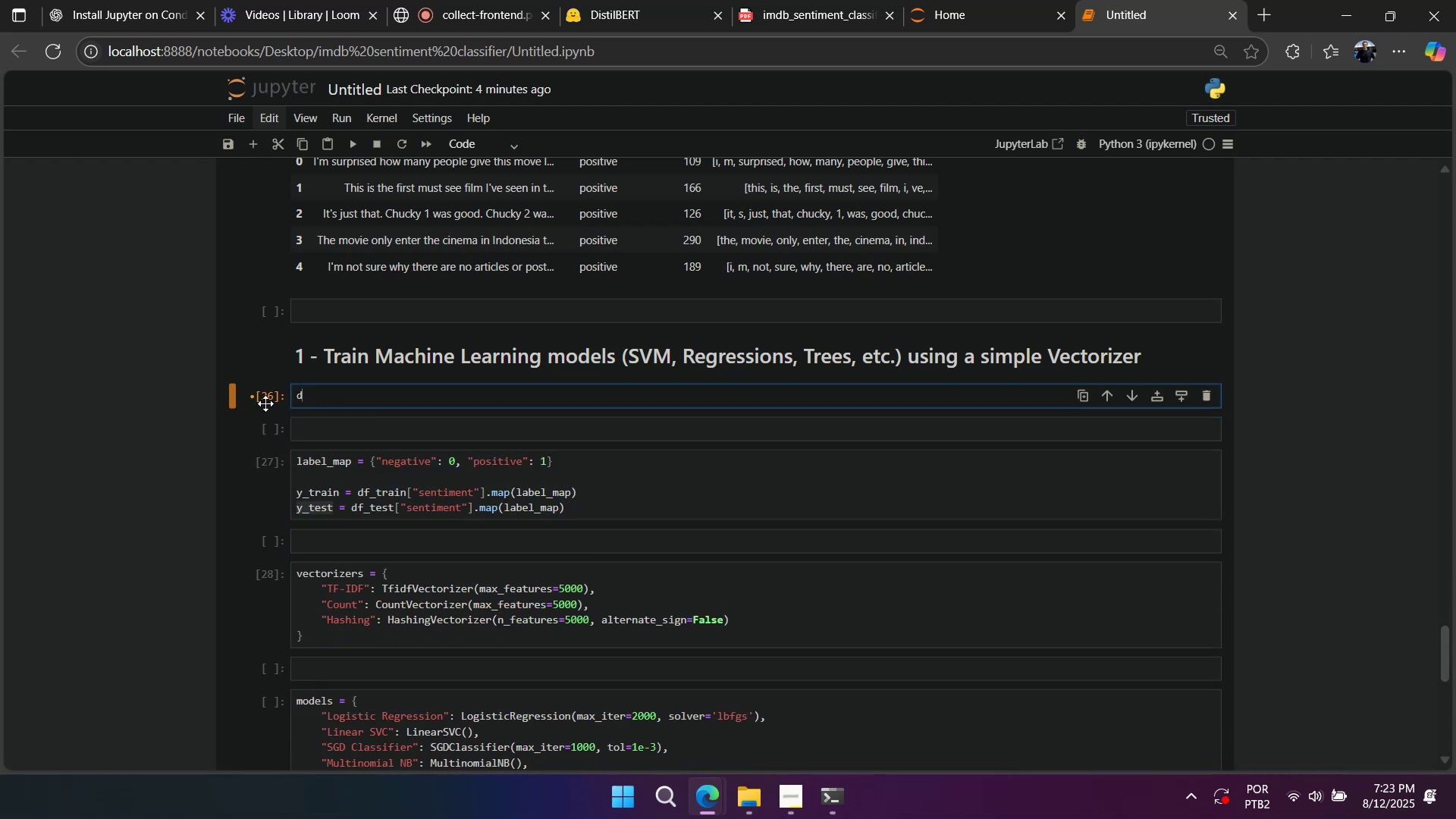 
left_click([265, 398])
 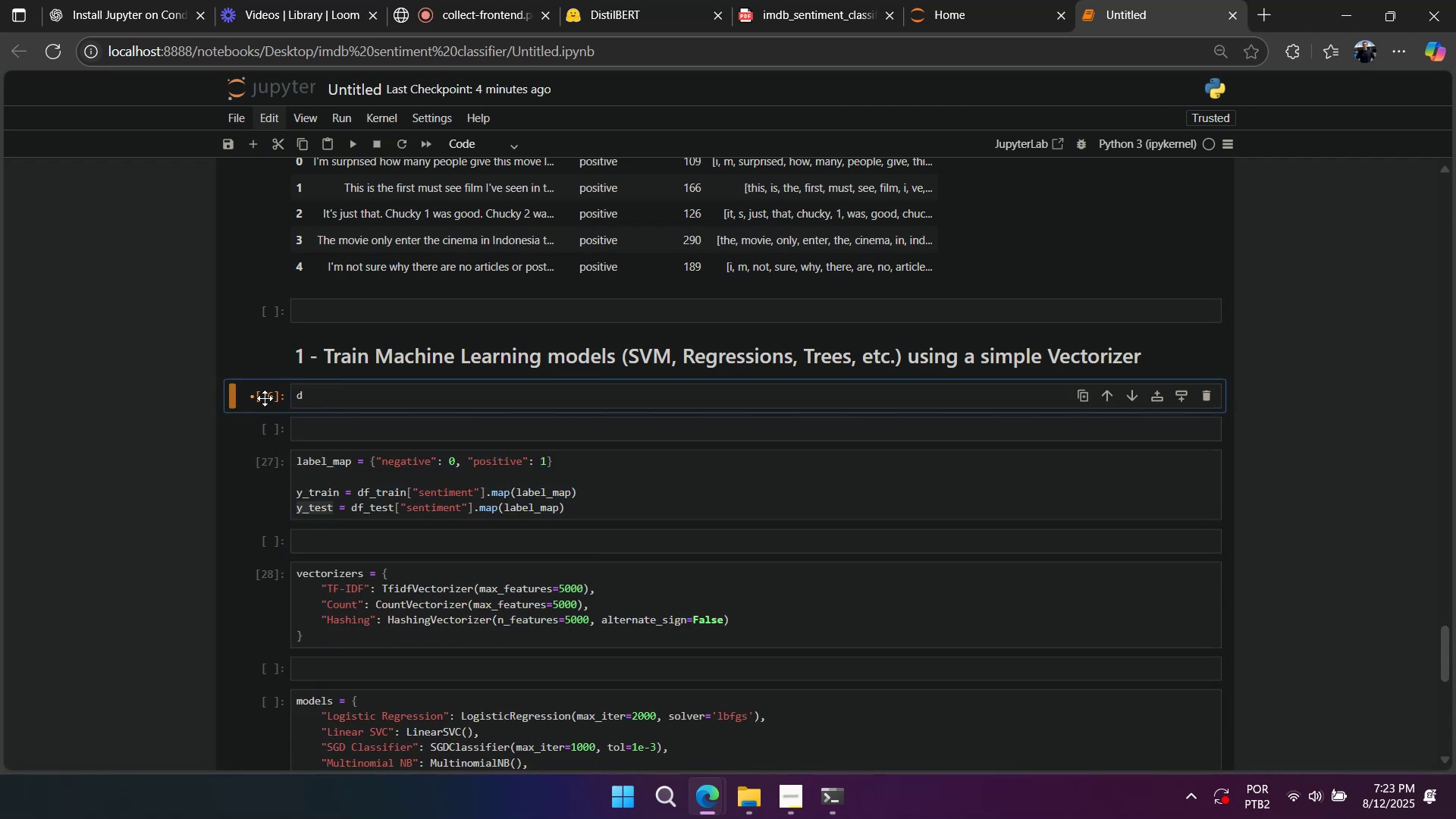 
type(dddd)
 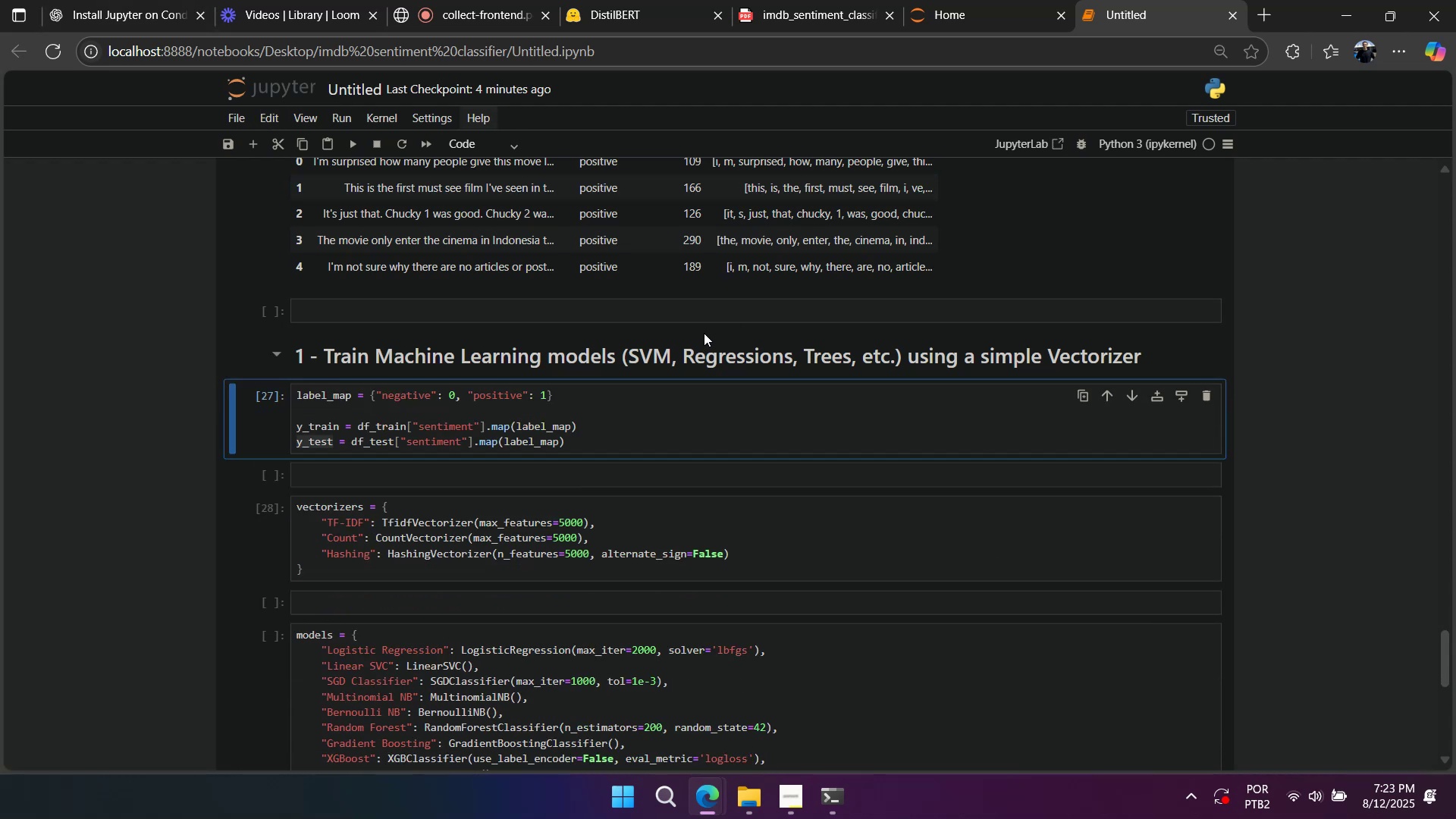 
key(Control+S)
 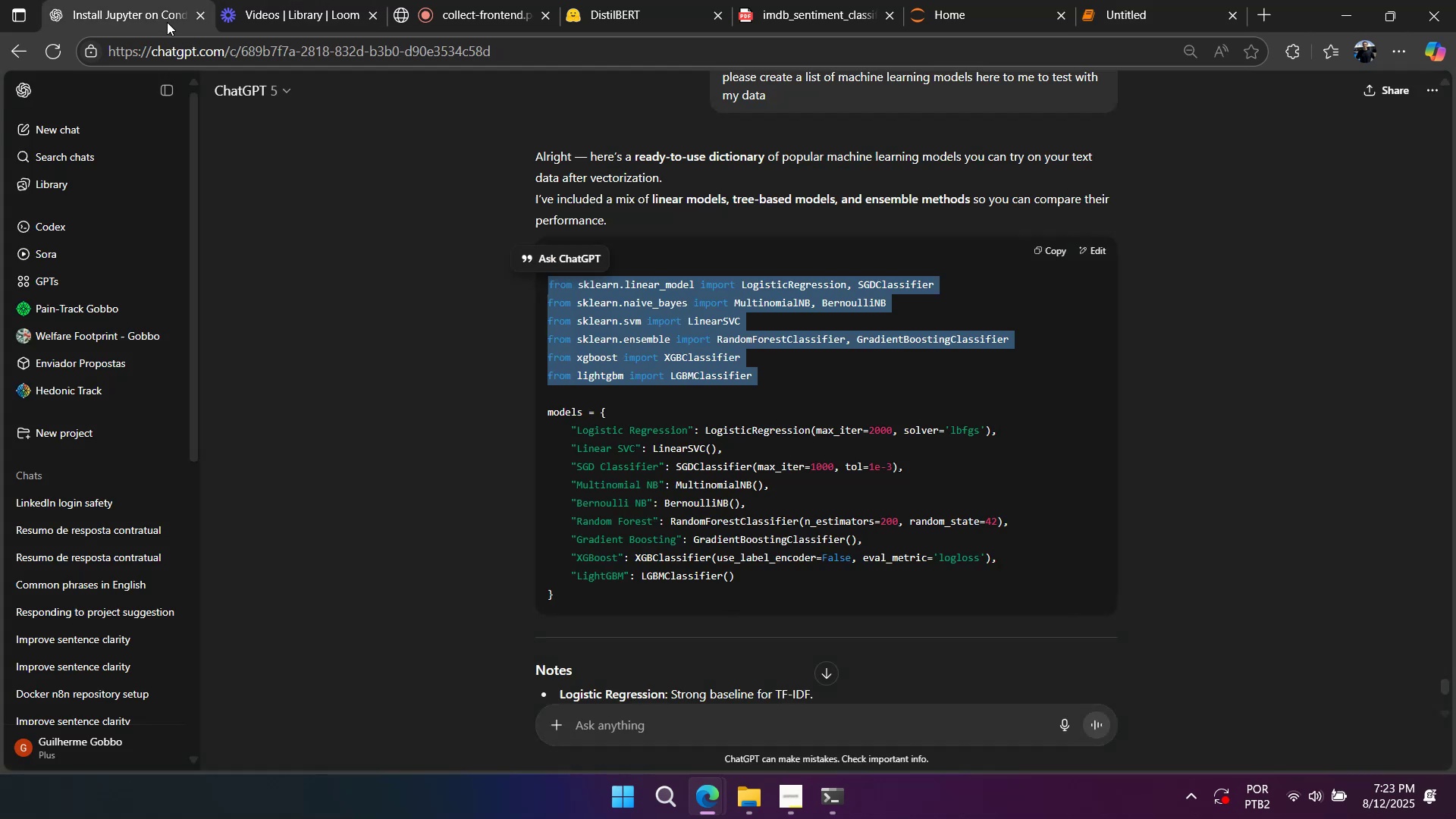 
left_click_drag(start_coordinate=[763, 726], to_coordinate=[759, 726])
 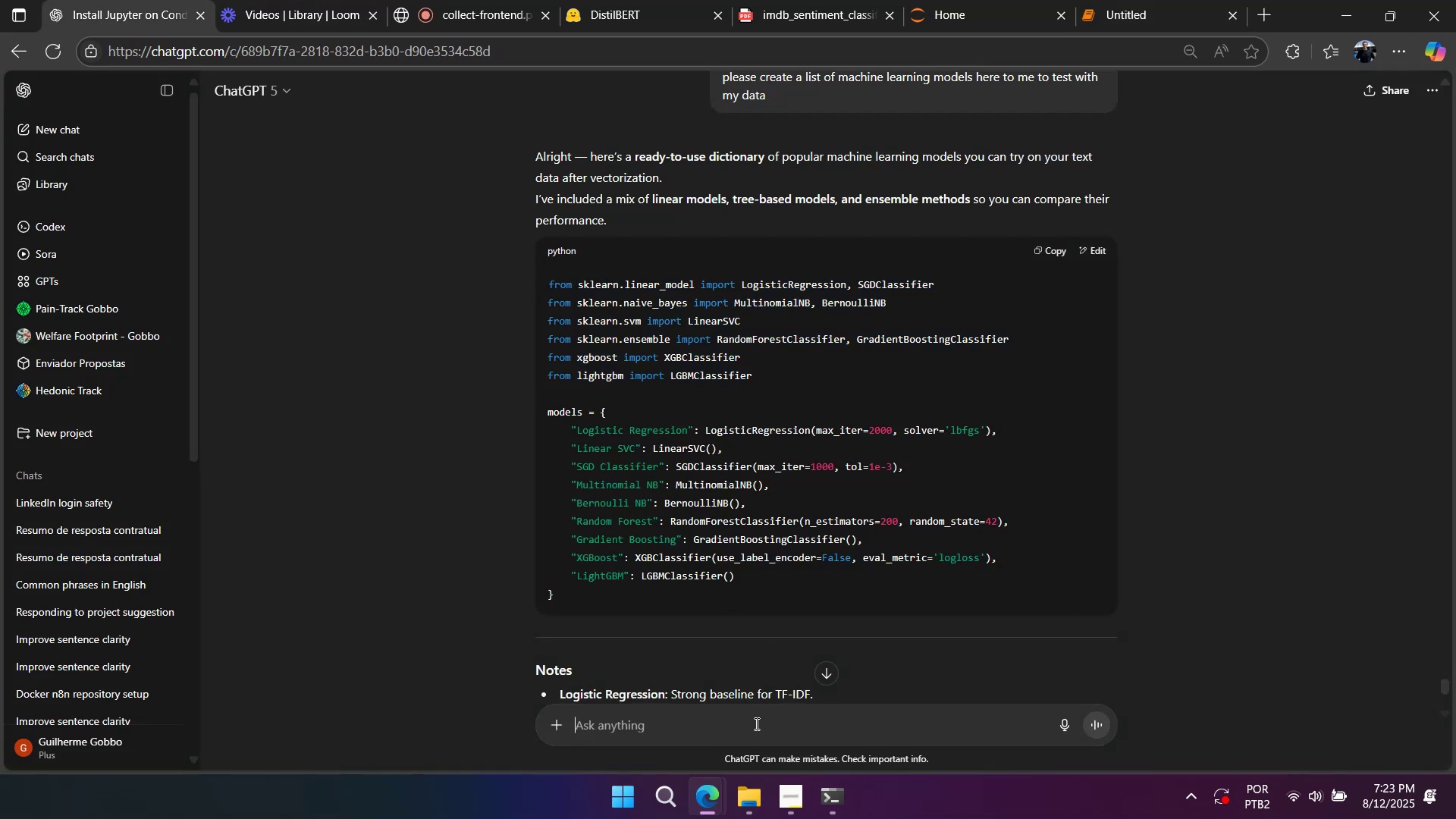 
type(mande o requirements)
 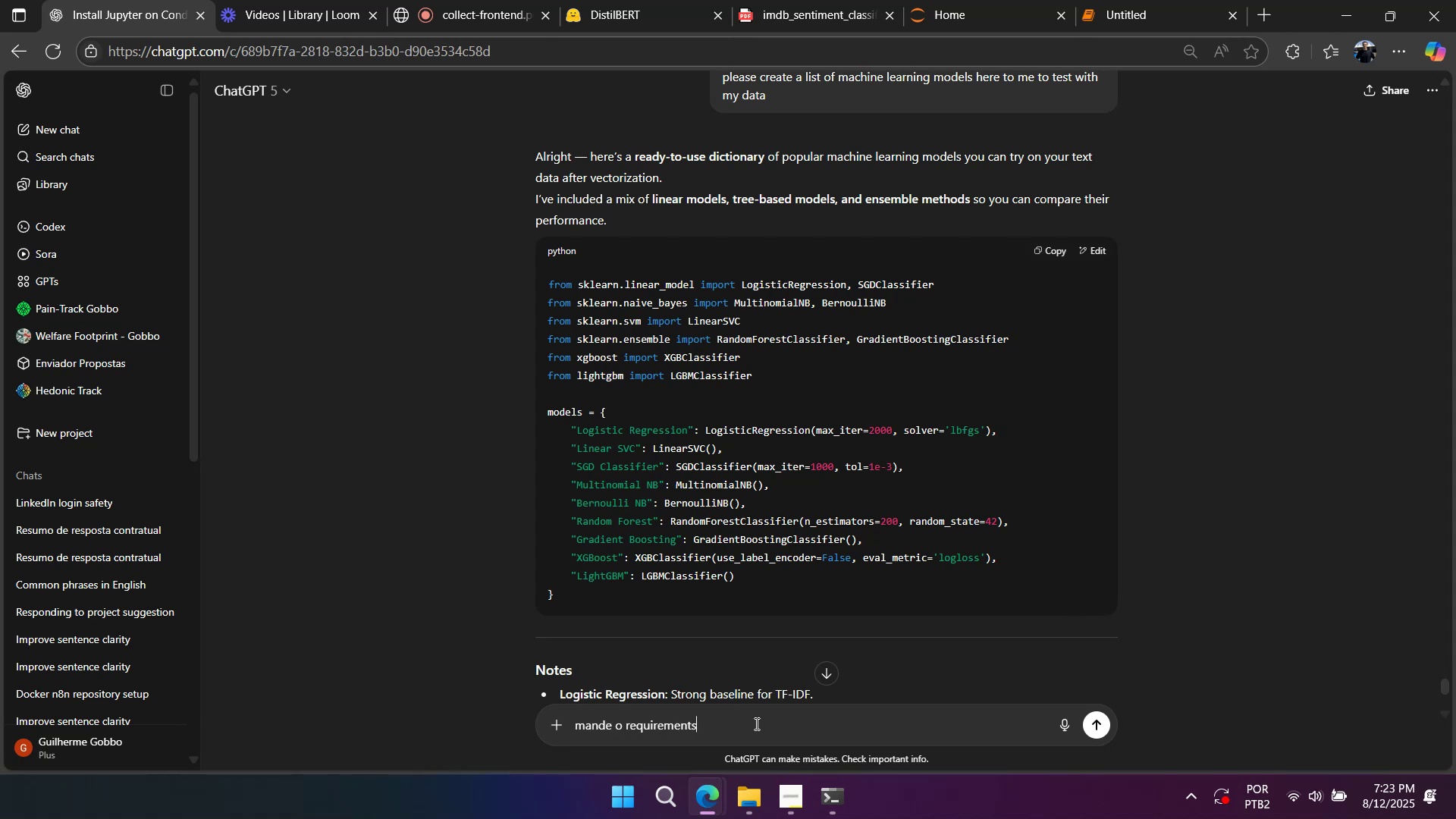 
key(Enter)
 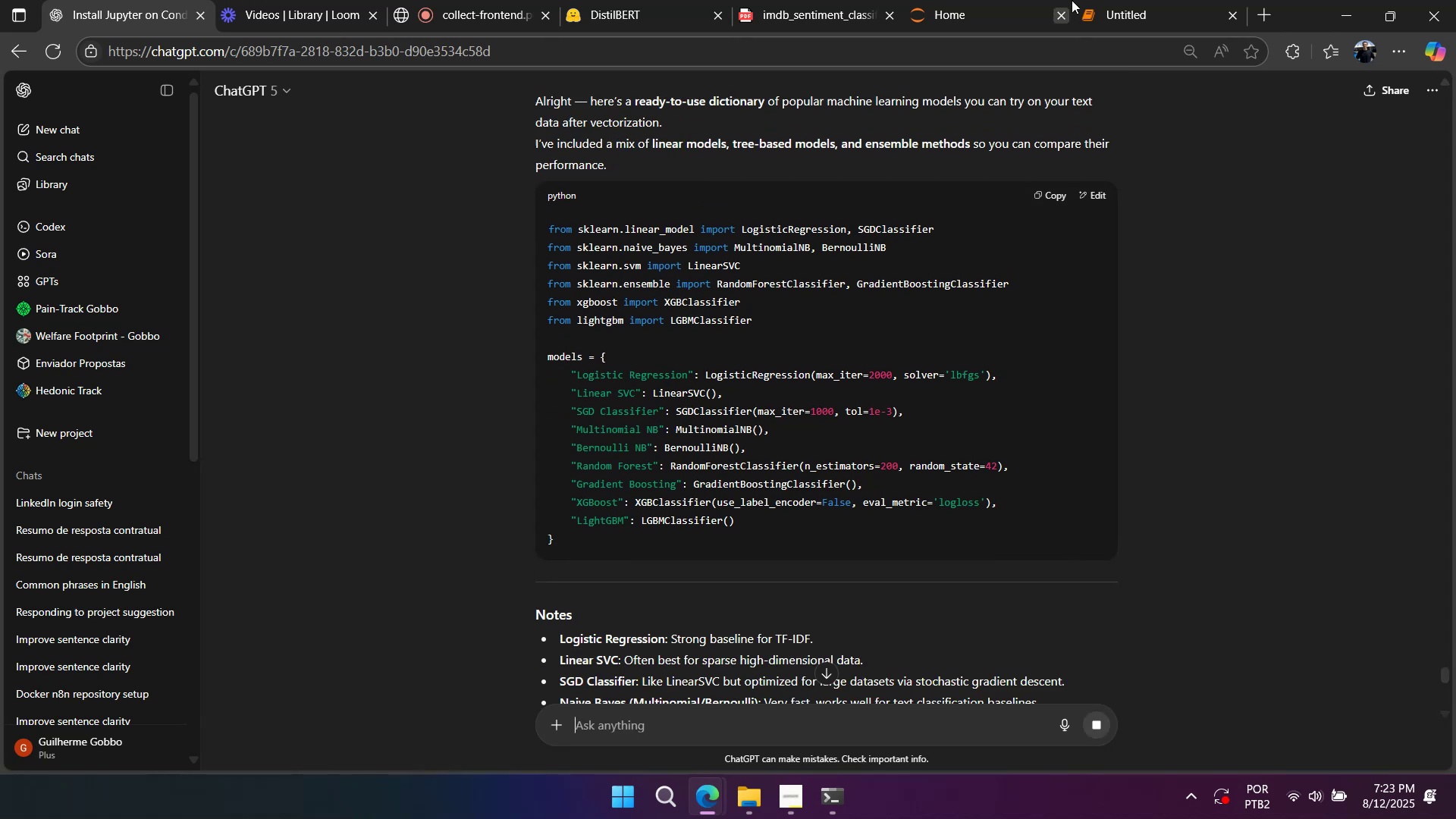 
left_click([1107, 8])
 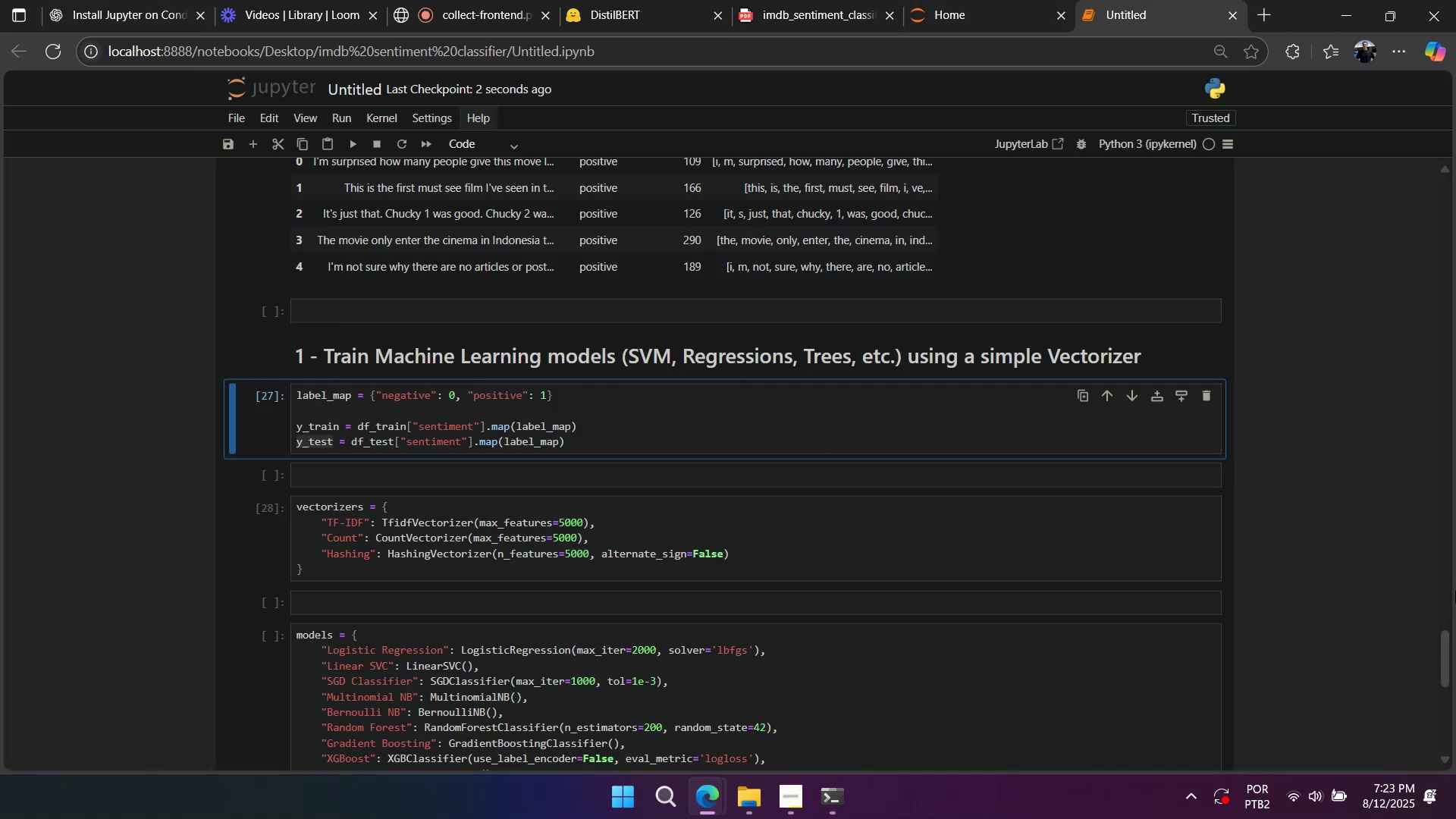 
left_click_drag(start_coordinate=[1448, 640], to_coordinate=[1433, 149])
 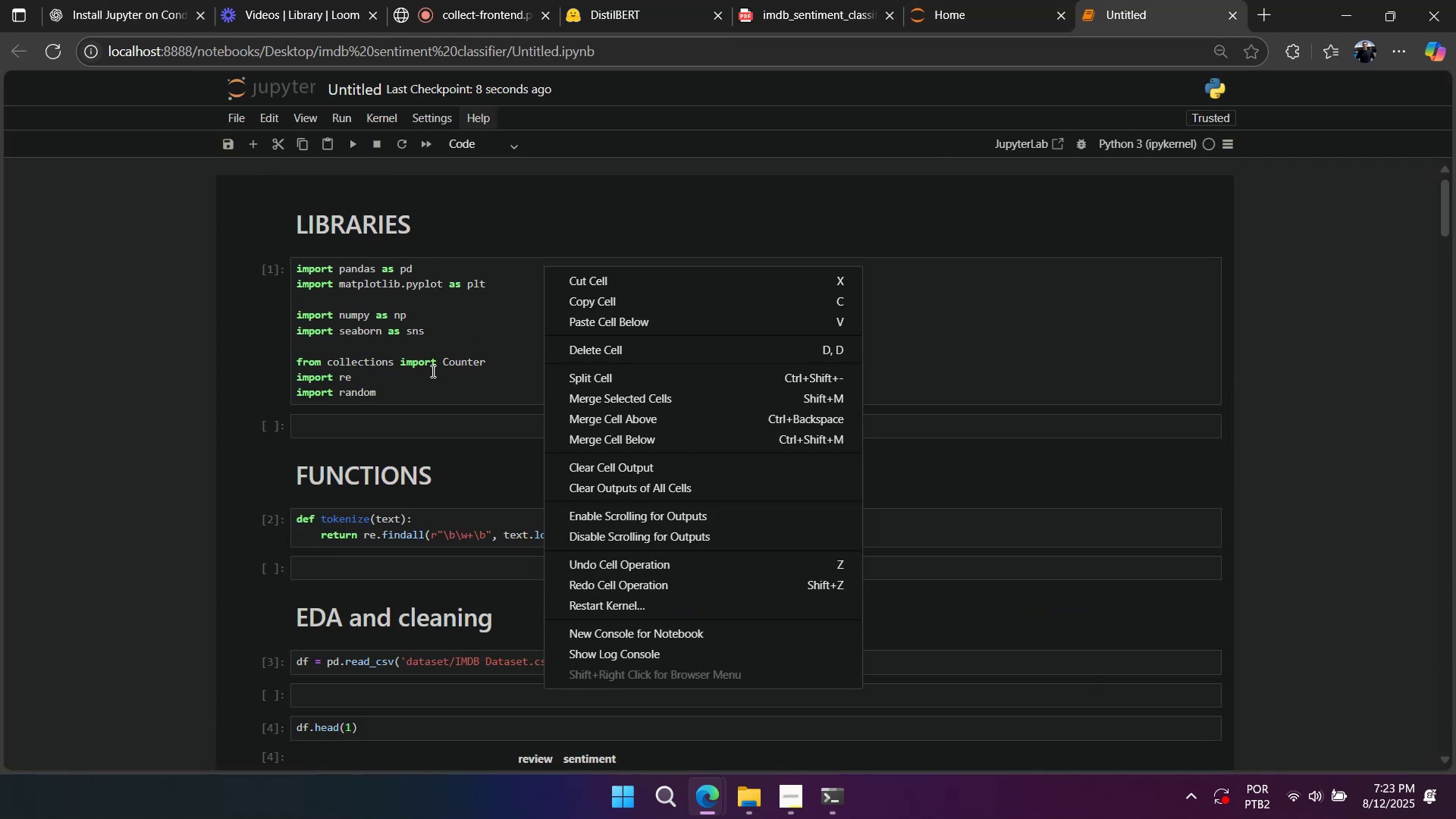 
double_click([428, 386])
 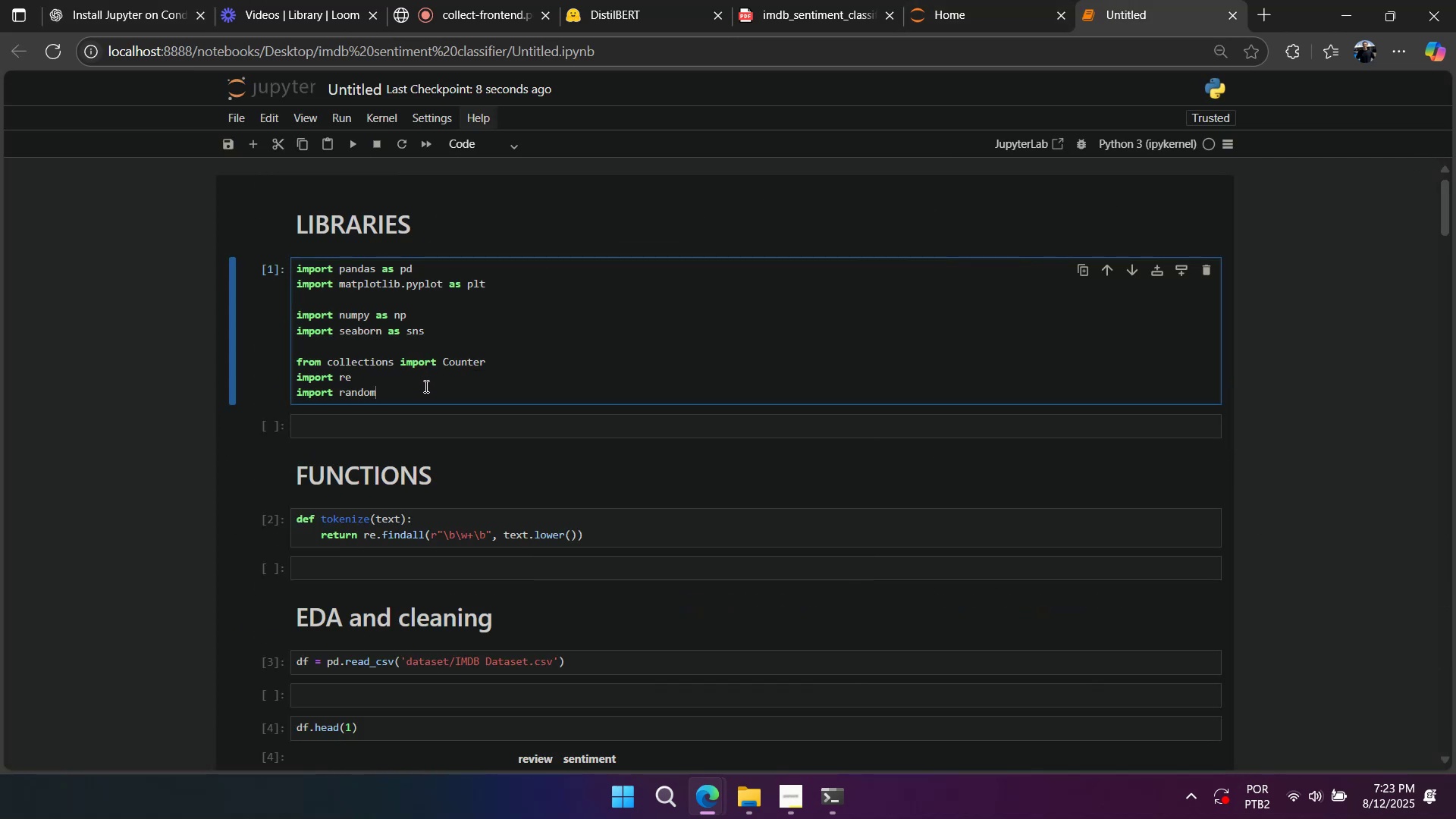 
key(Enter)
 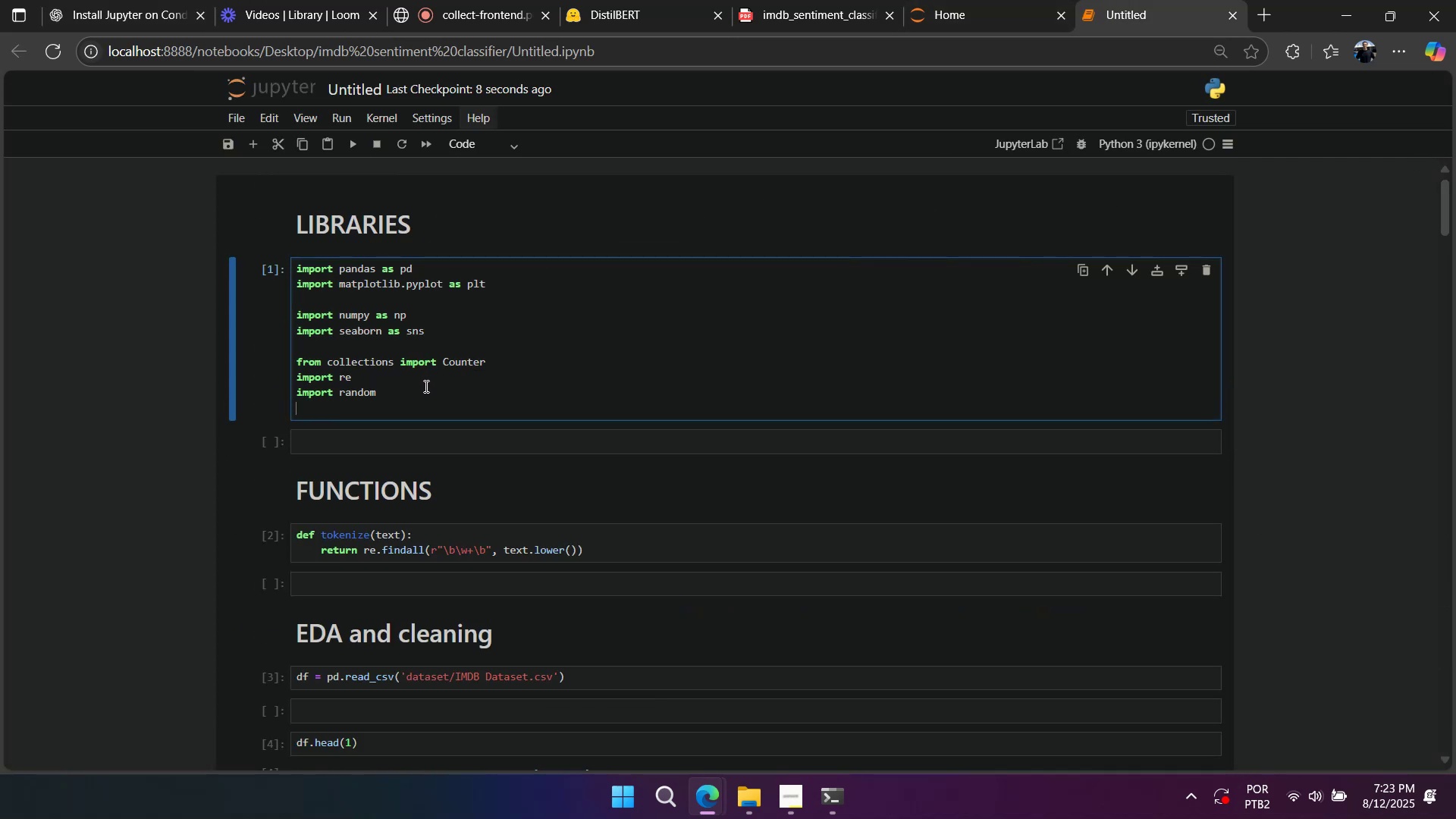 
key(Enter)
 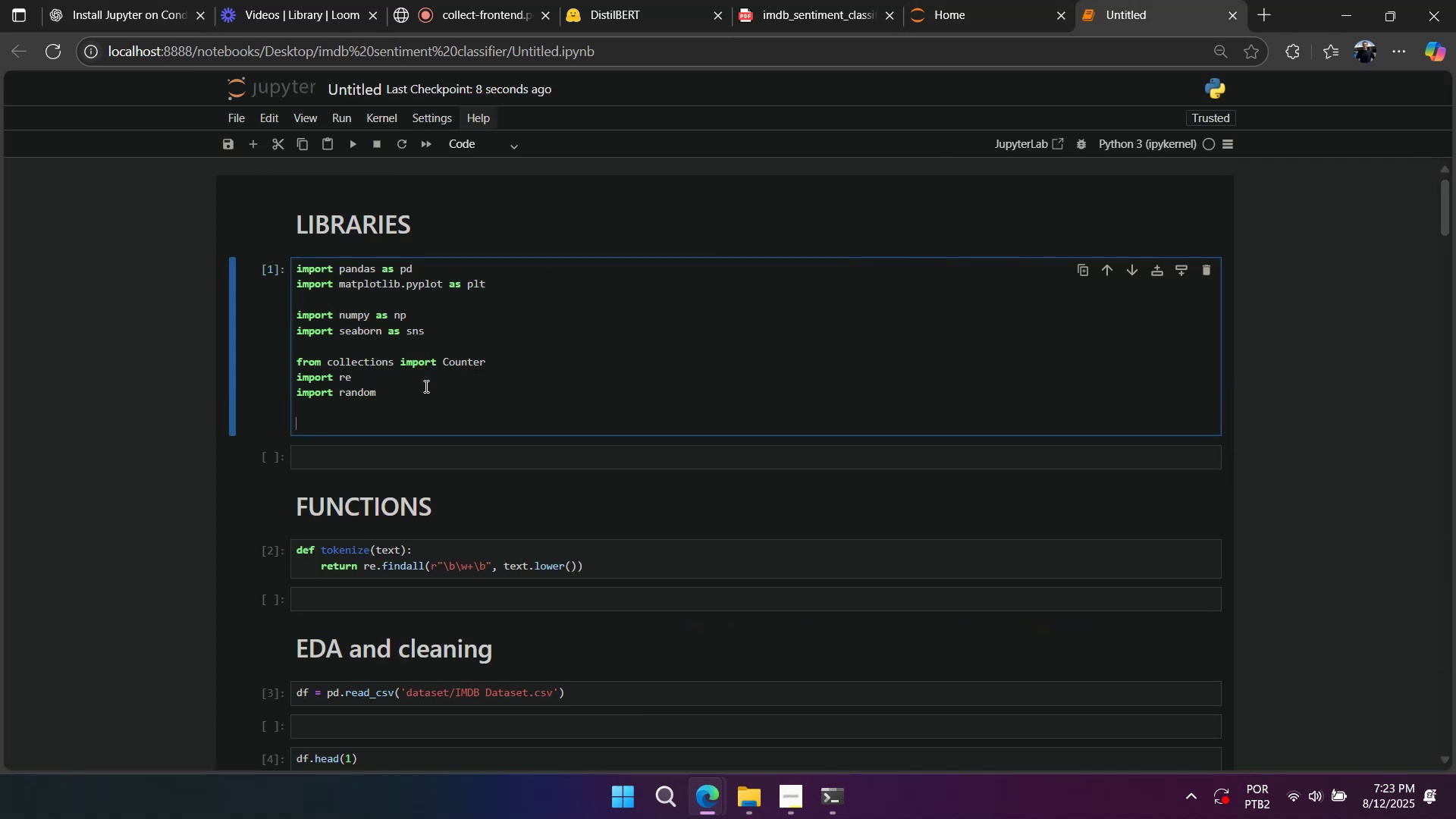 
key(Control+V)
 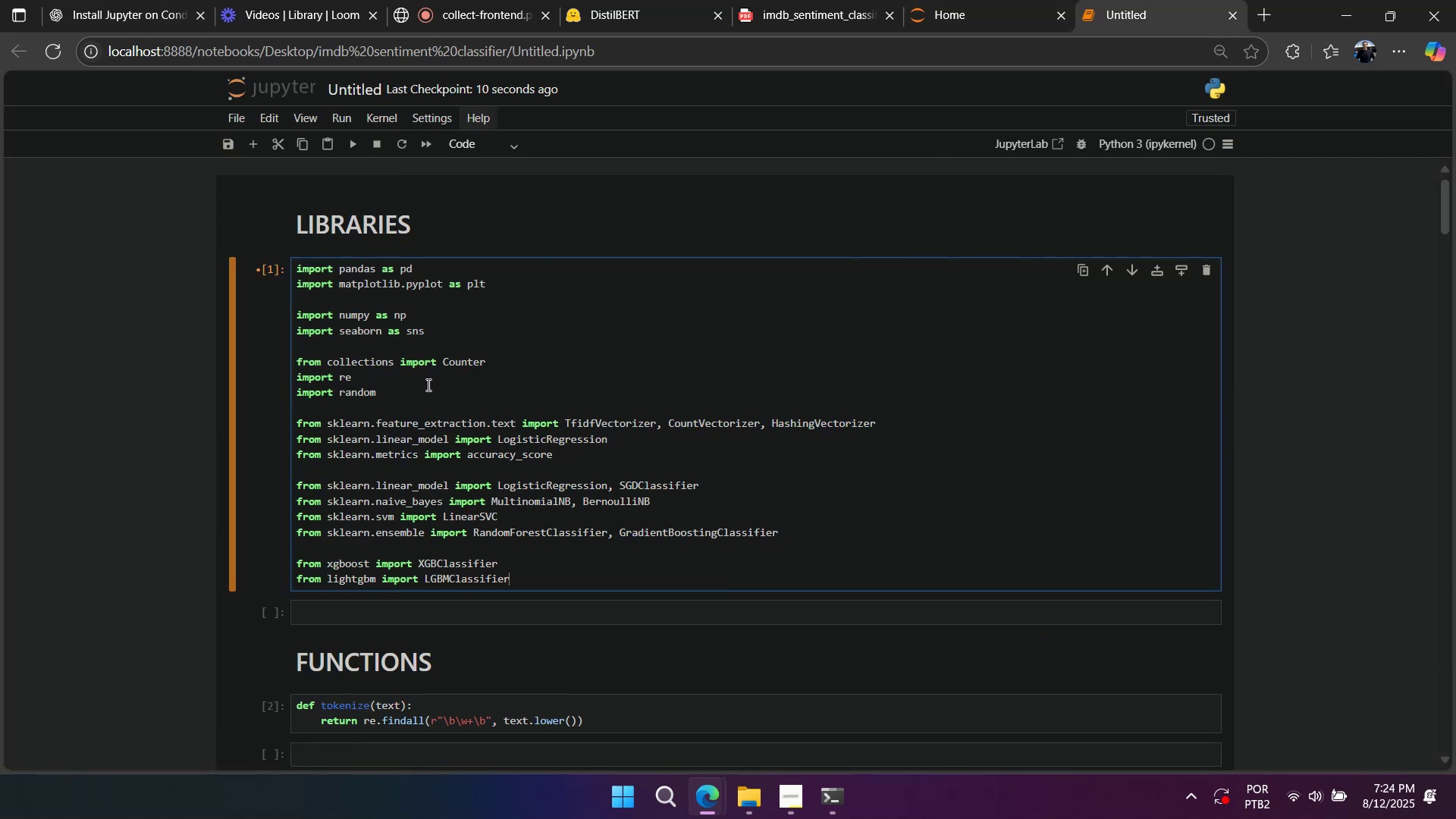 
left_click([504, 370])
 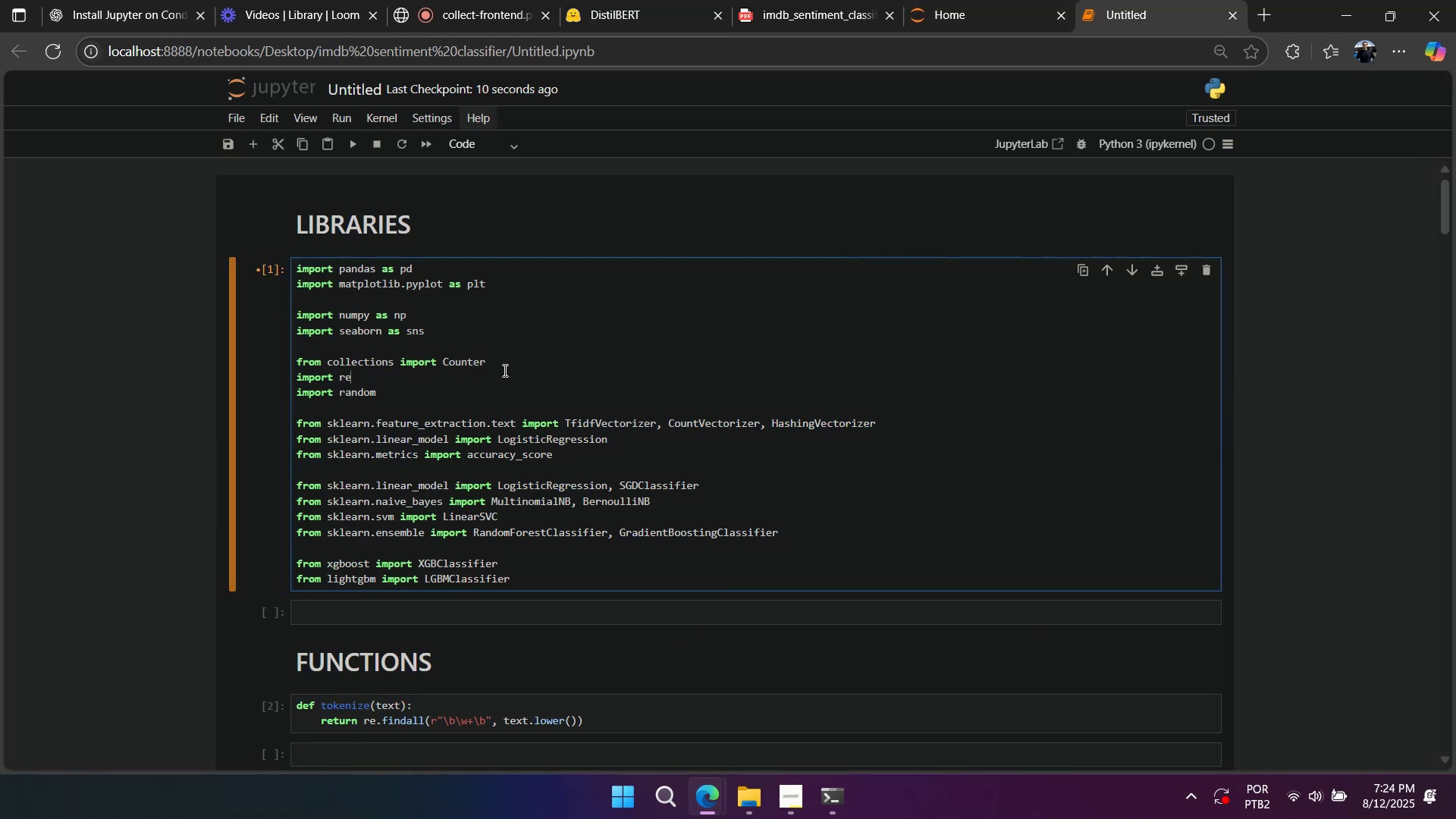 
key(Control+S)
 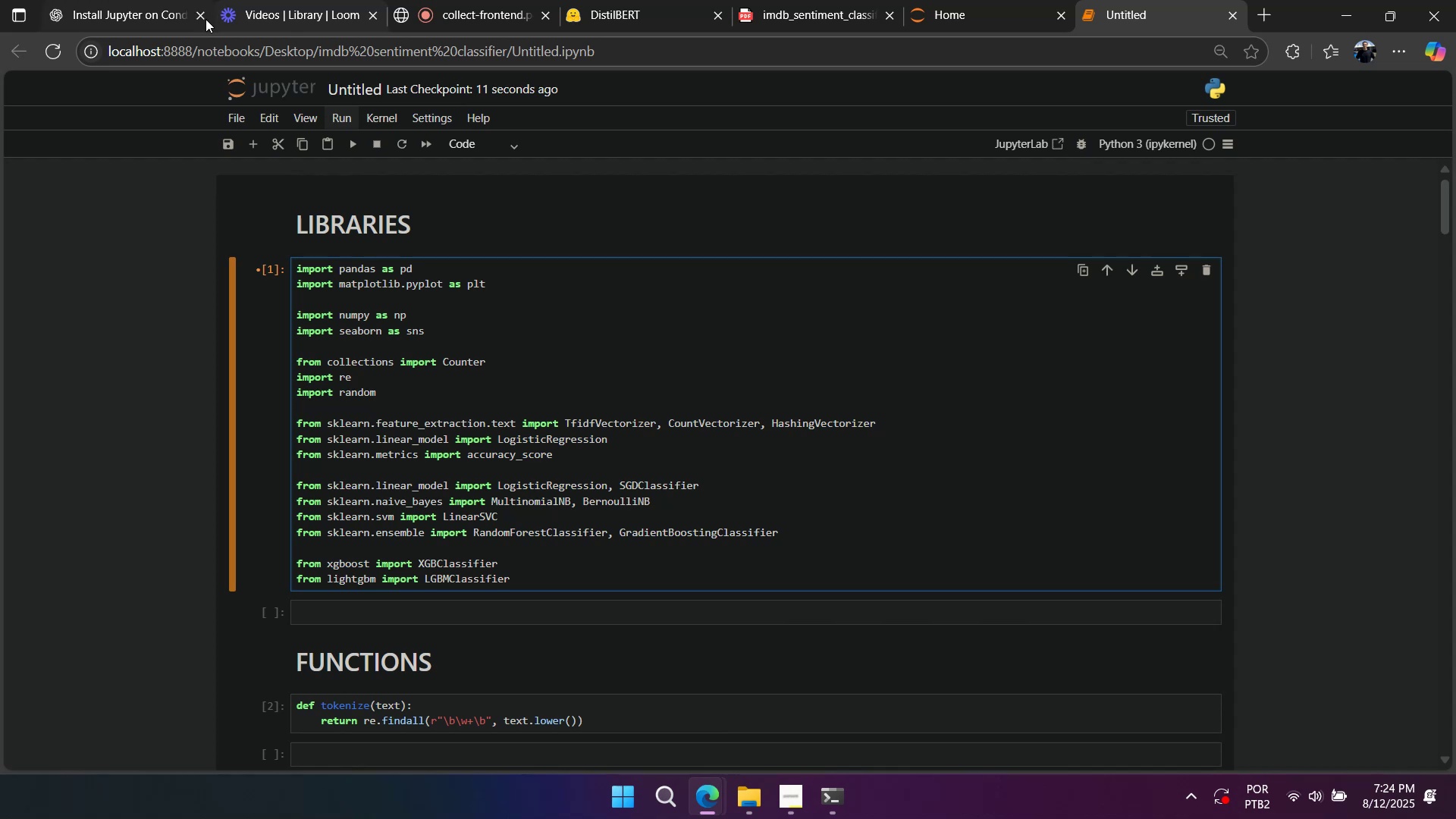 
left_click([164, 17])
 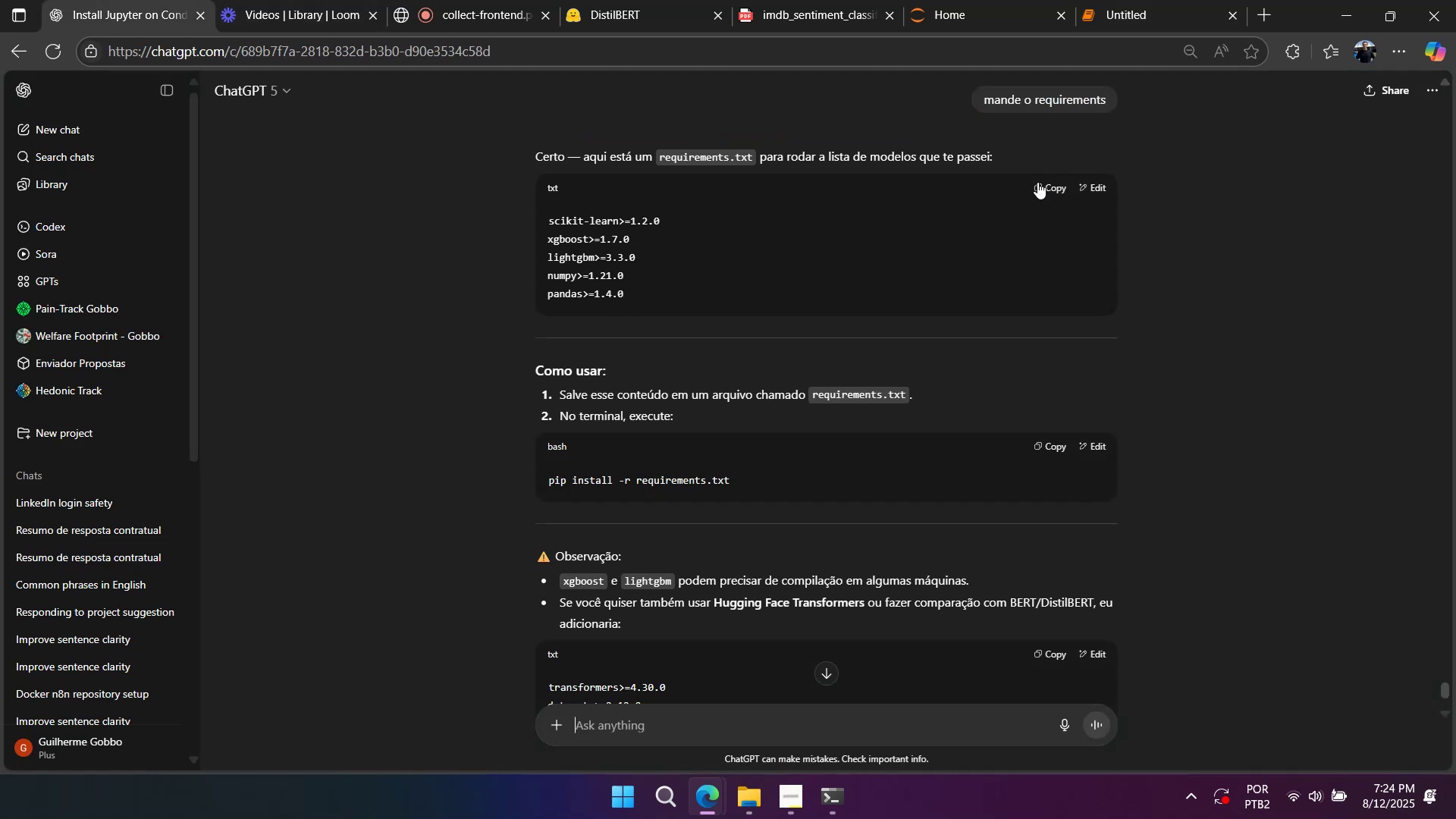 
wait(10.75)
 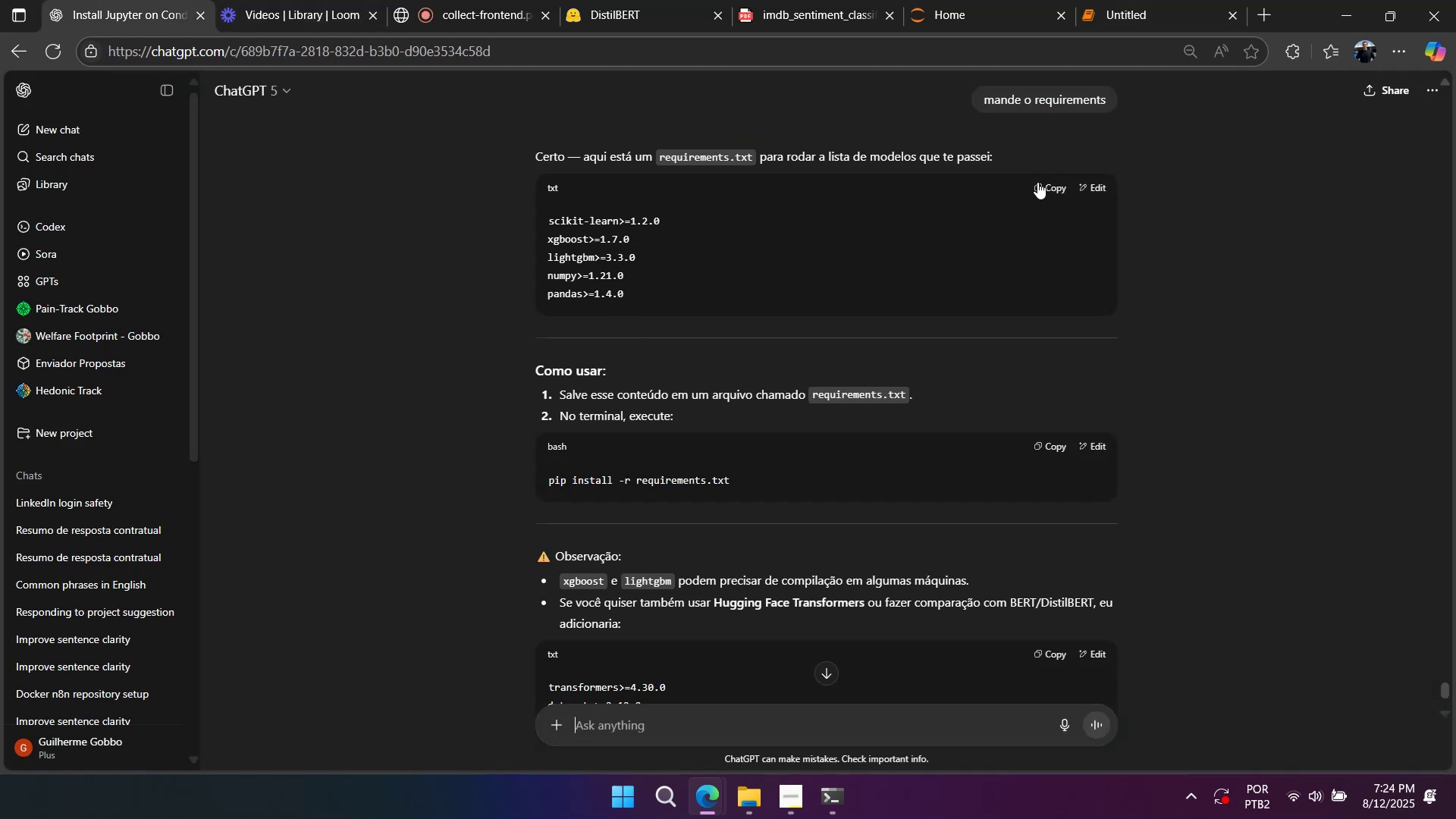 
left_click([1043, 193])
 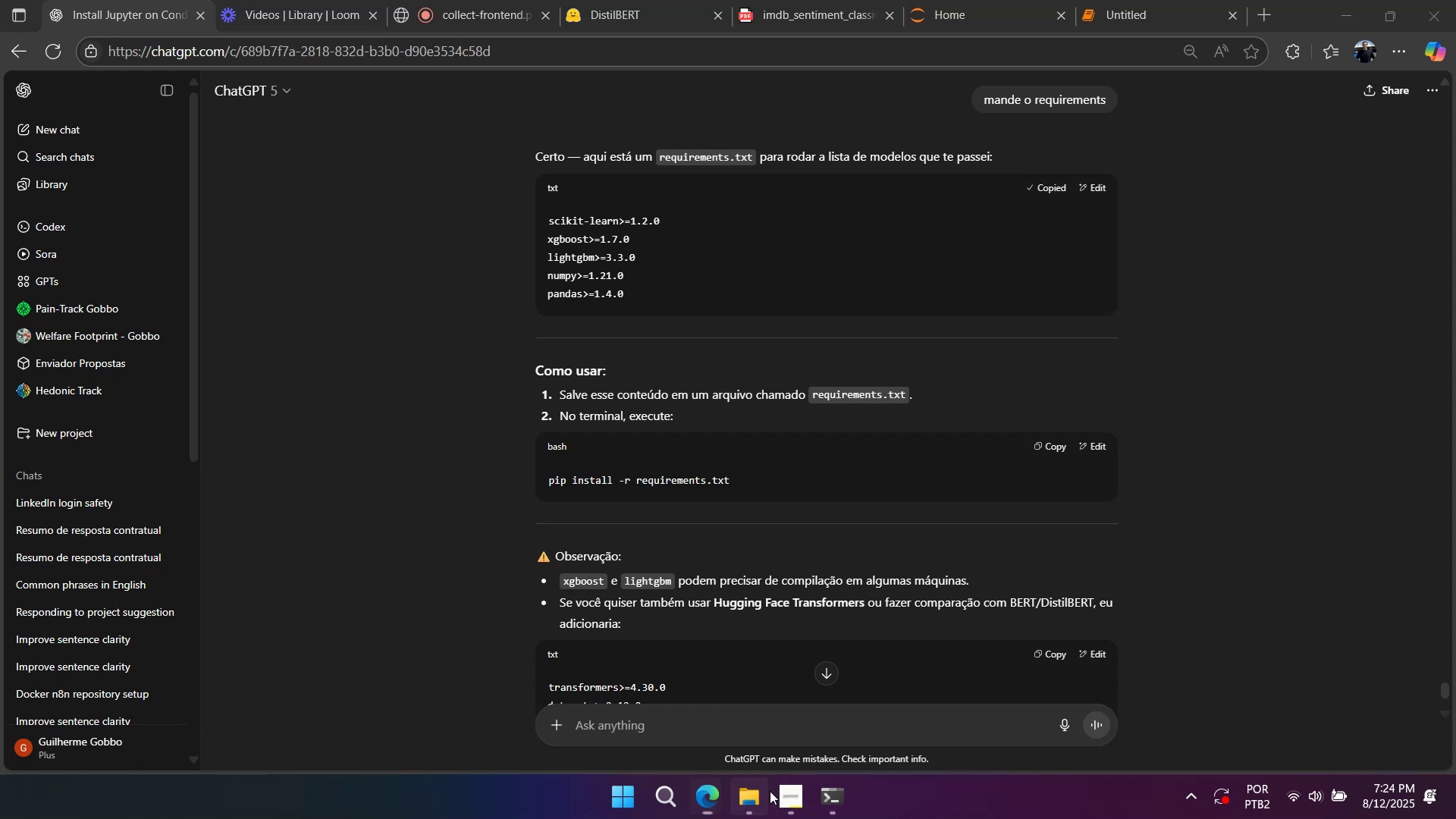 
double_click([765, 791])
 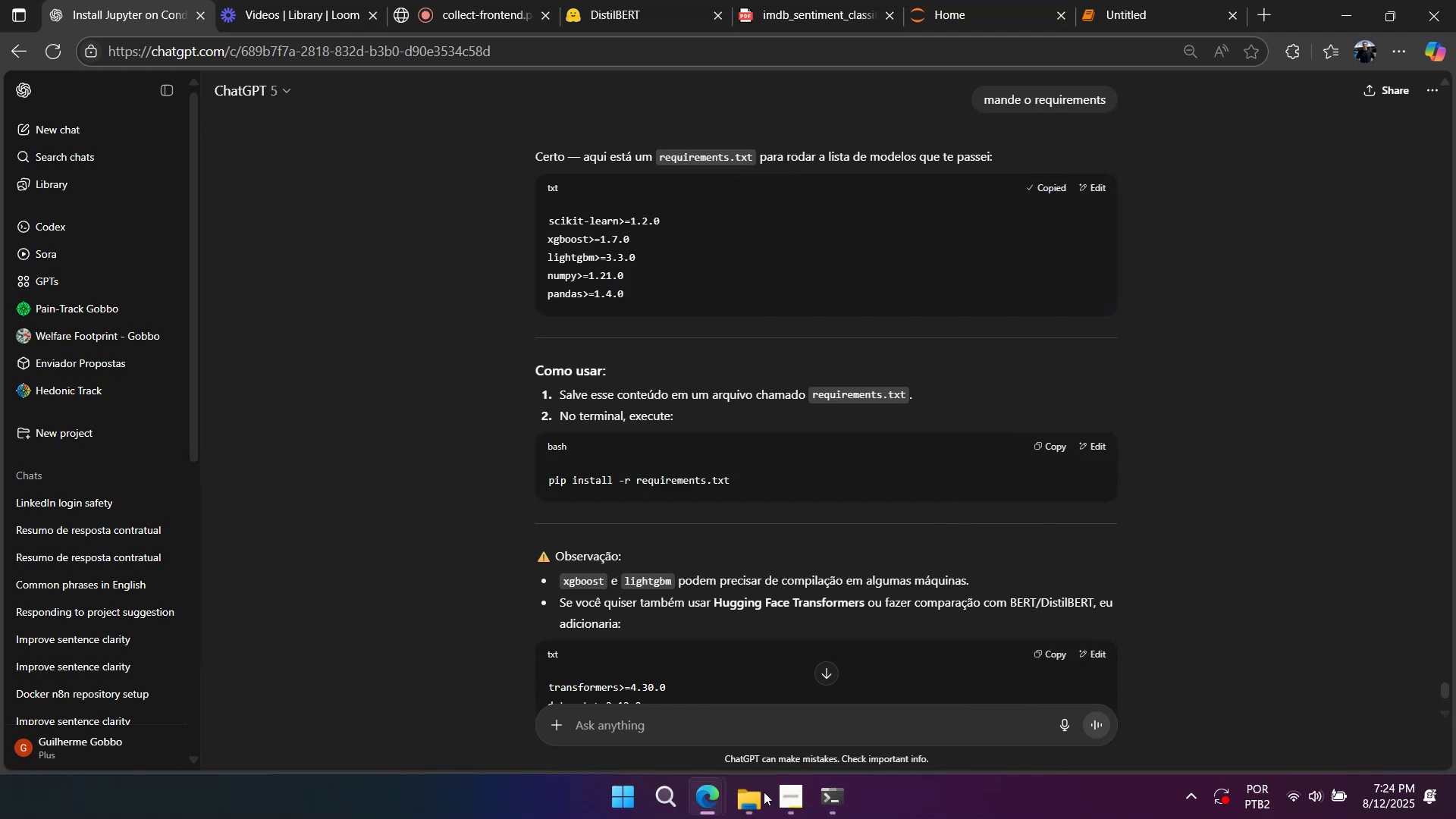 
triple_click([761, 792])
 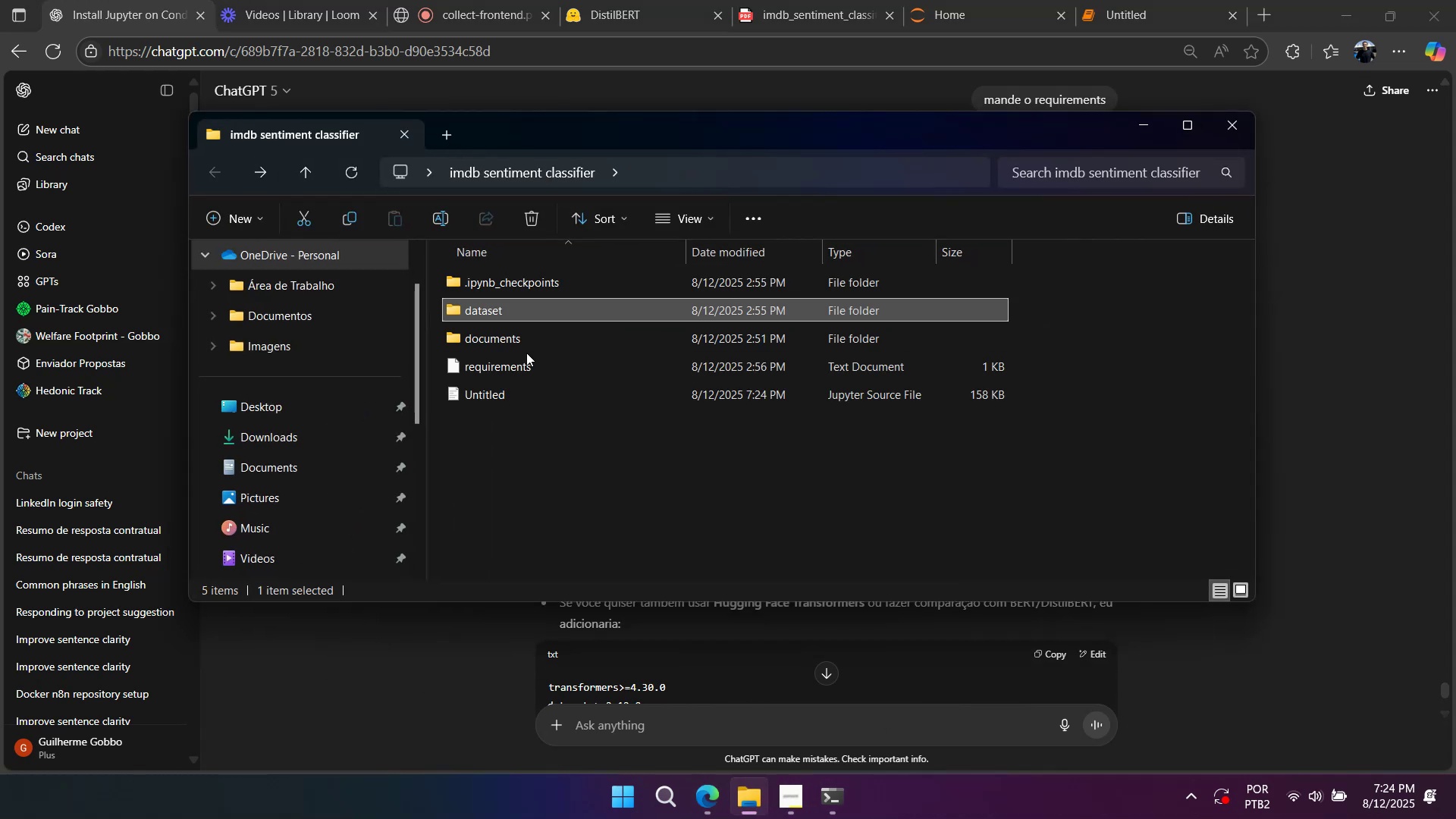 
double_click([517, 378])
 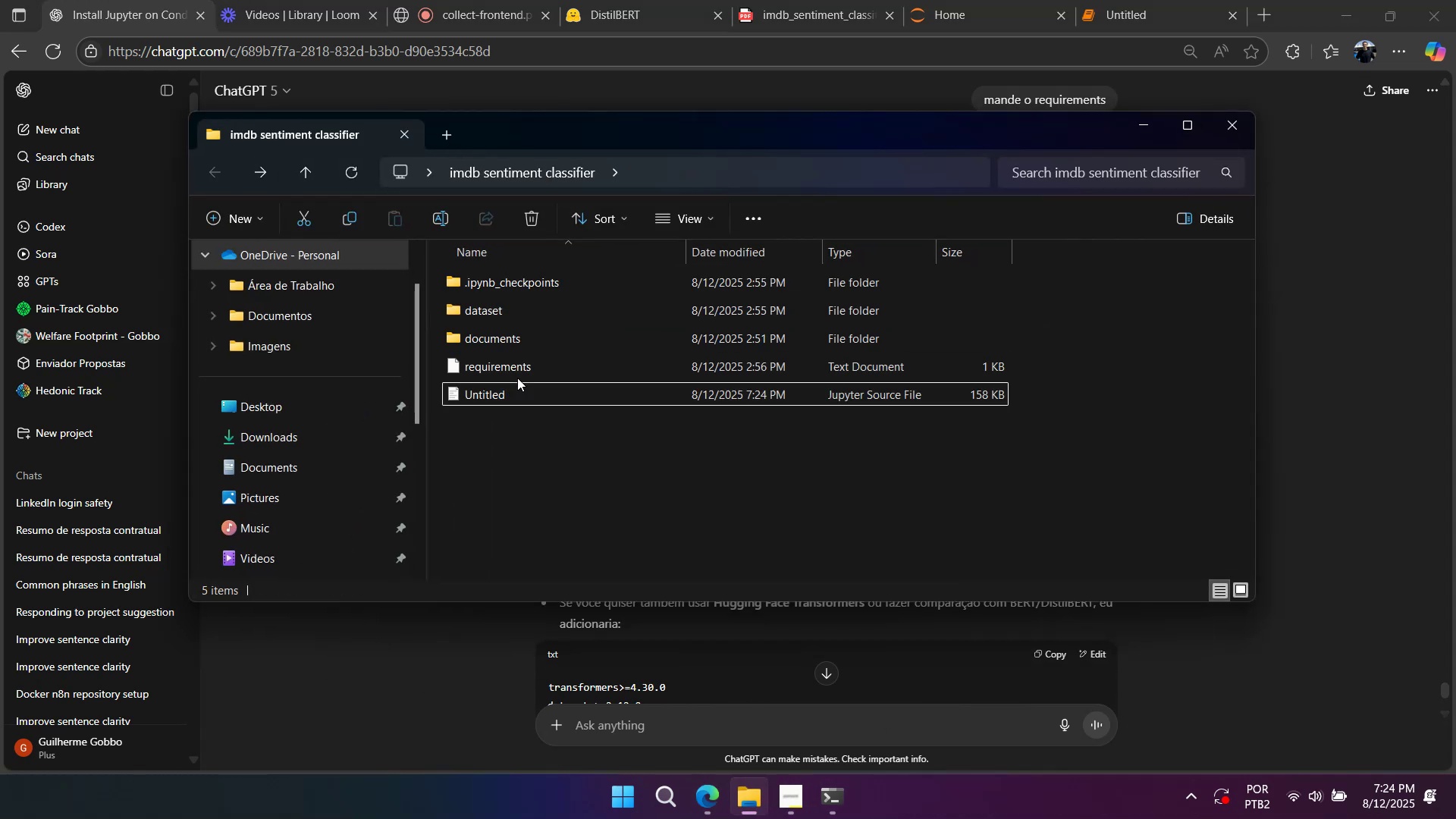 
triple_click([517, 378])
 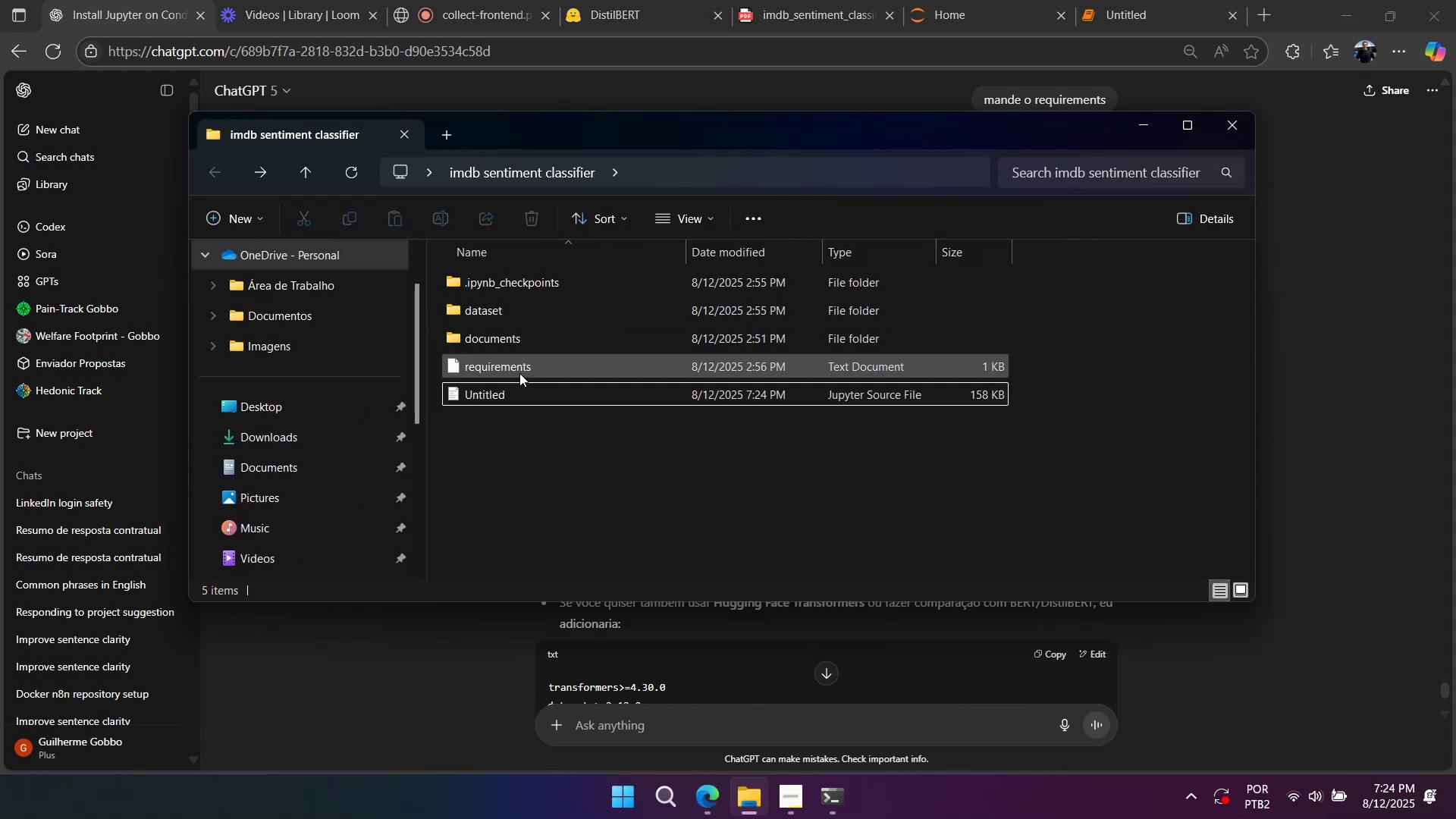 
triple_click([519, 372])
 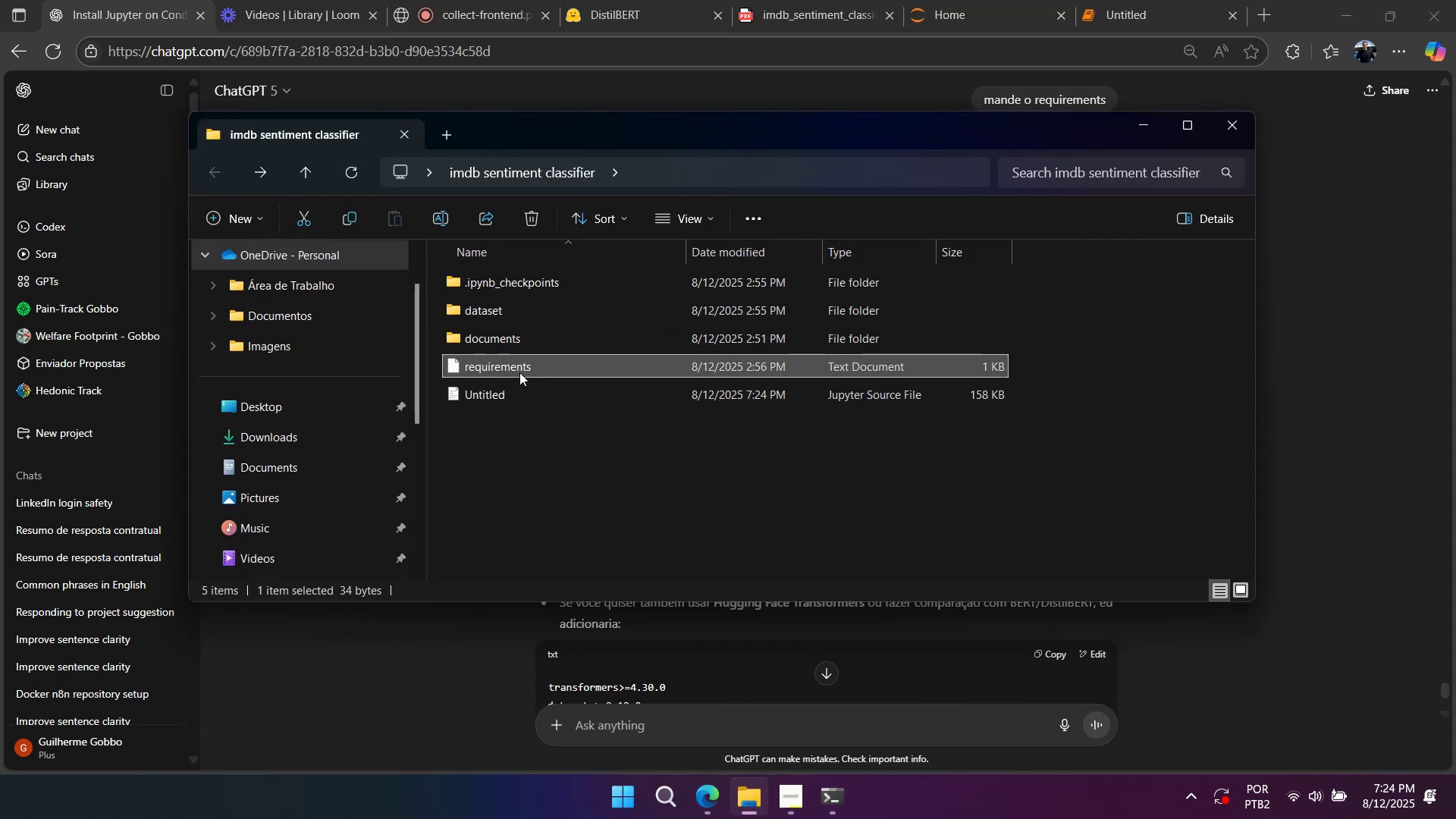 
triple_click([519, 372])
 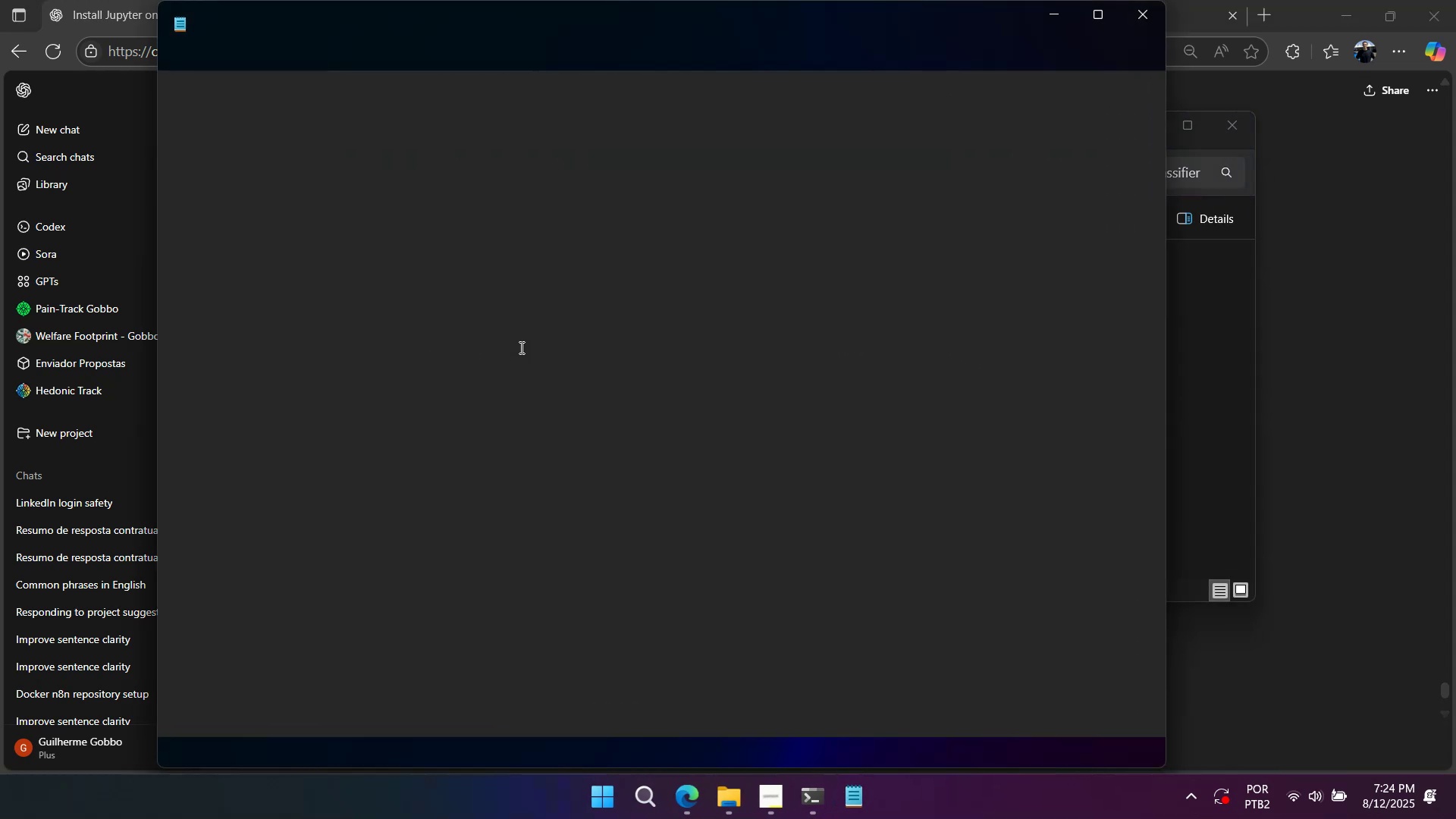 
left_click([497, 259])
 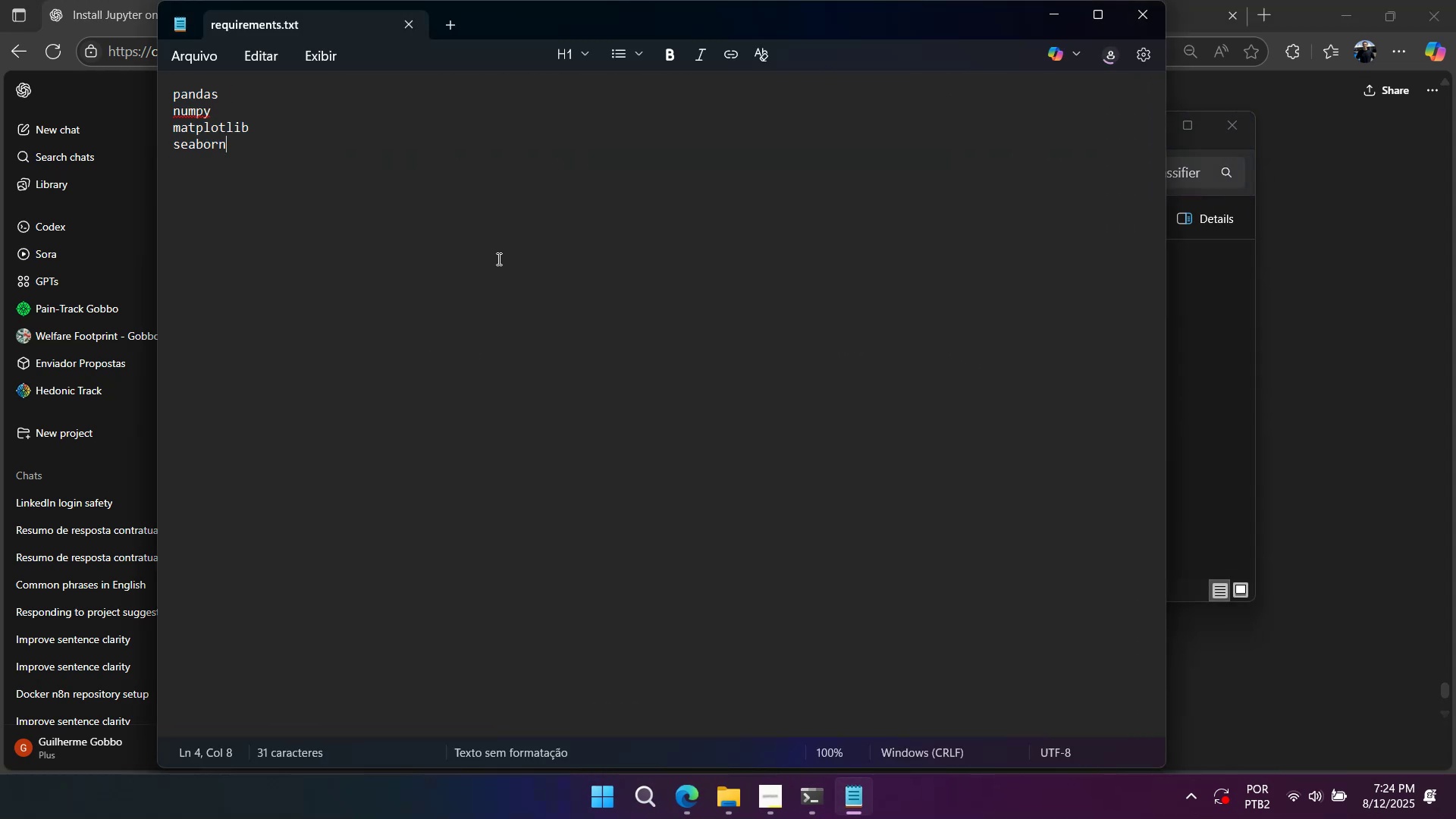 
key(Enter)
 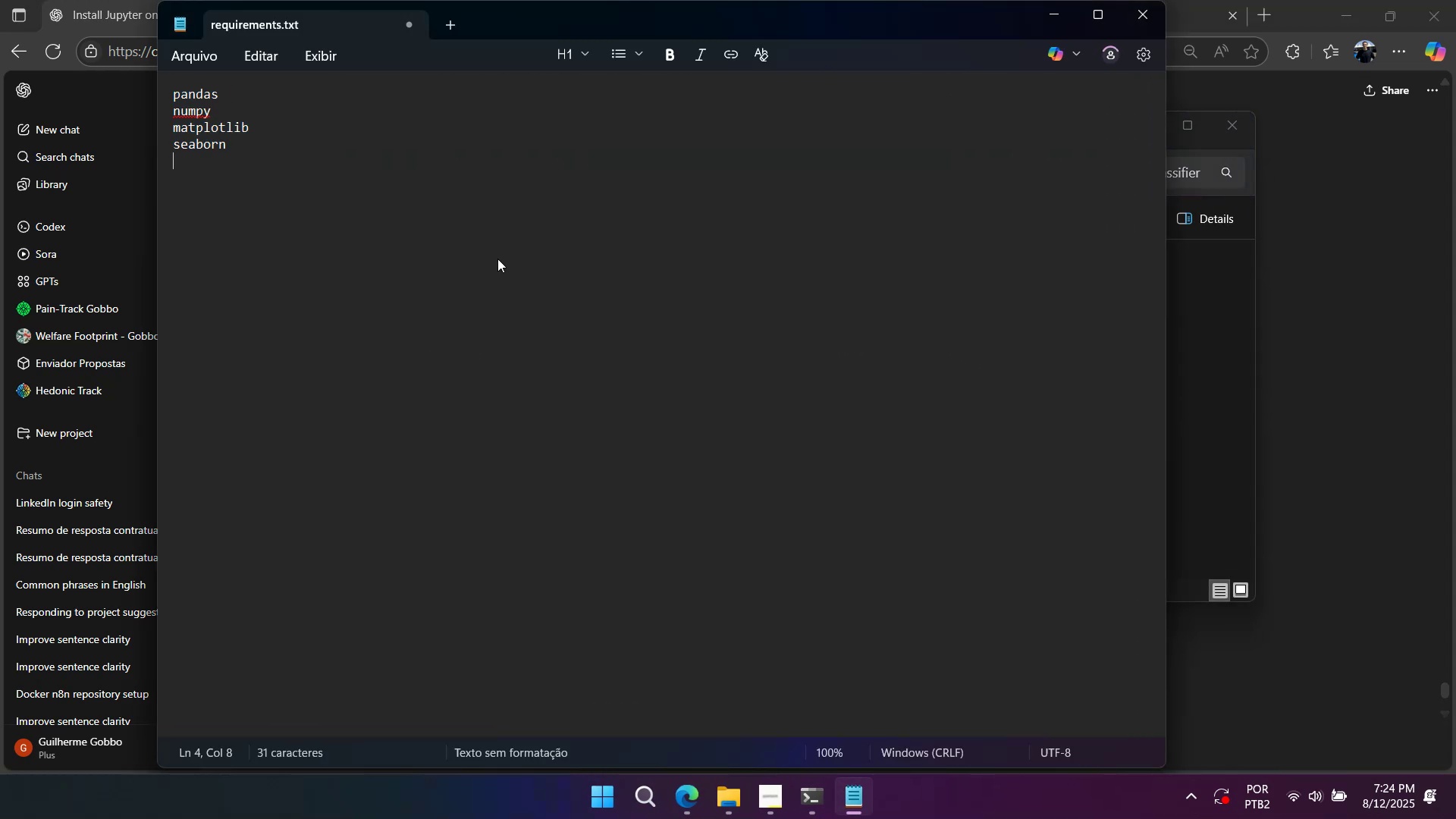 
key(Control+V)
 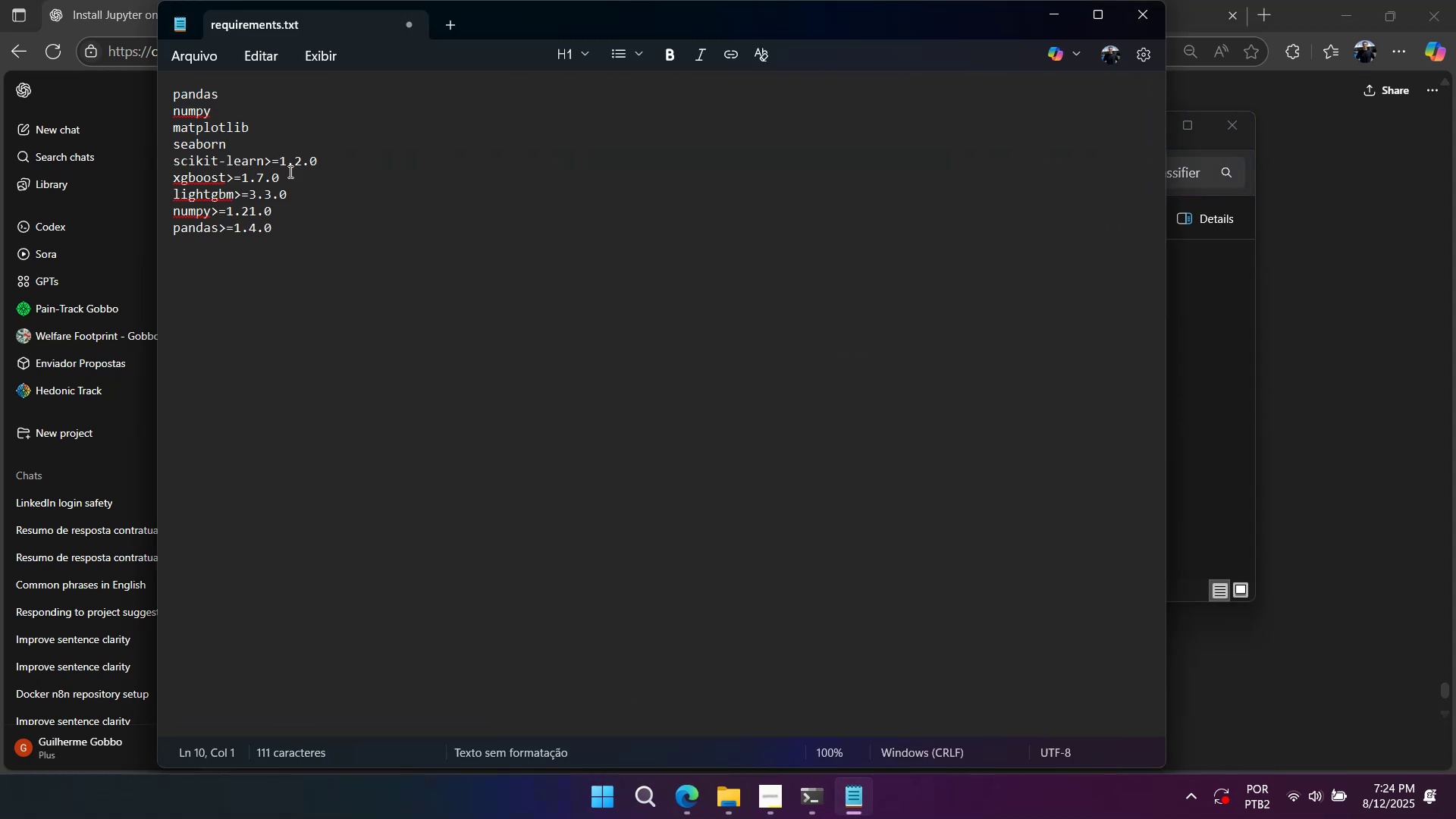 
left_click_drag(start_coordinate=[265, 160], to_coordinate=[352, 162])
 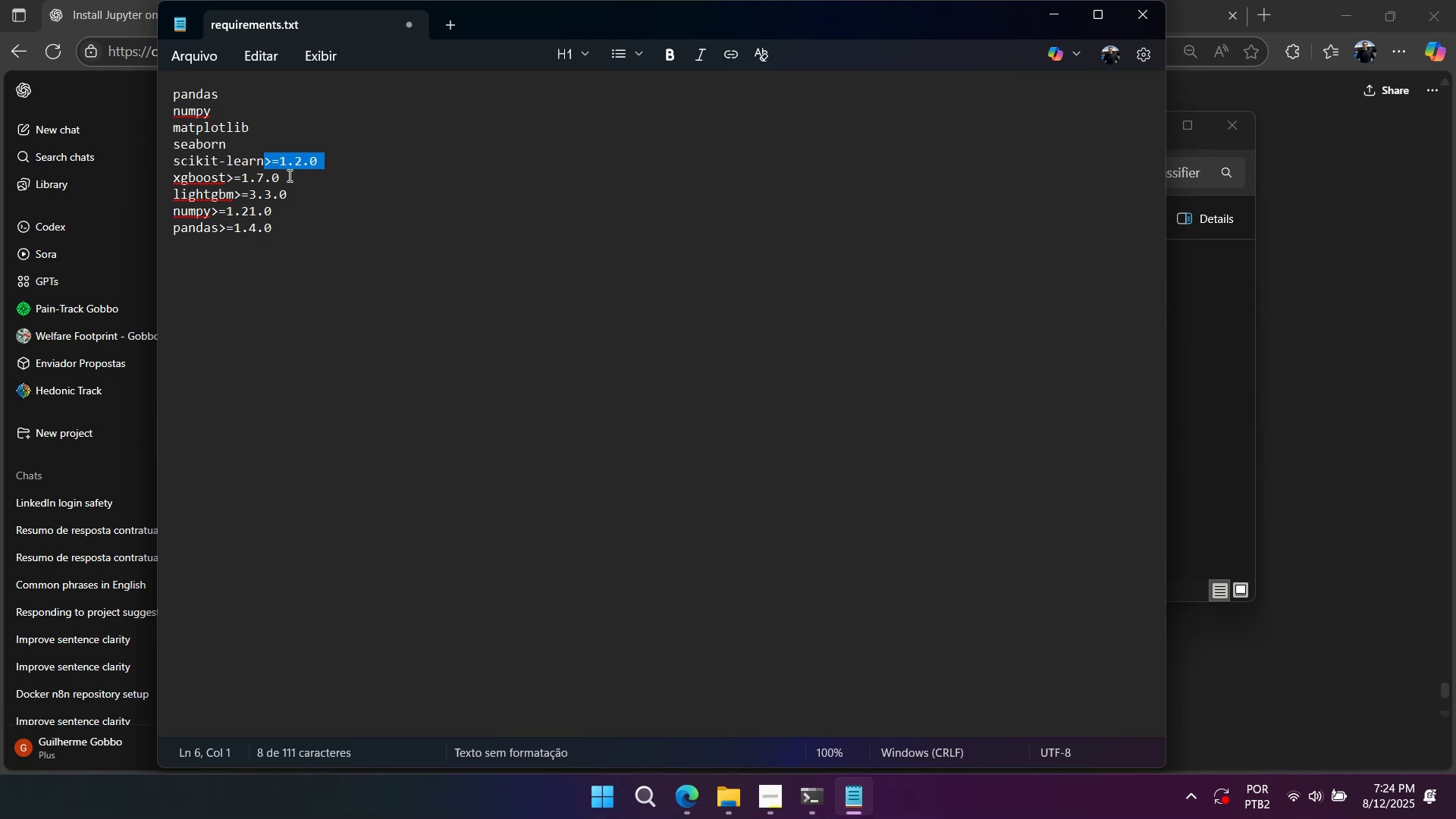 
key(Backspace)
 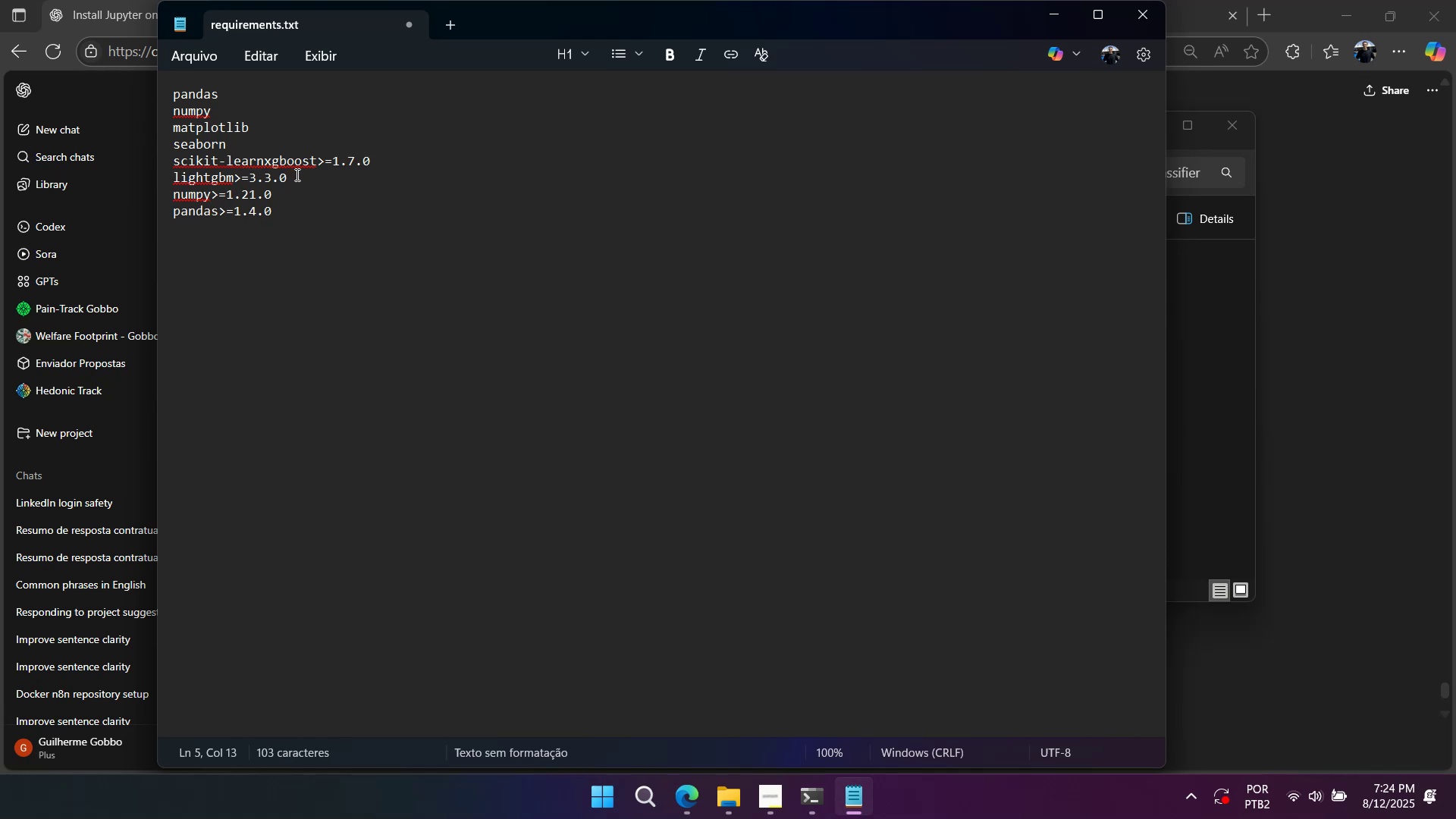 
key(Enter)
 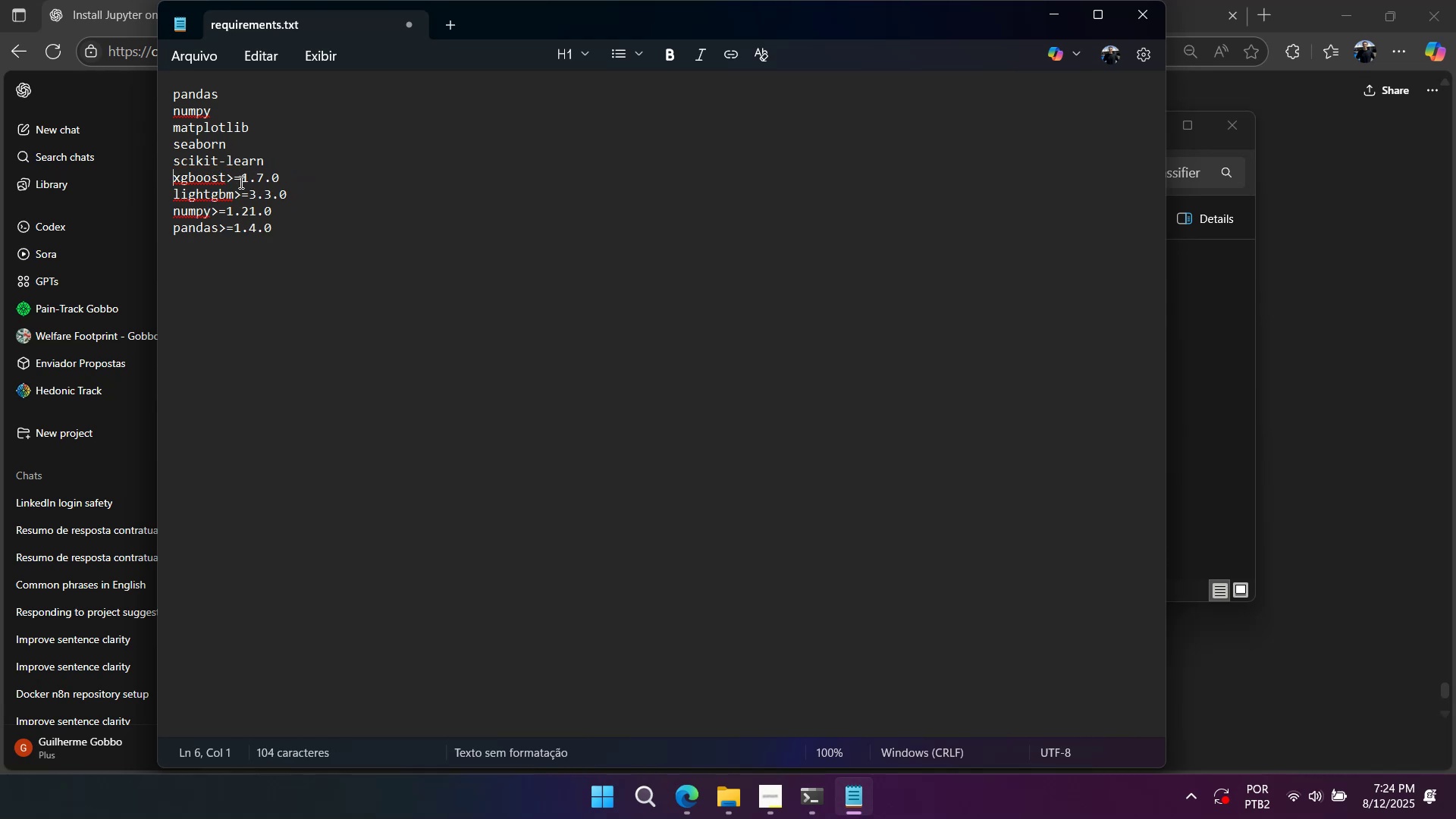 
left_click_drag(start_coordinate=[226, 180], to_coordinate=[278, 177])
 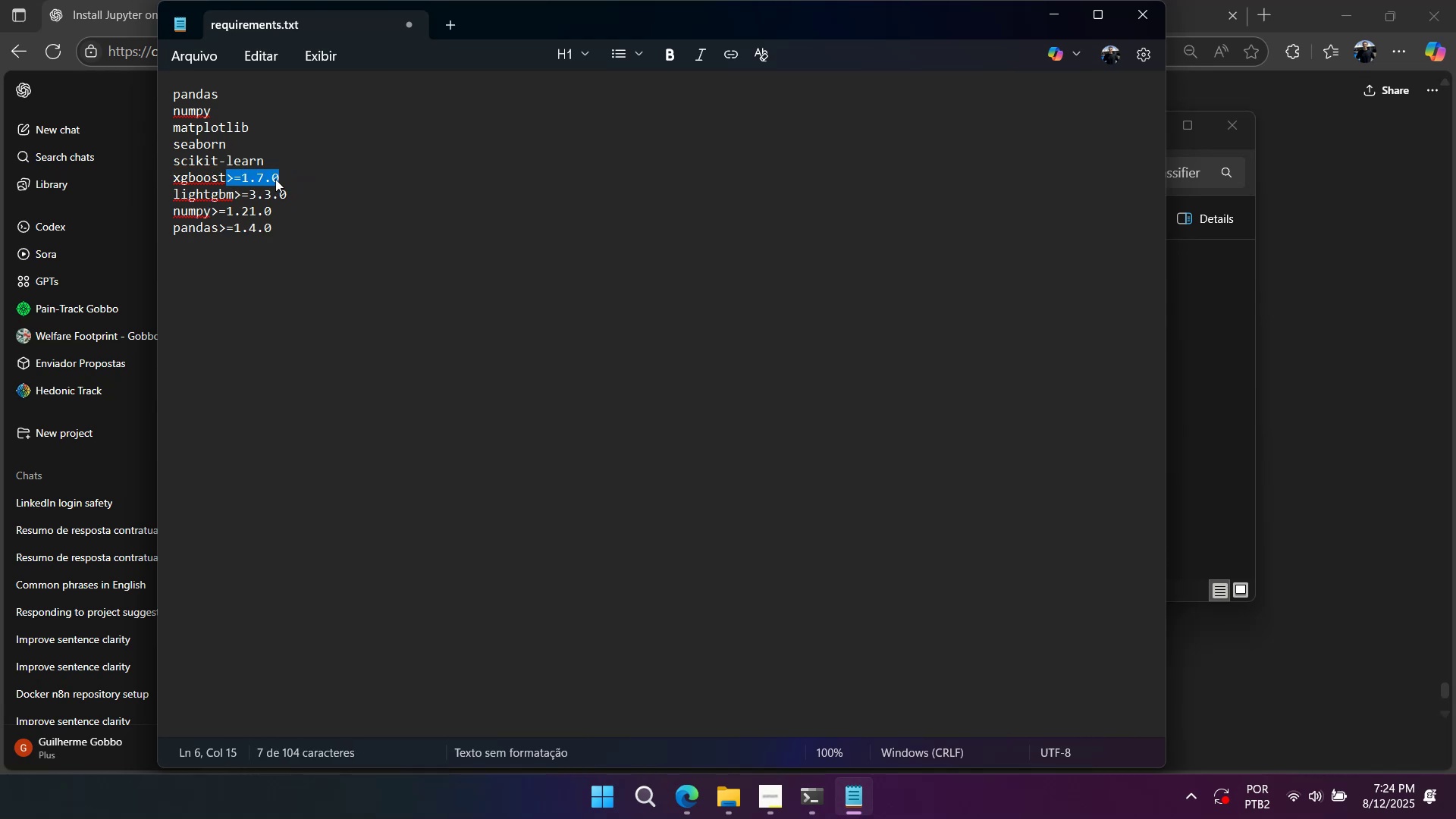 
key(Backspace)
 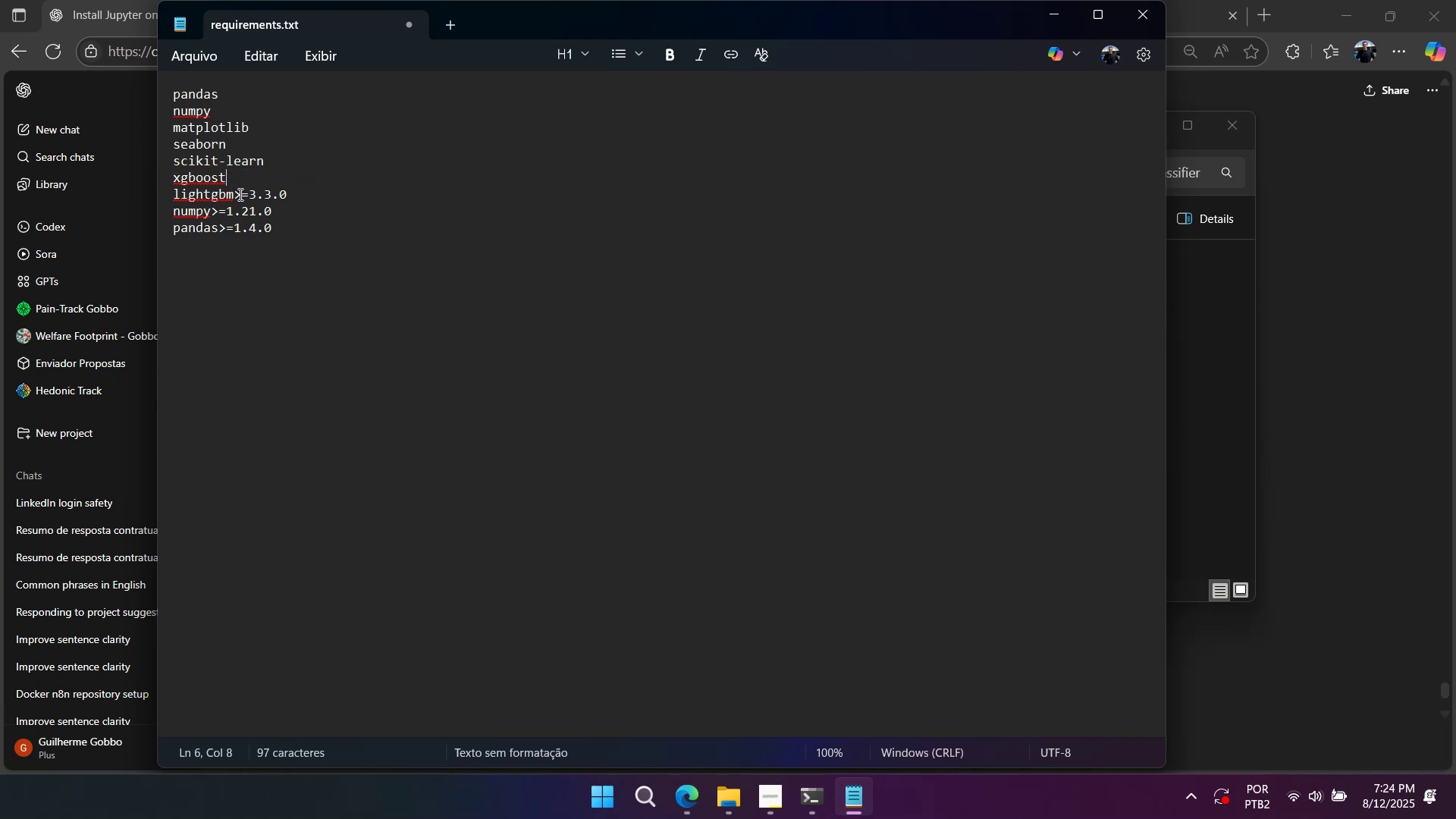 
left_click_drag(start_coordinate=[235, 194], to_coordinate=[287, 196])
 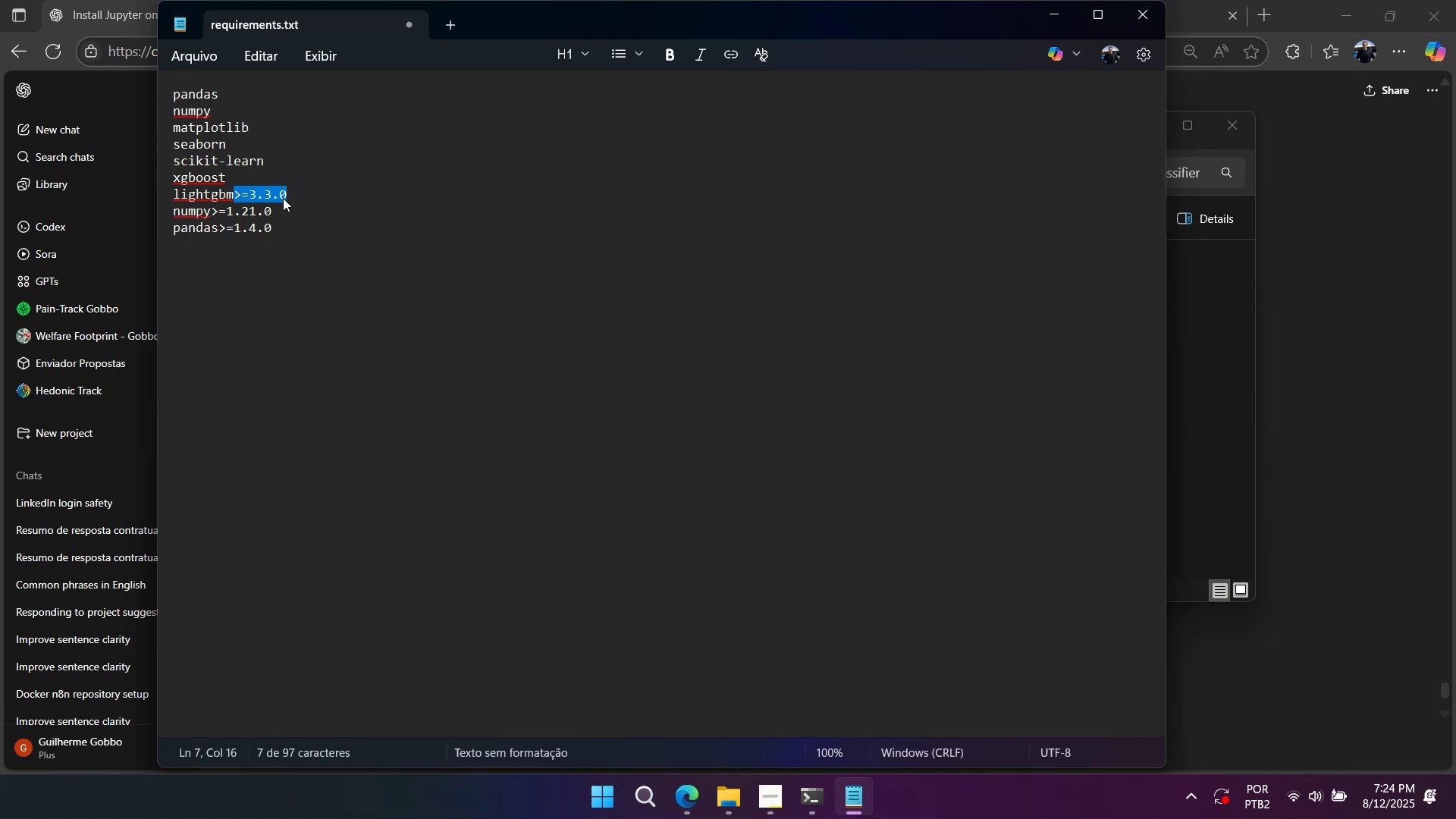 
key(Backspace)
 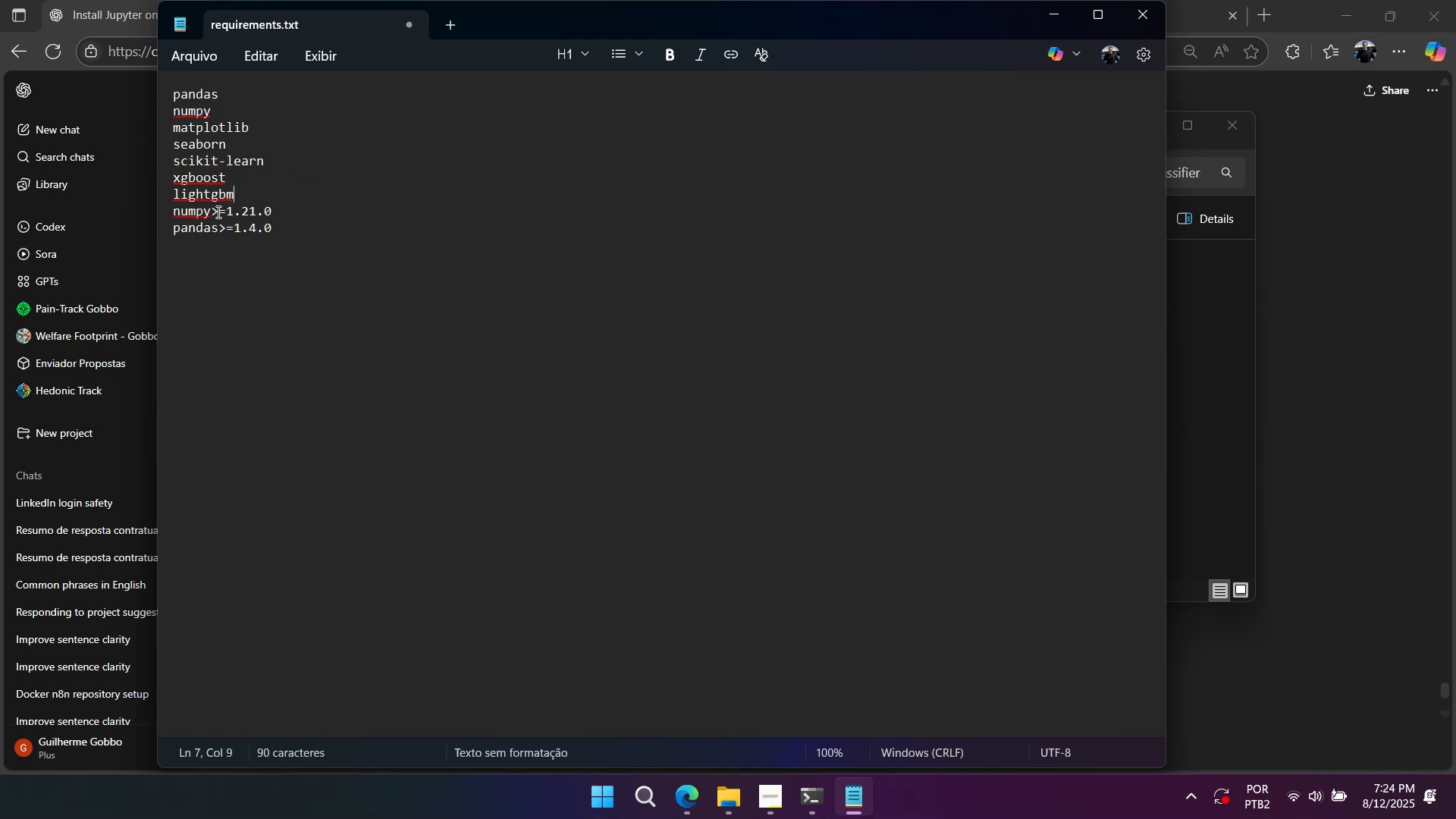 
left_click_drag(start_coordinate=[212, 213], to_coordinate=[273, 214])
 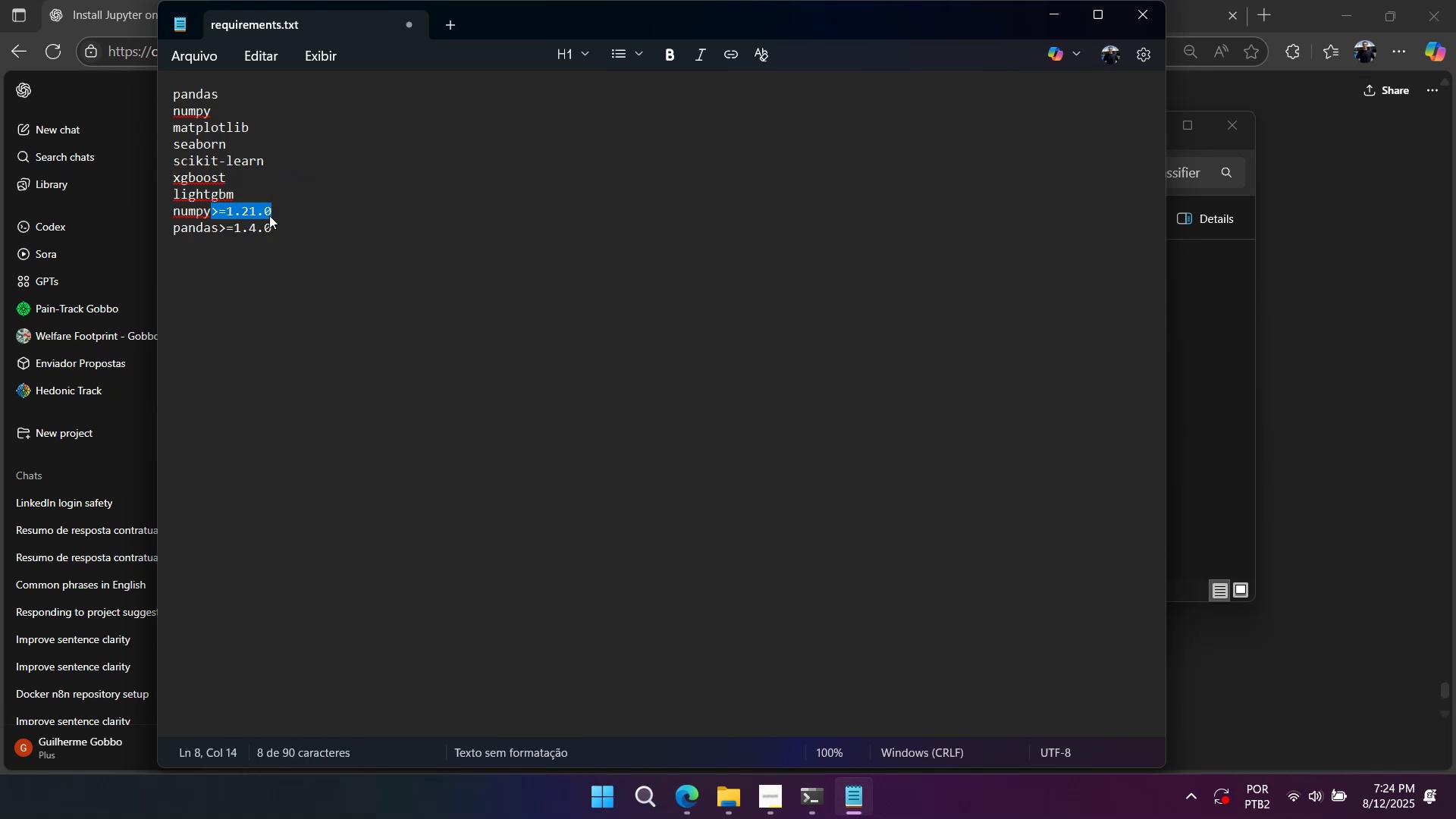 
key(Backspace)
 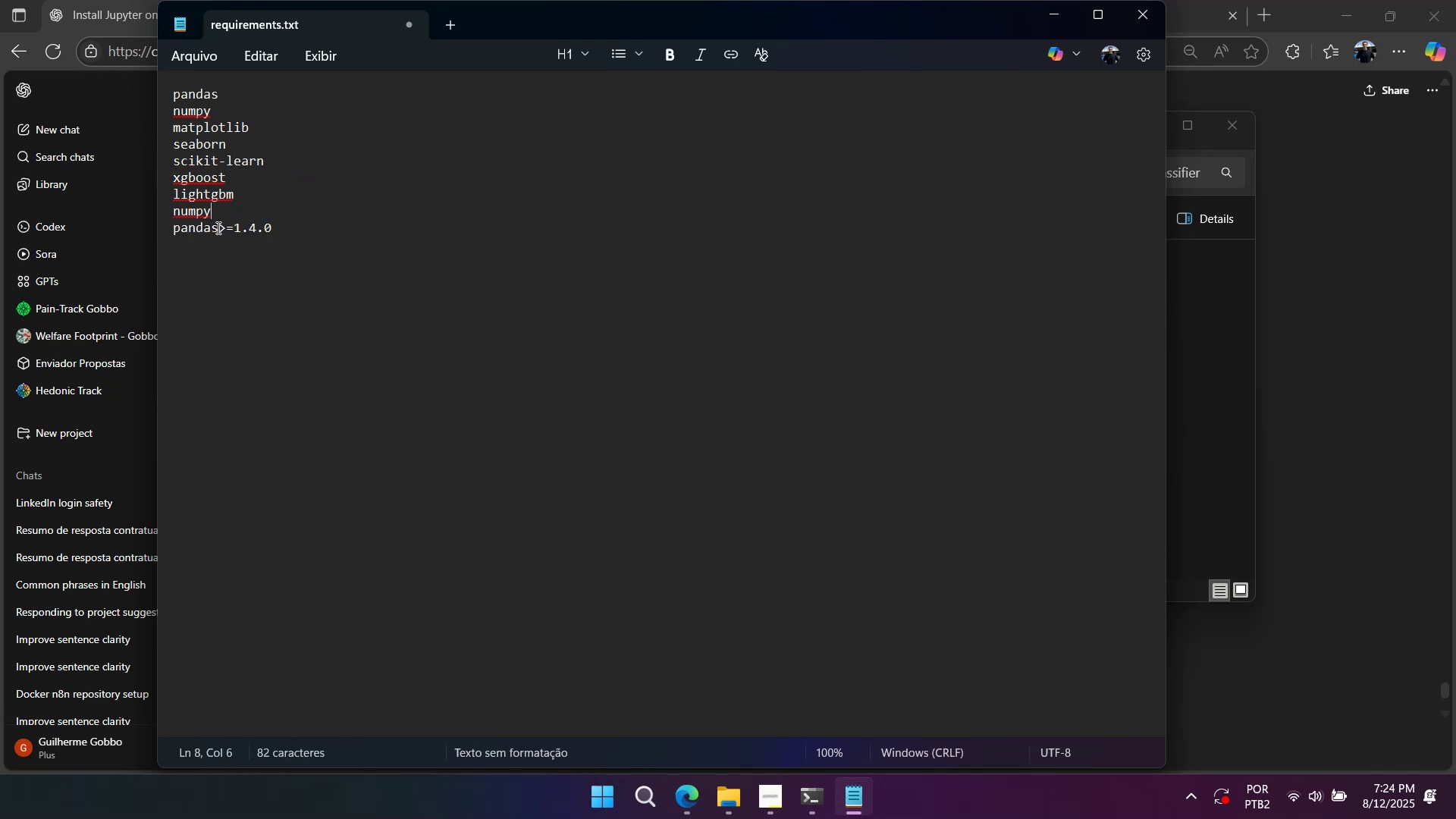 
left_click_drag(start_coordinate=[217, 228], to_coordinate=[275, 226])
 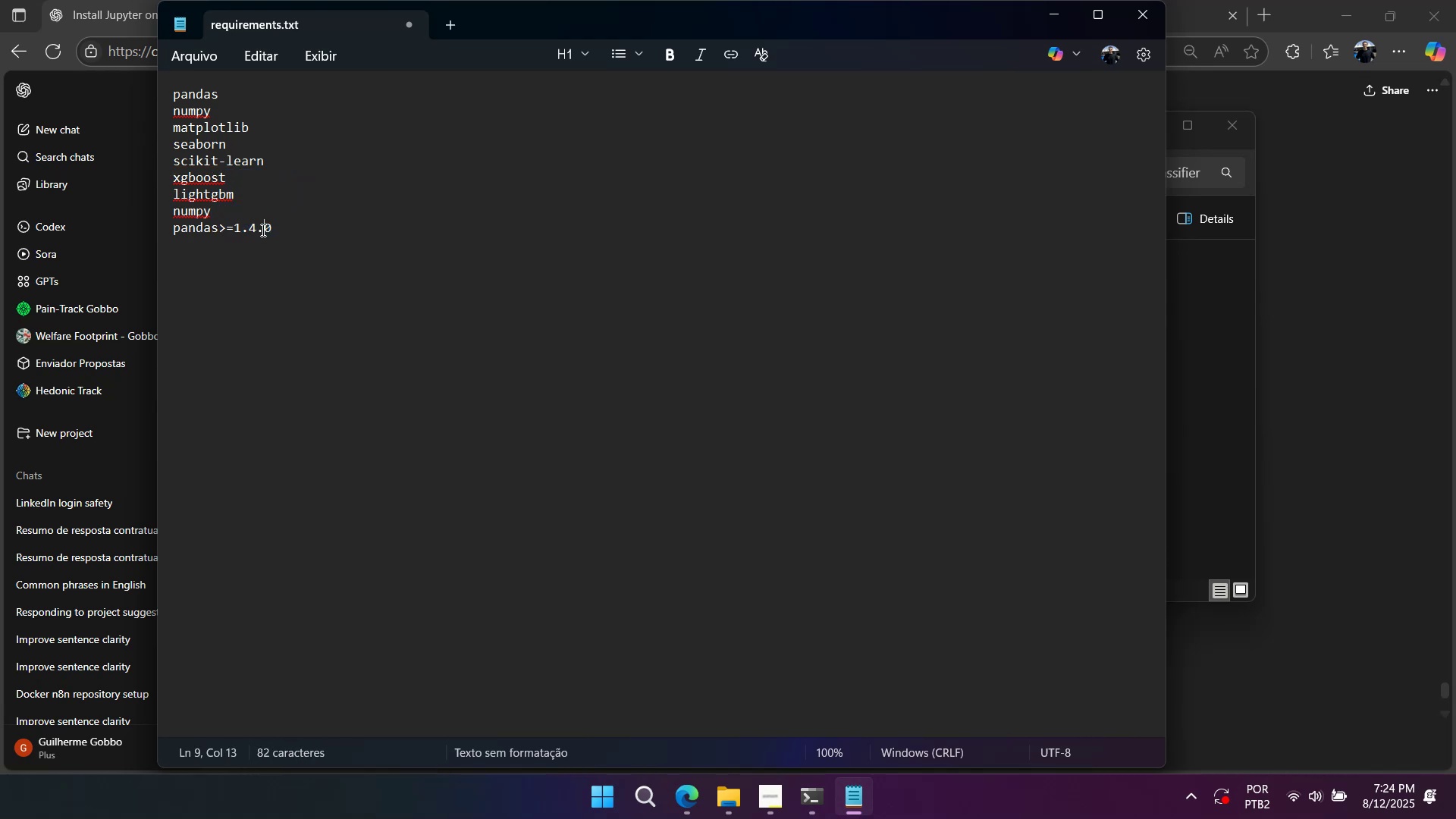 
double_click([262, 230])
 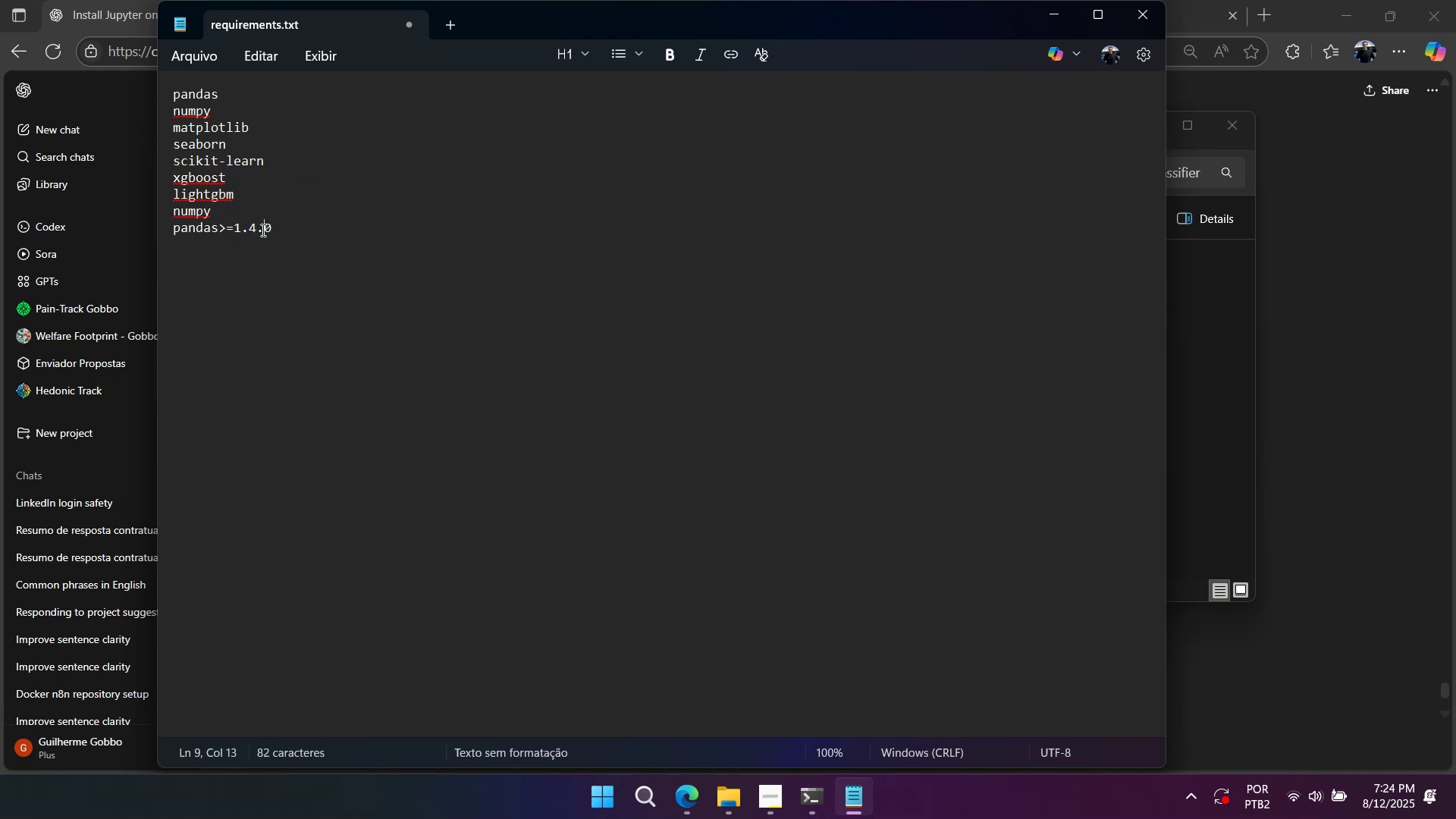 
triple_click([262, 230])
 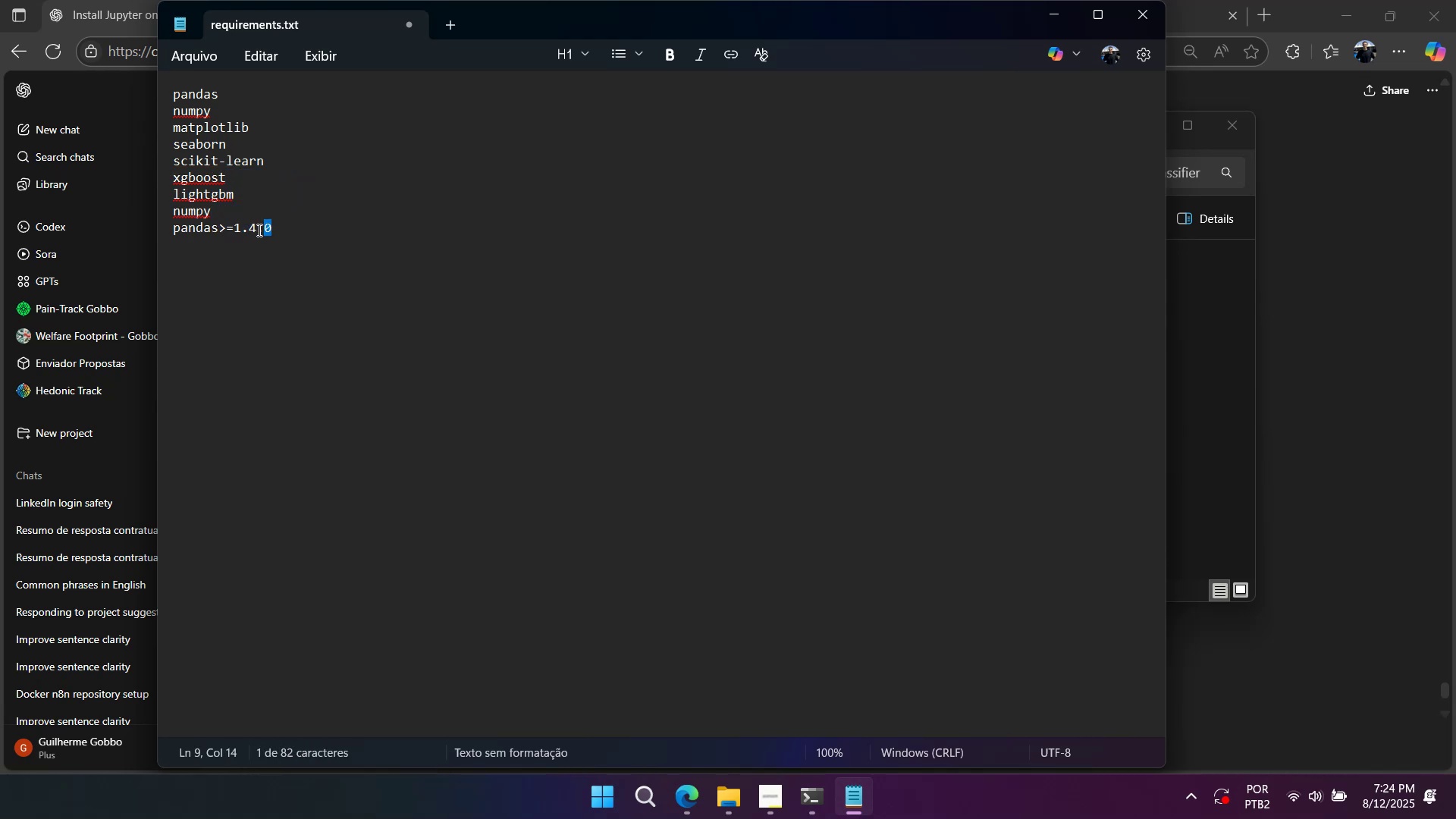 
key(Backspace)
 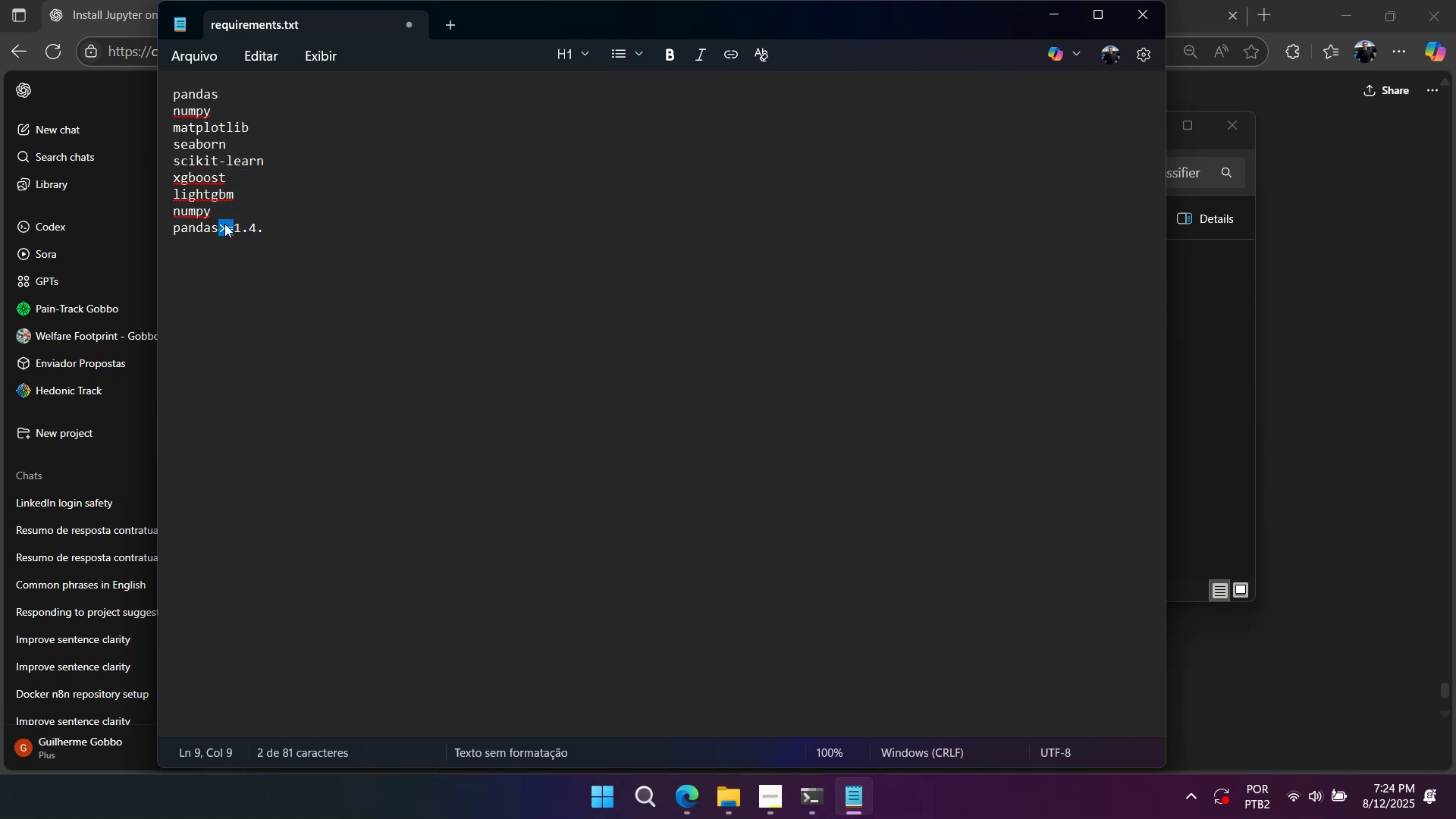 
key(Backspace)
 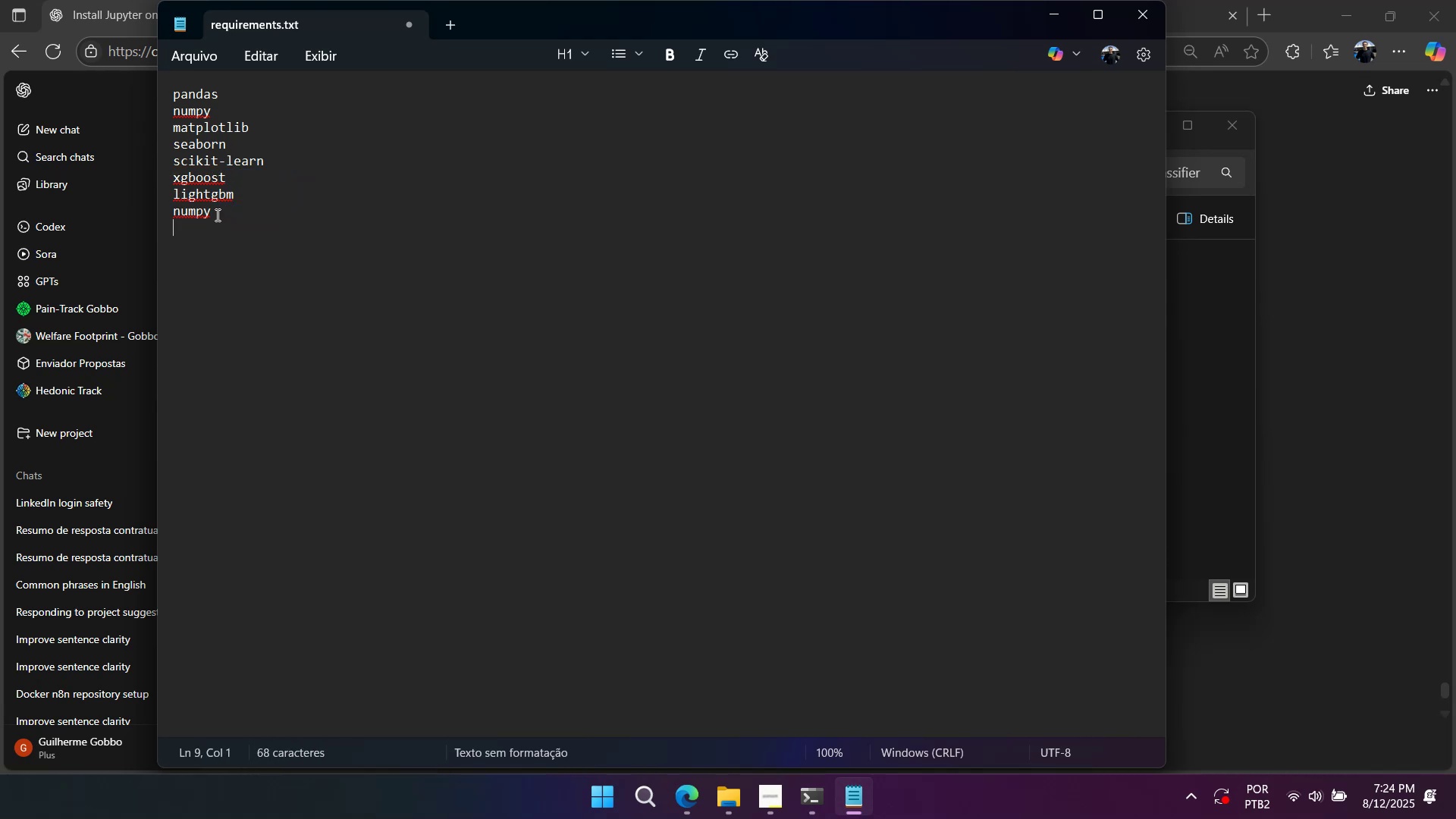 
triple_click([216, 214])
 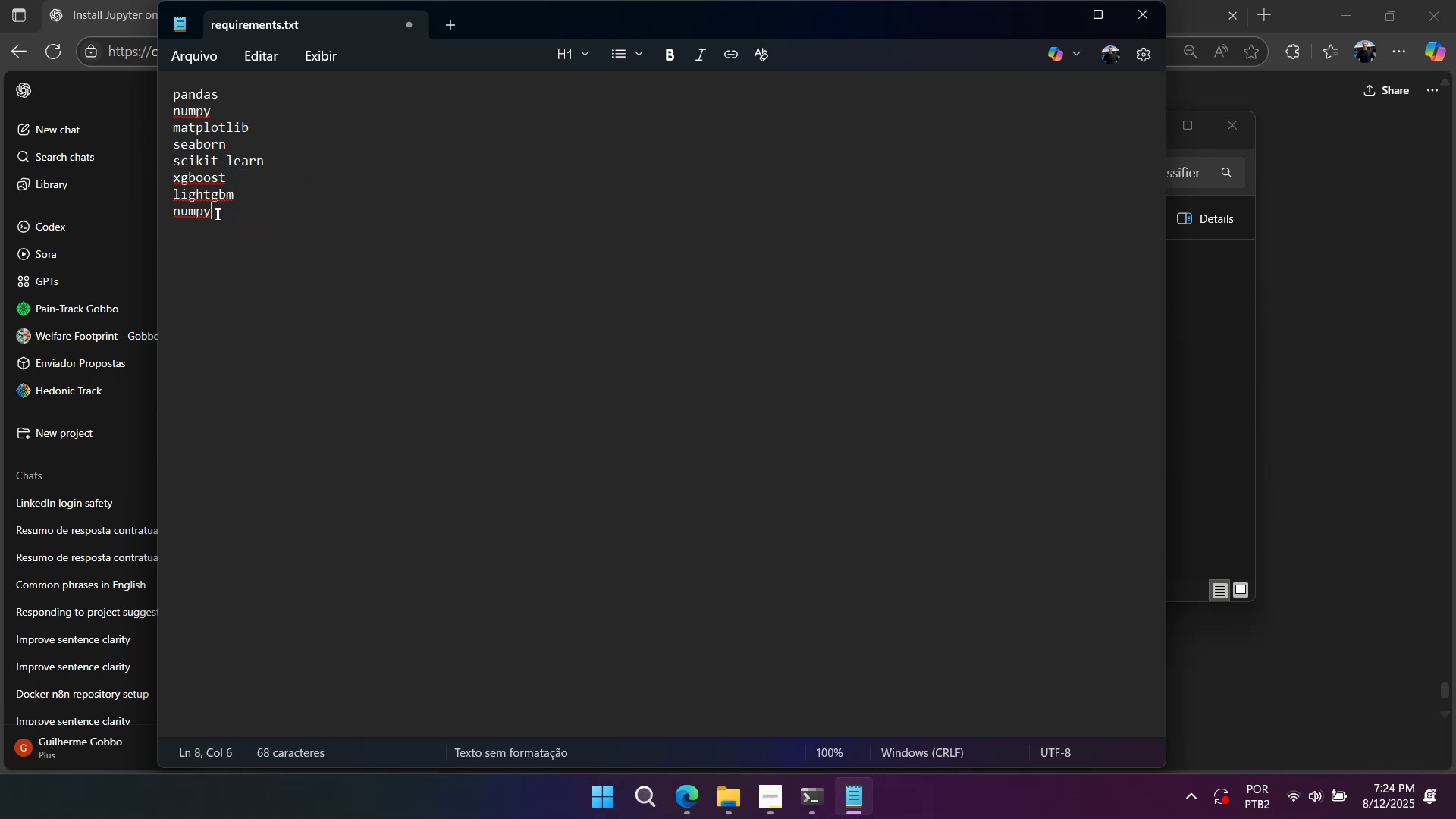 
triple_click([216, 214])
 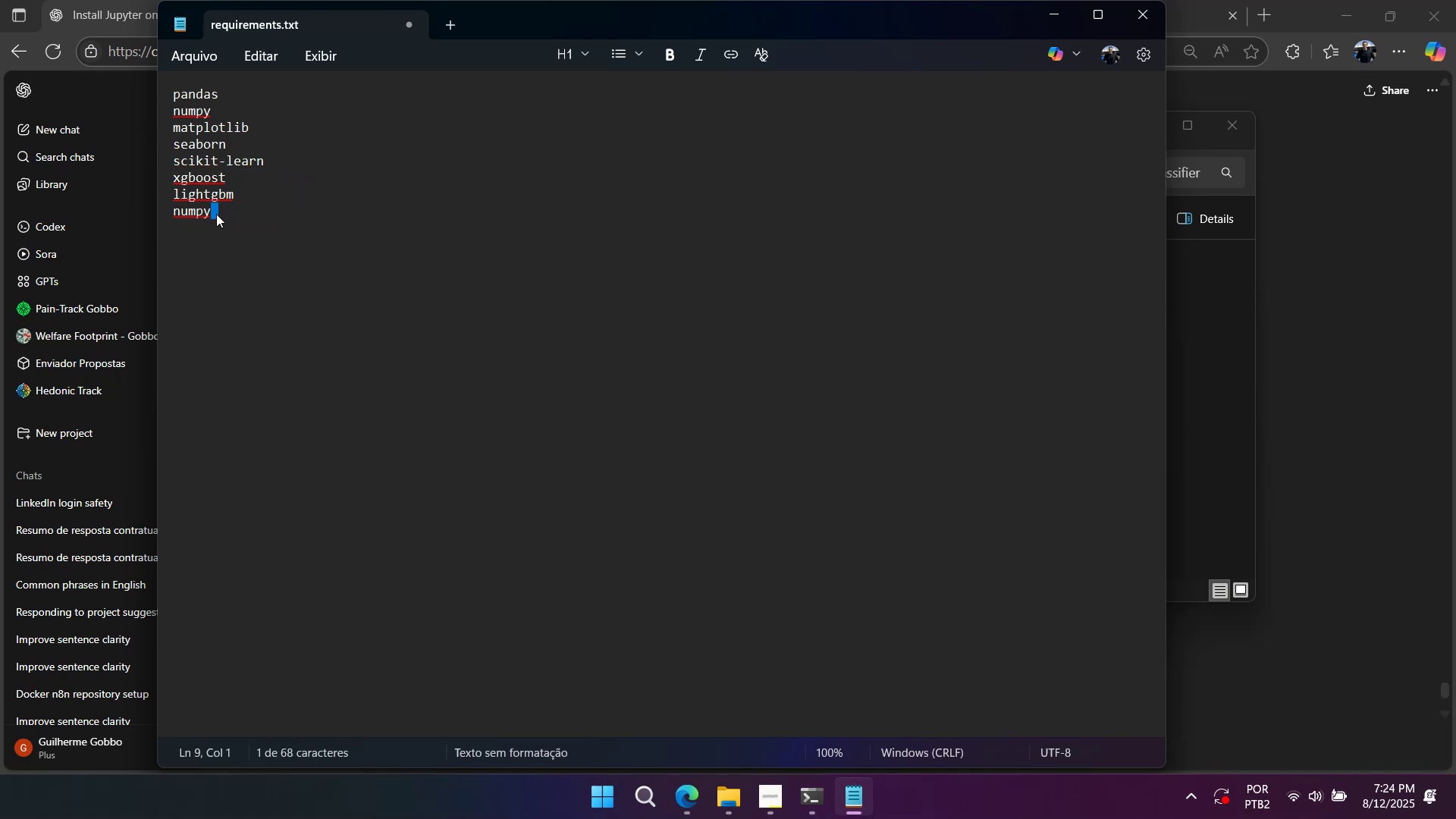 
triple_click([216, 213])
 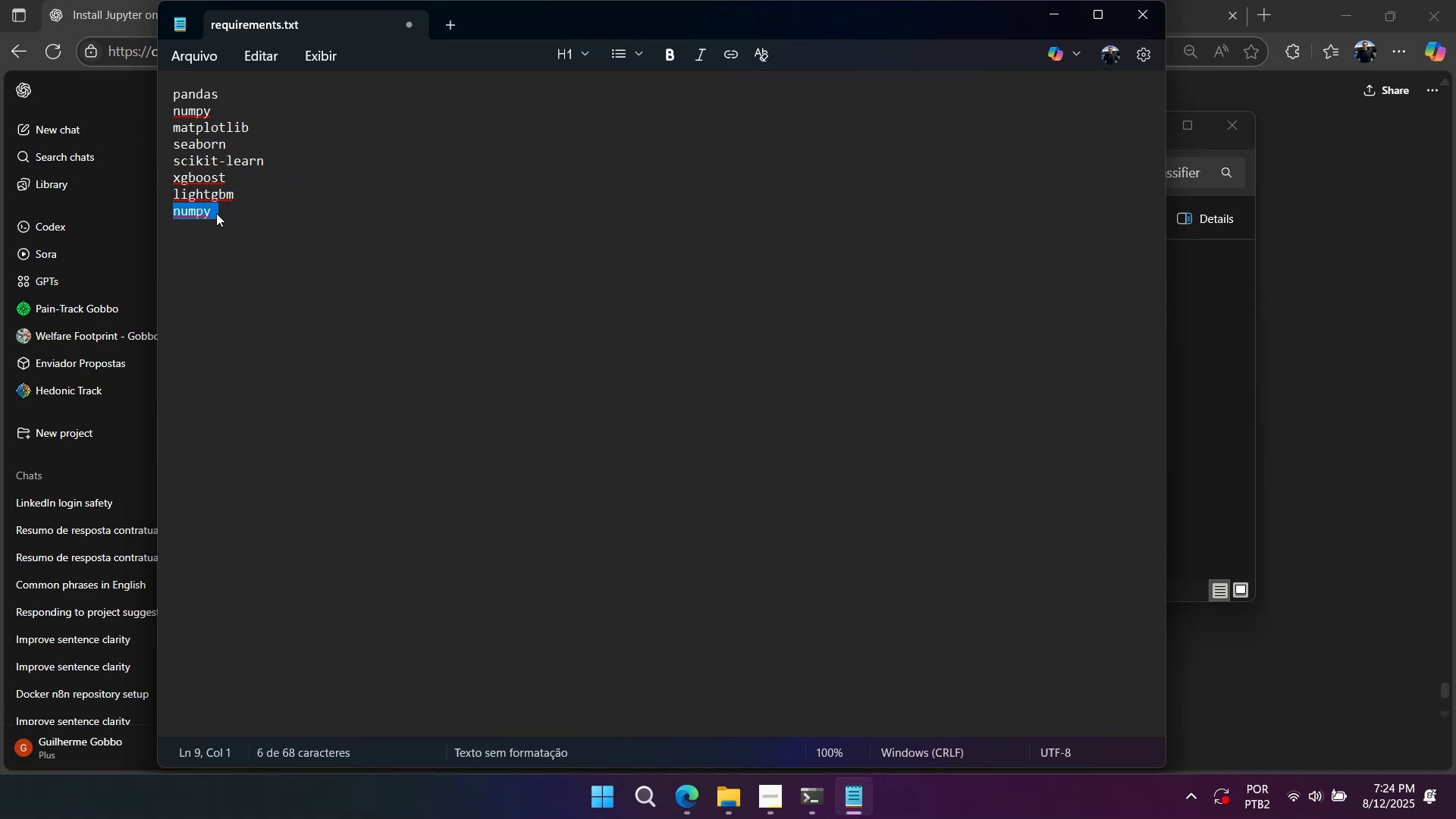 
key(Backspace)
 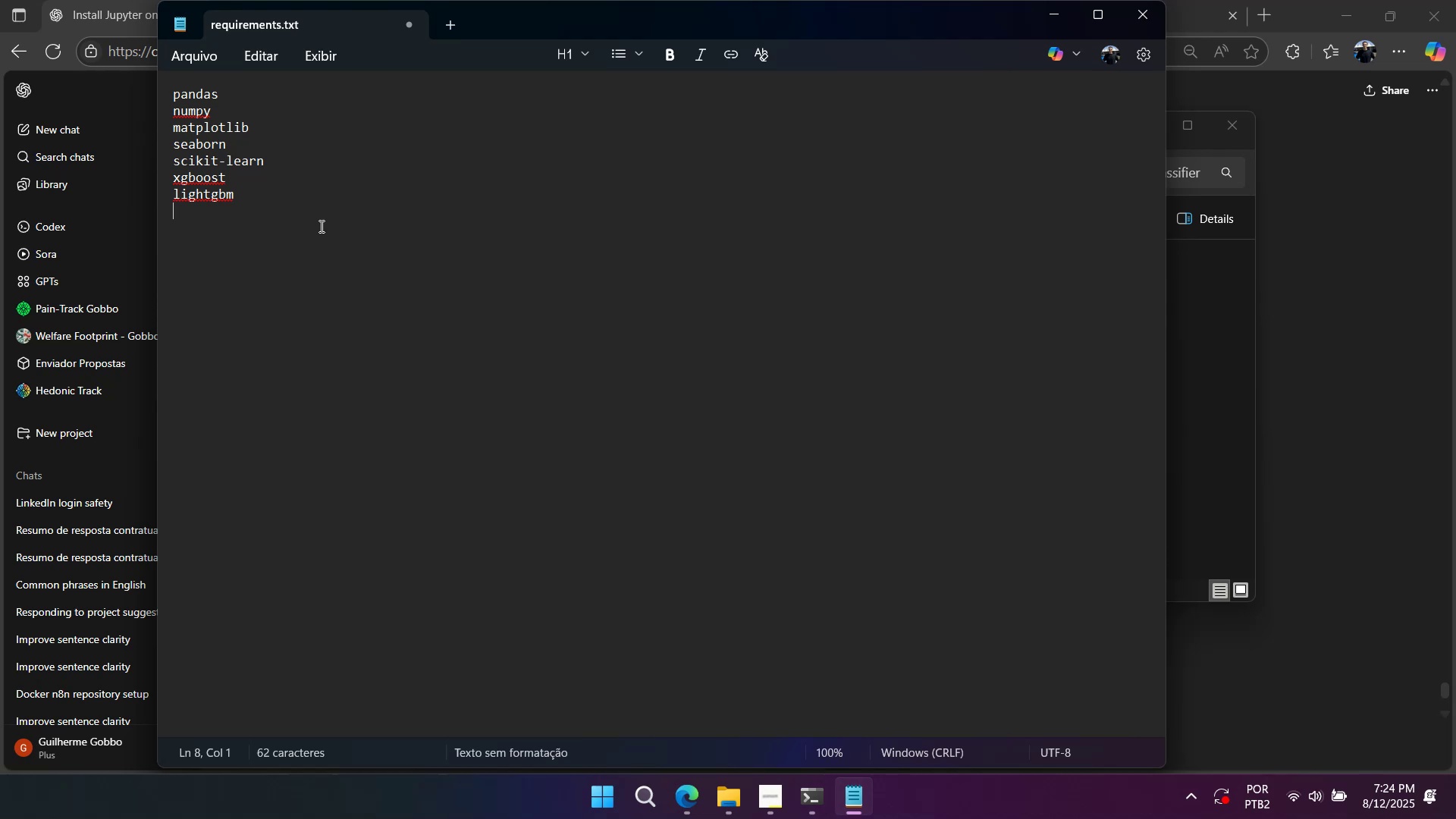 
key(Backspace)
 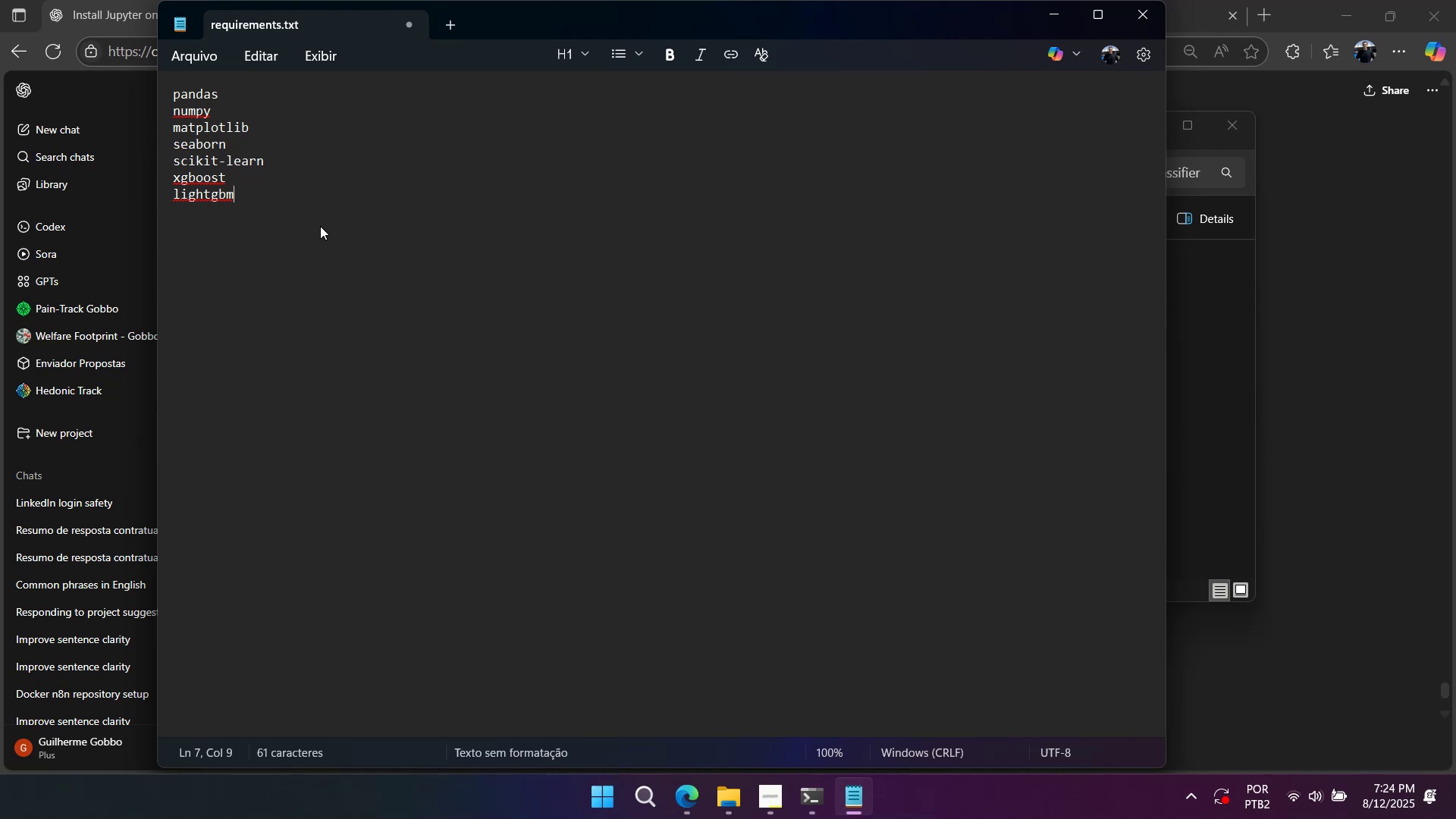 
key(Control+S)
 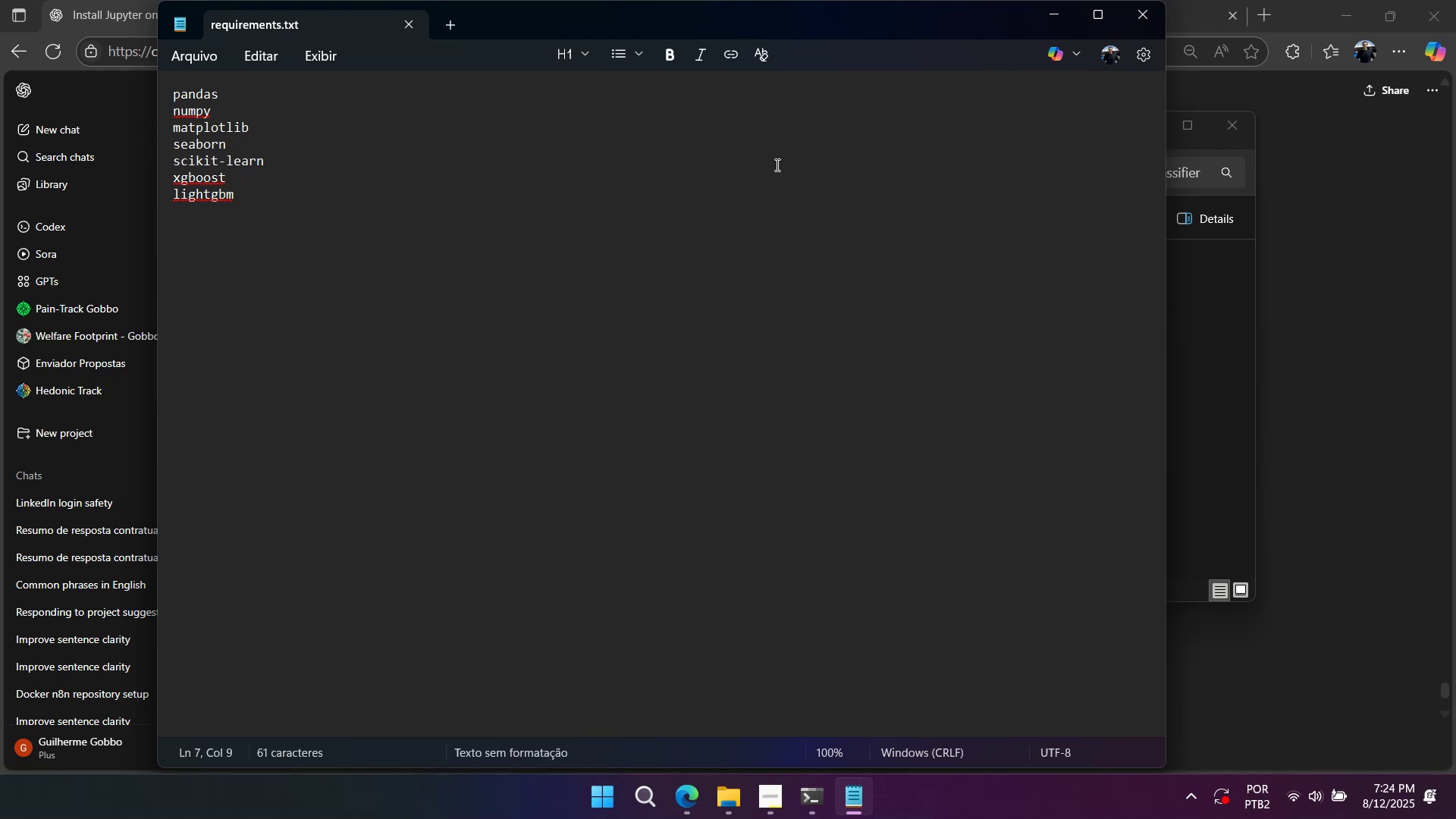 
double_click([208, 196])
 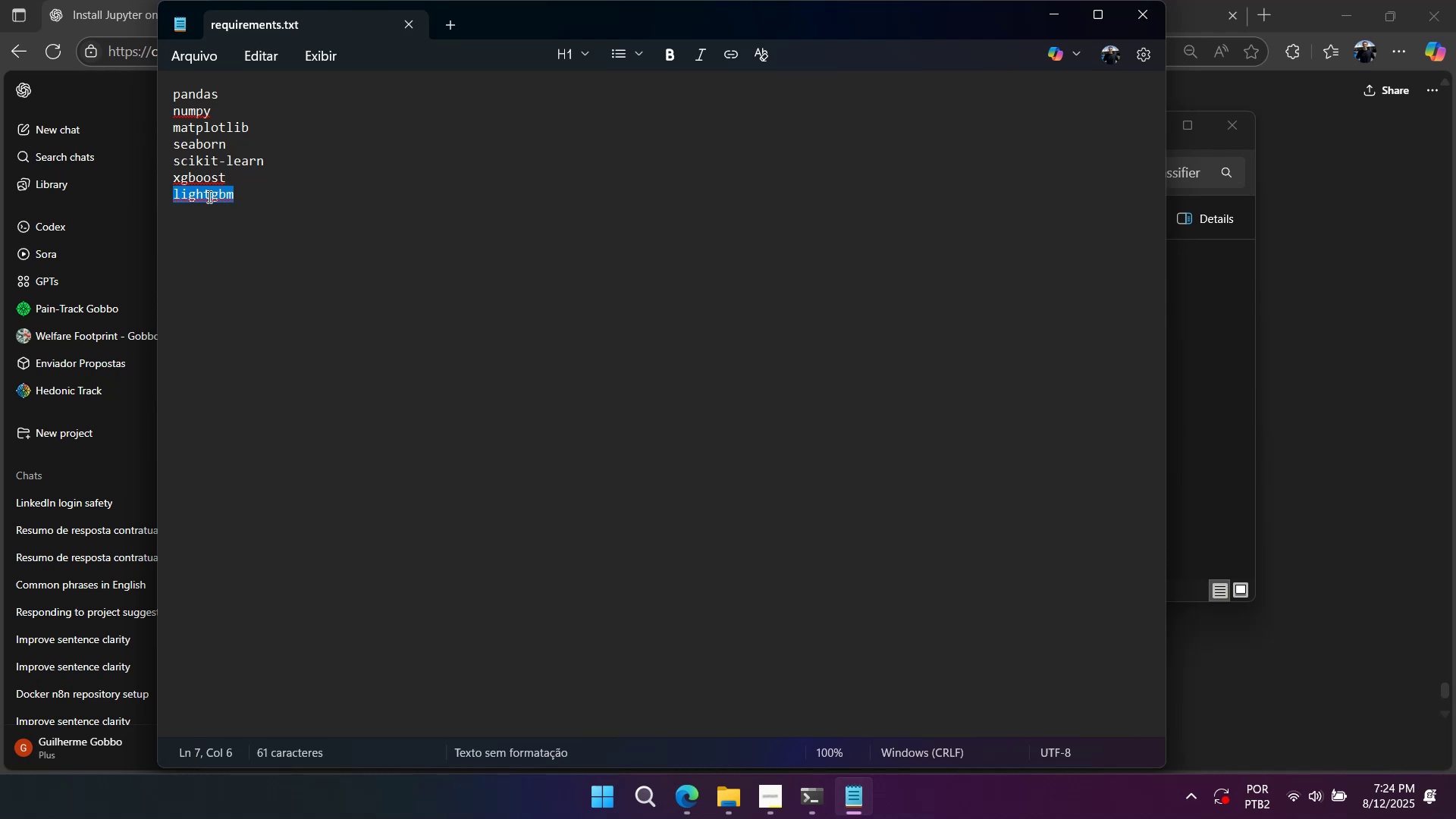 
key(Control+ControlLeft)
 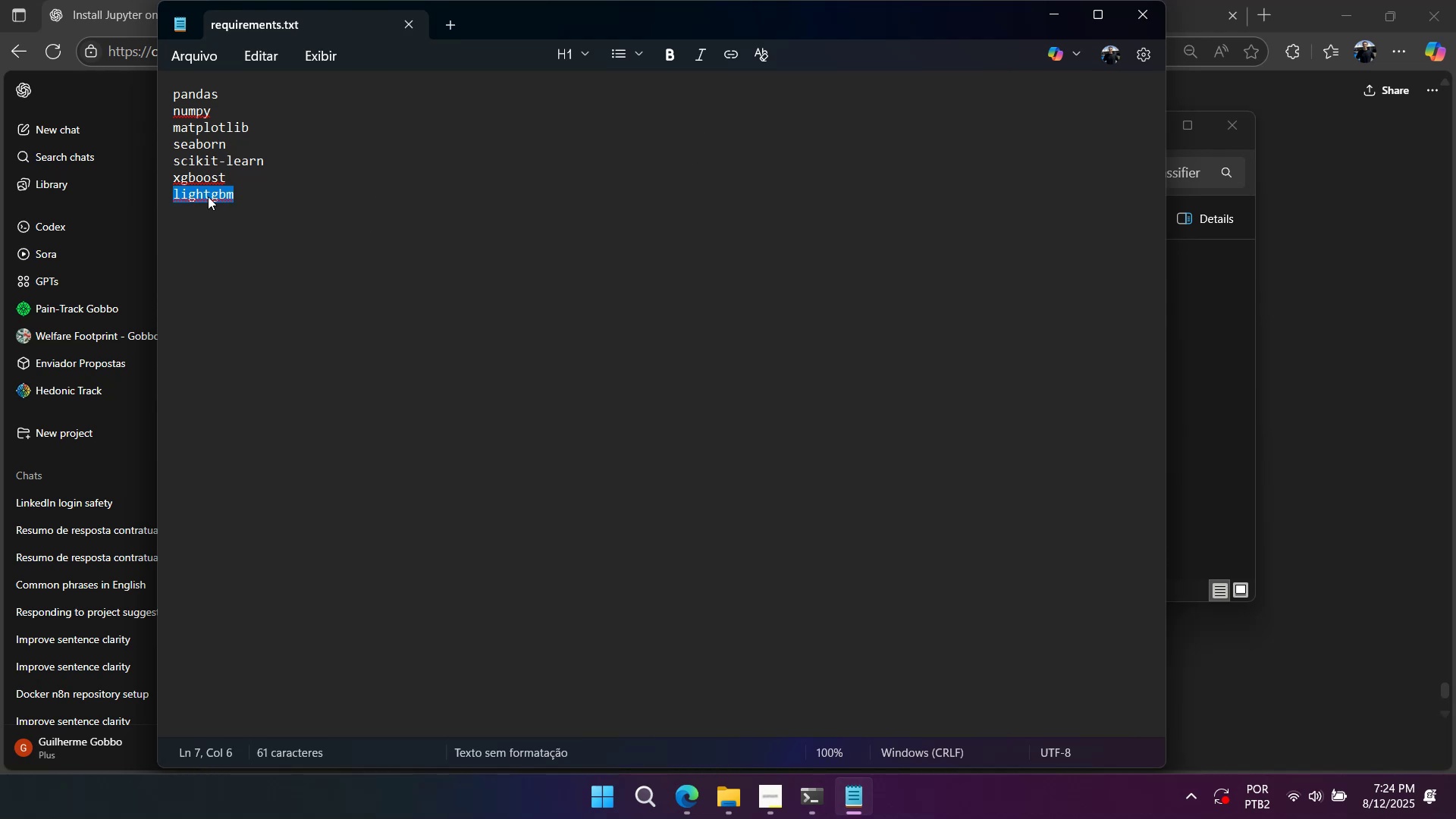 
key(Control+C)
 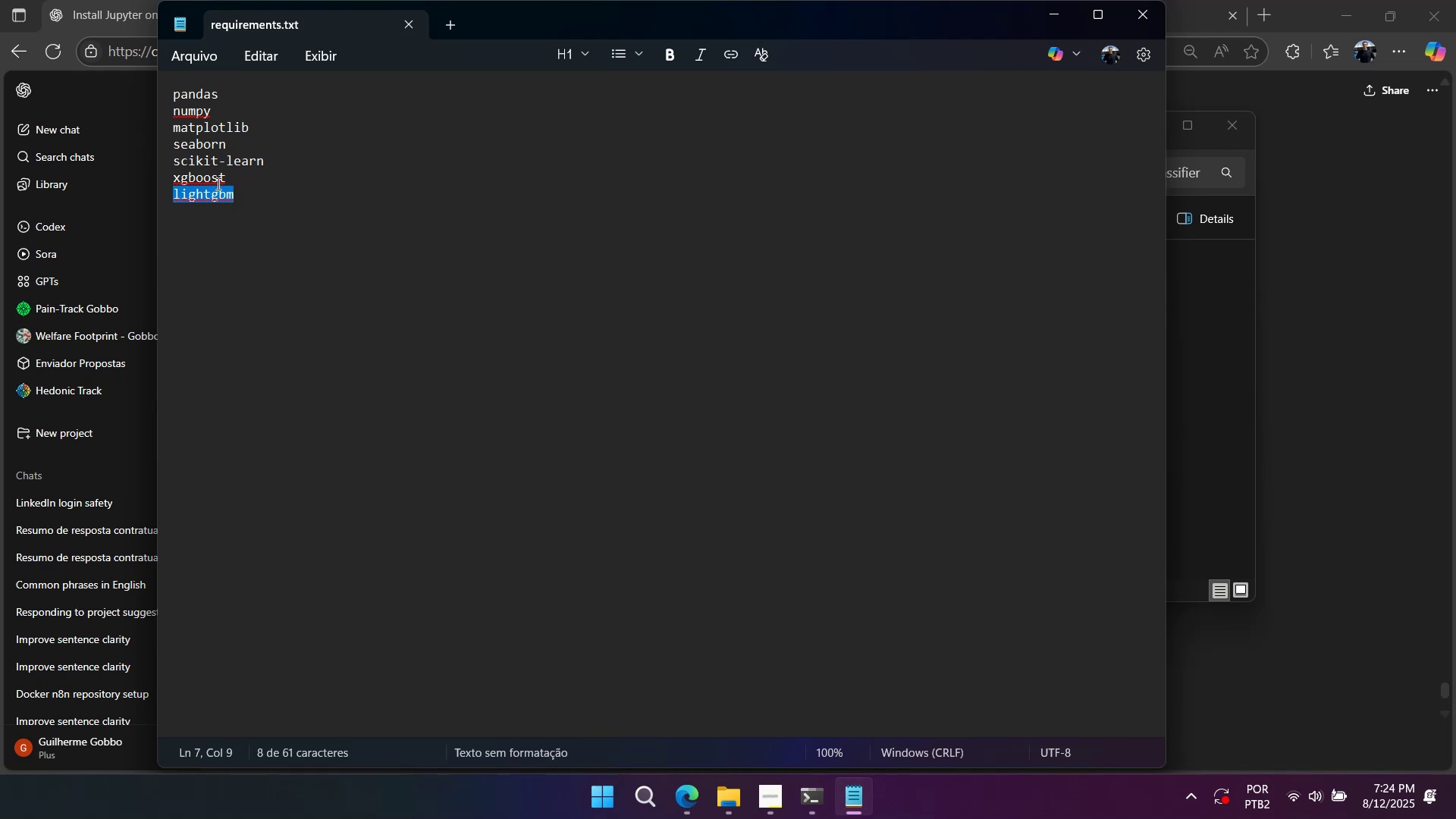 
double_click([217, 184])
 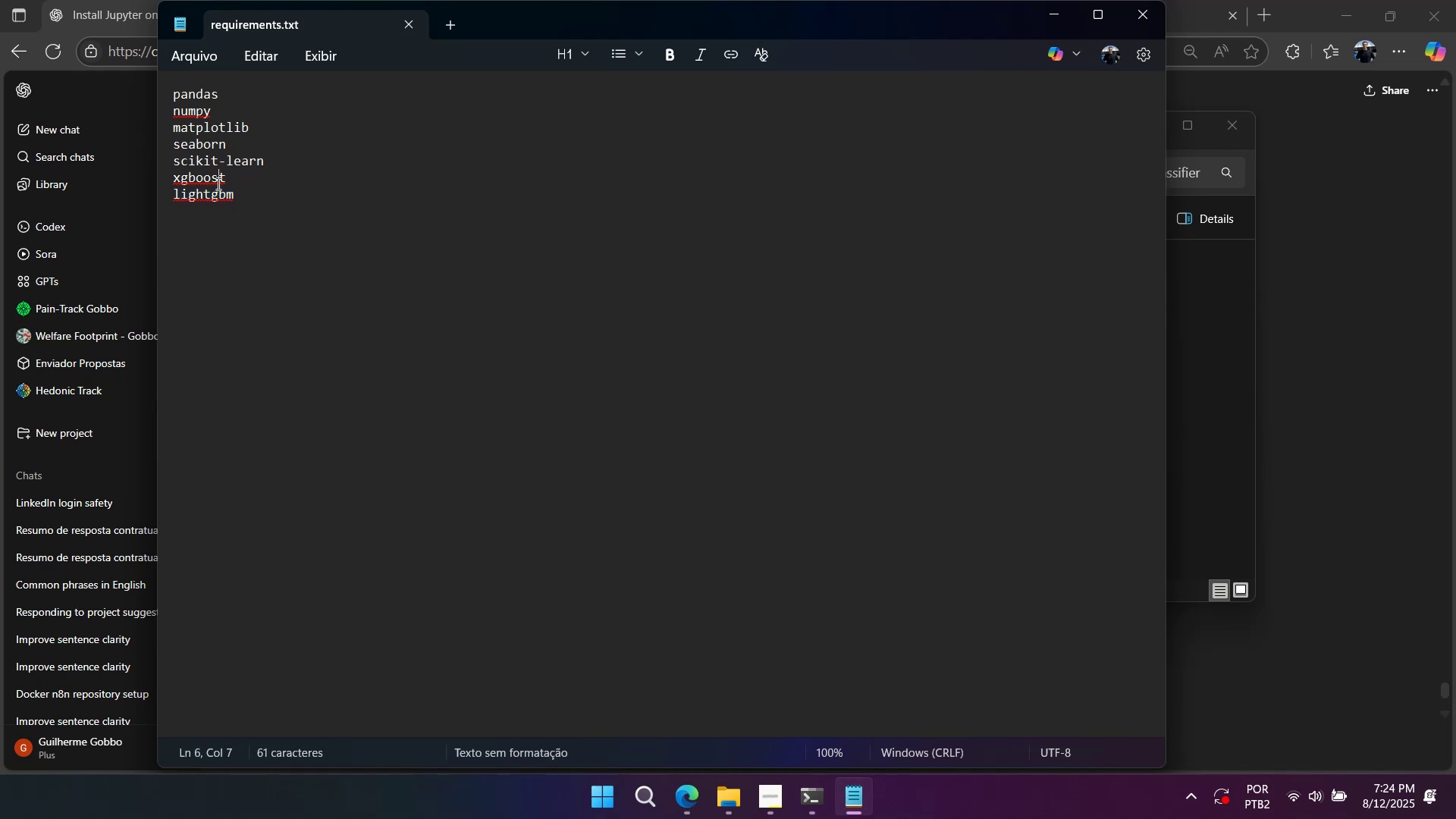 
key(Control+ControlLeft)
 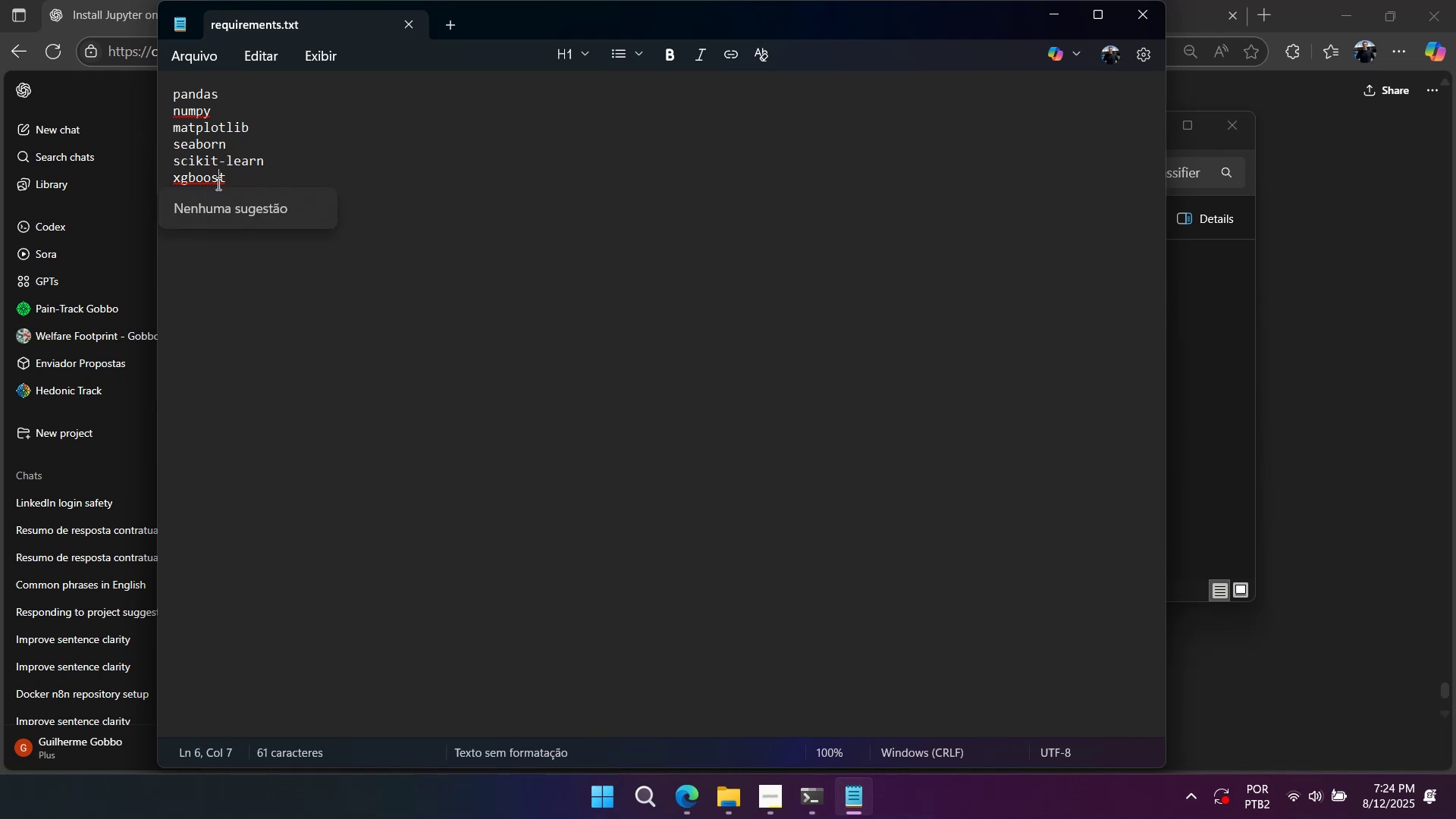 
key(Control+C)
 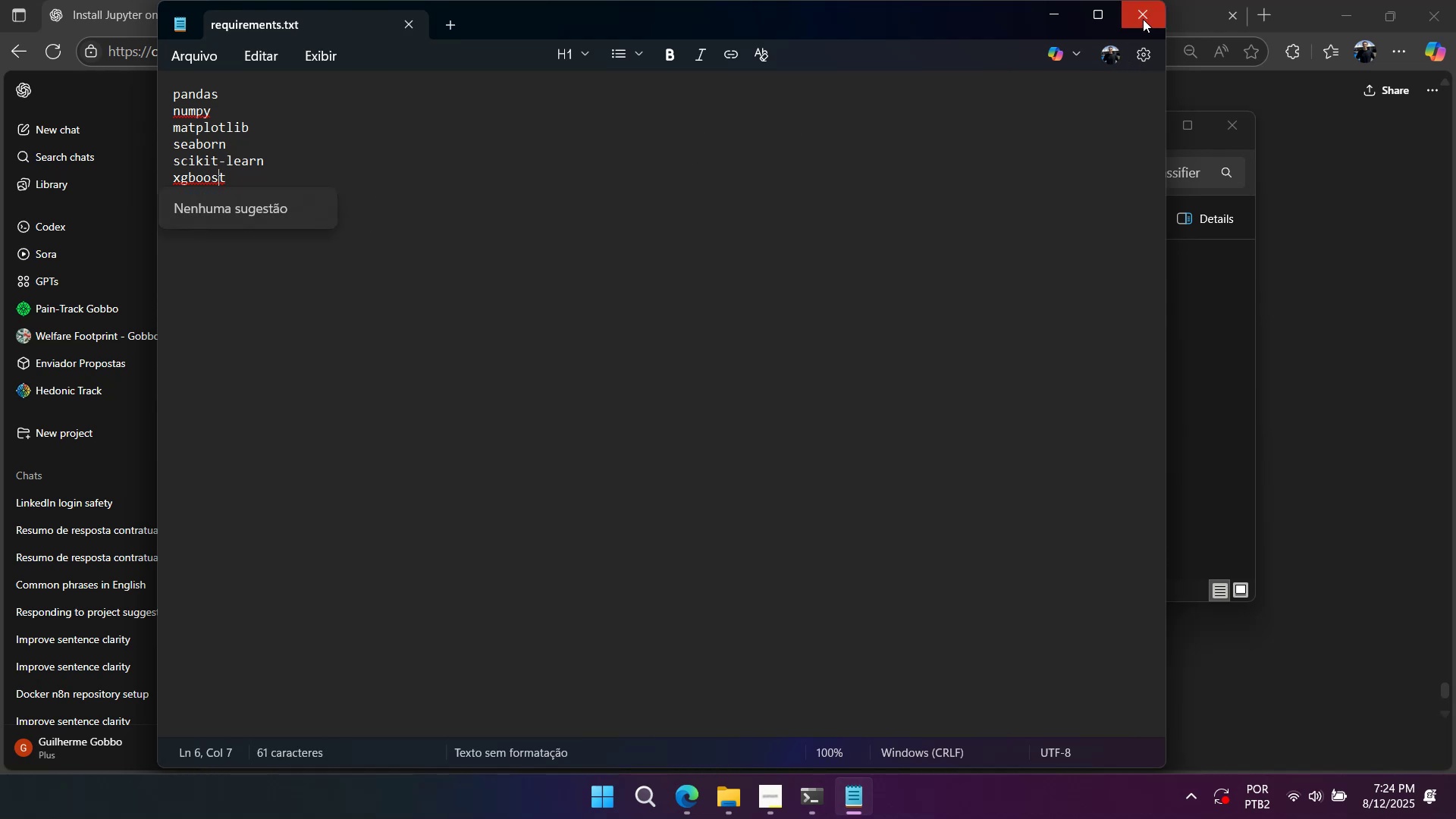 
double_click([868, 487])
 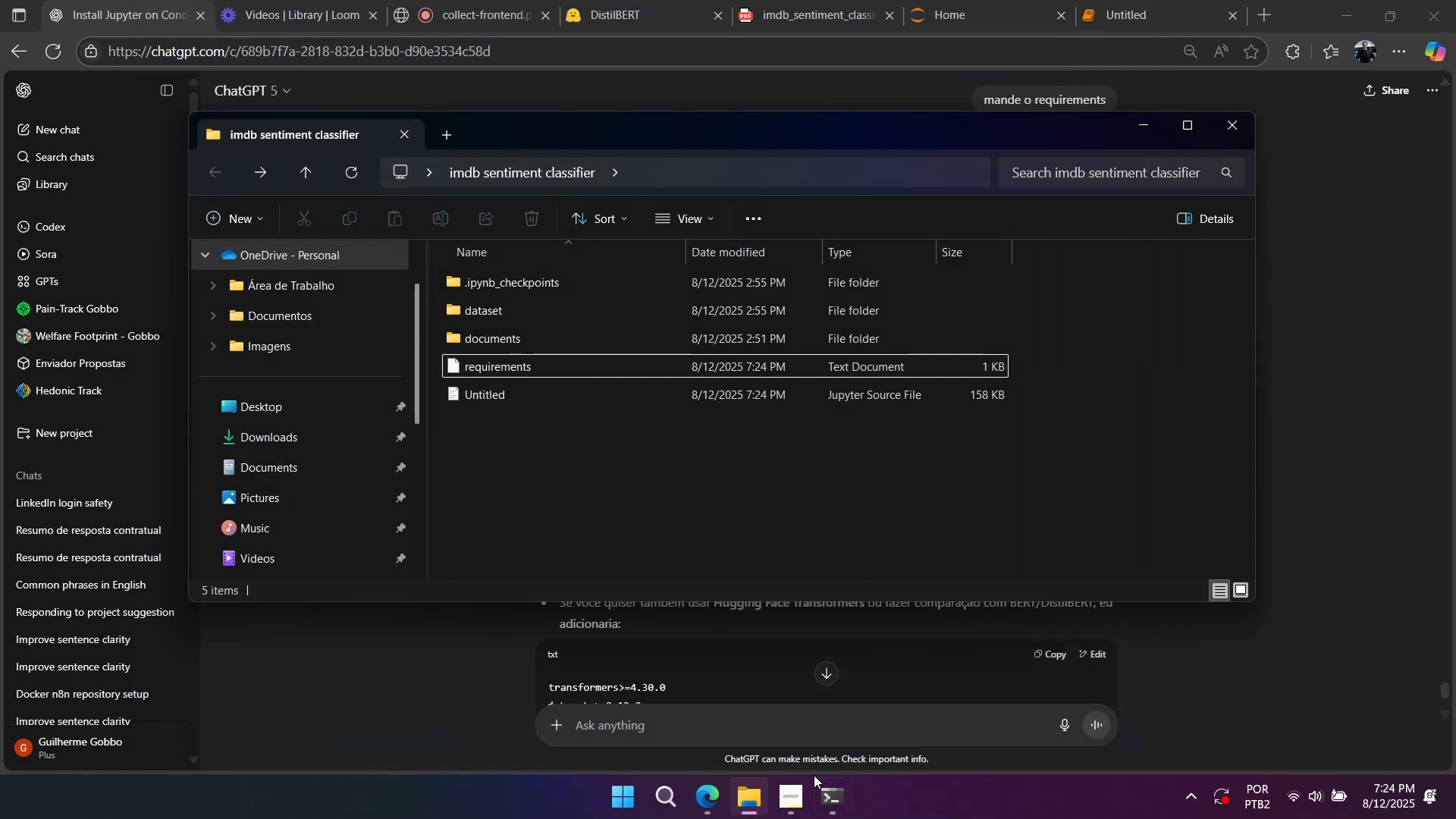 
left_click([822, 781])
 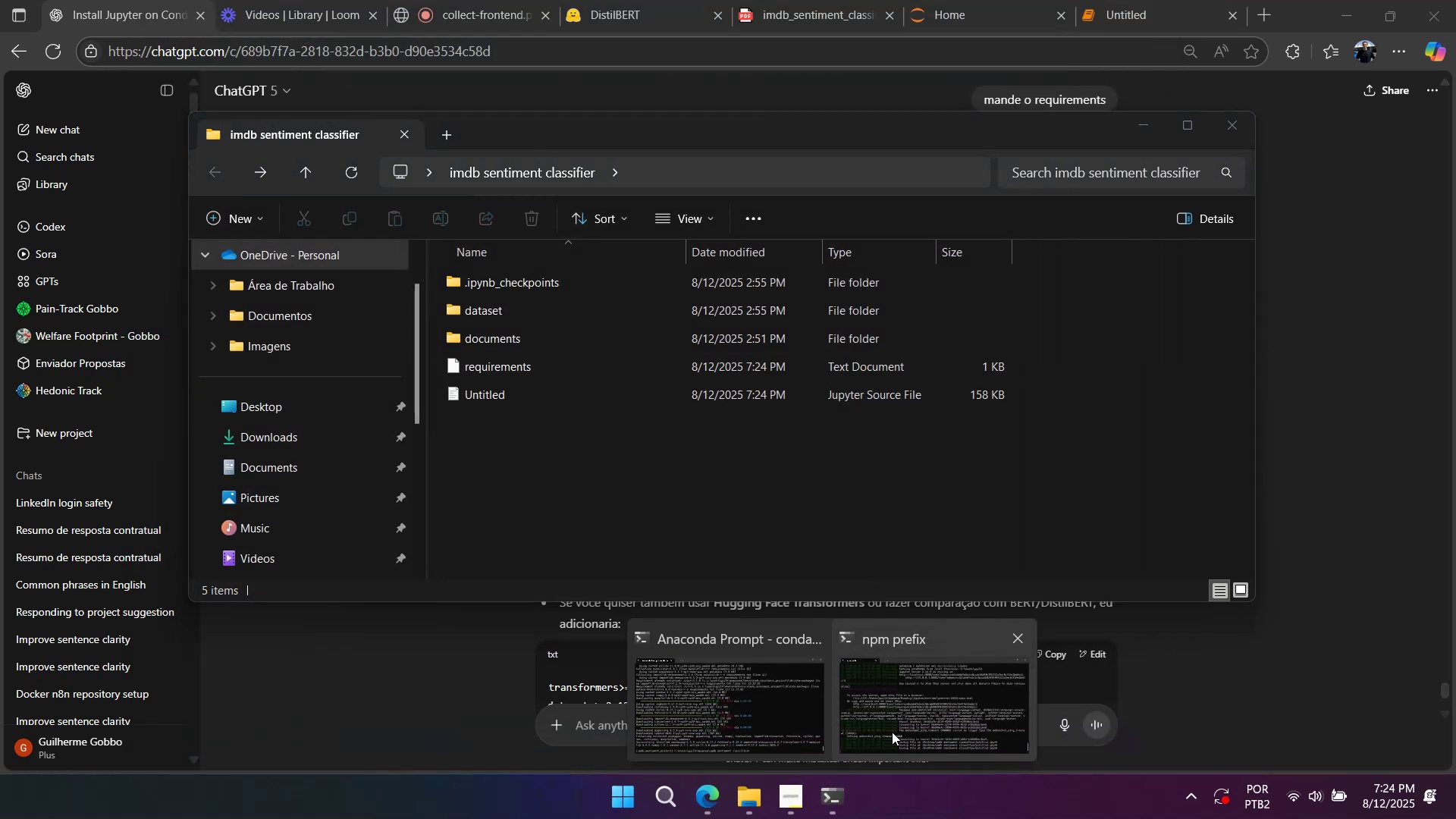 
left_click([755, 716])
 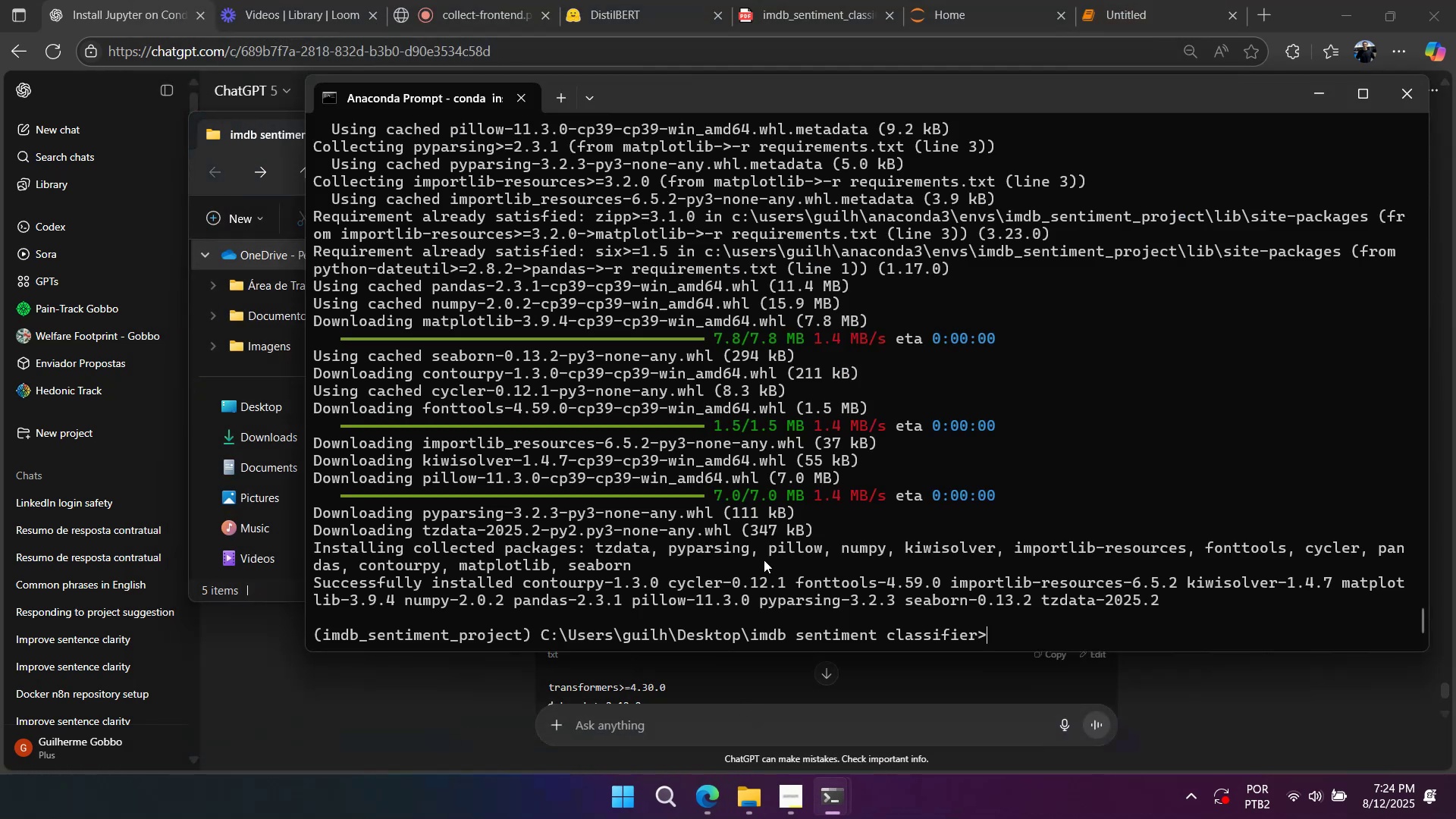 
type(pip install )
 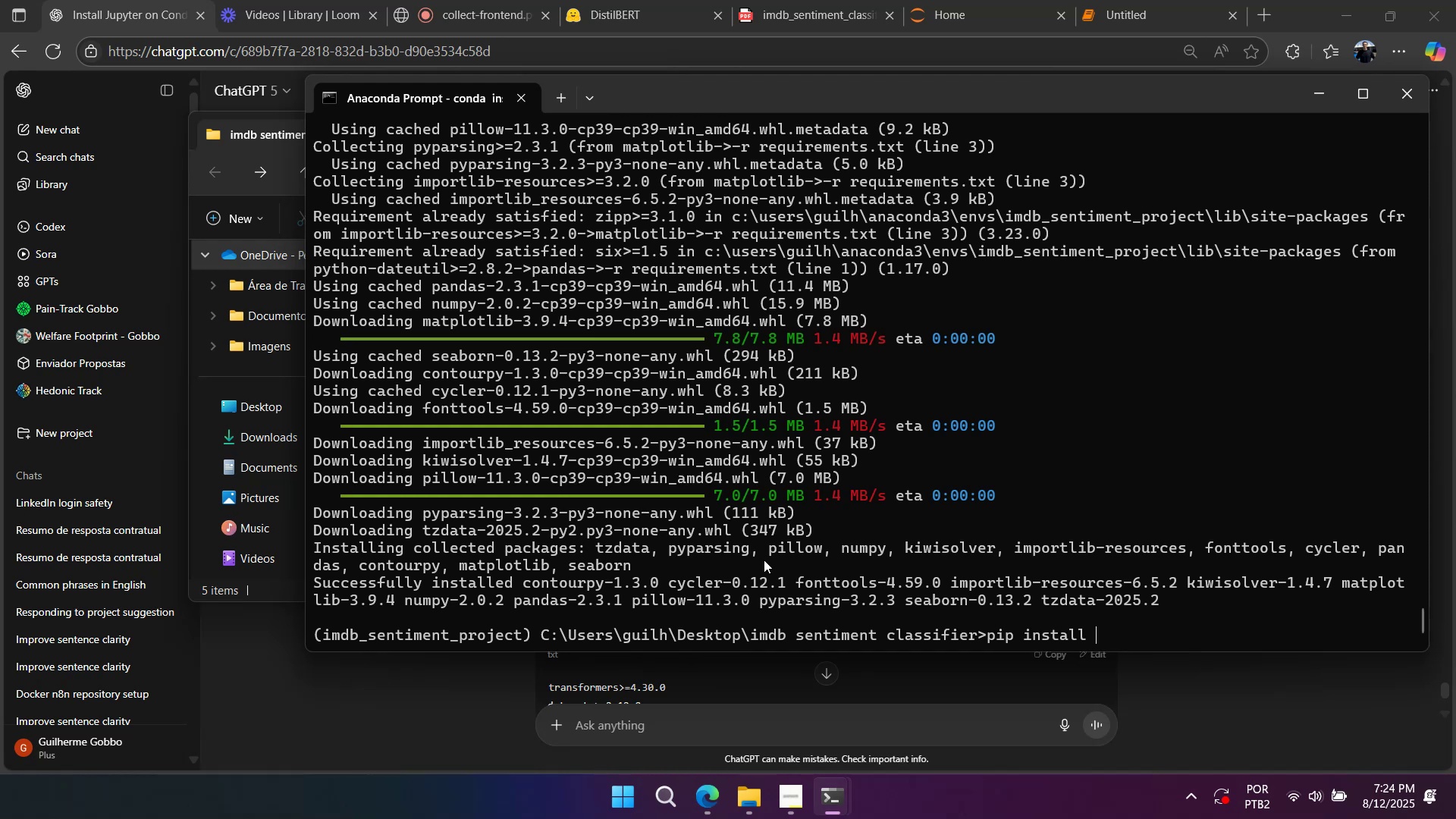 
key(Control+V)
 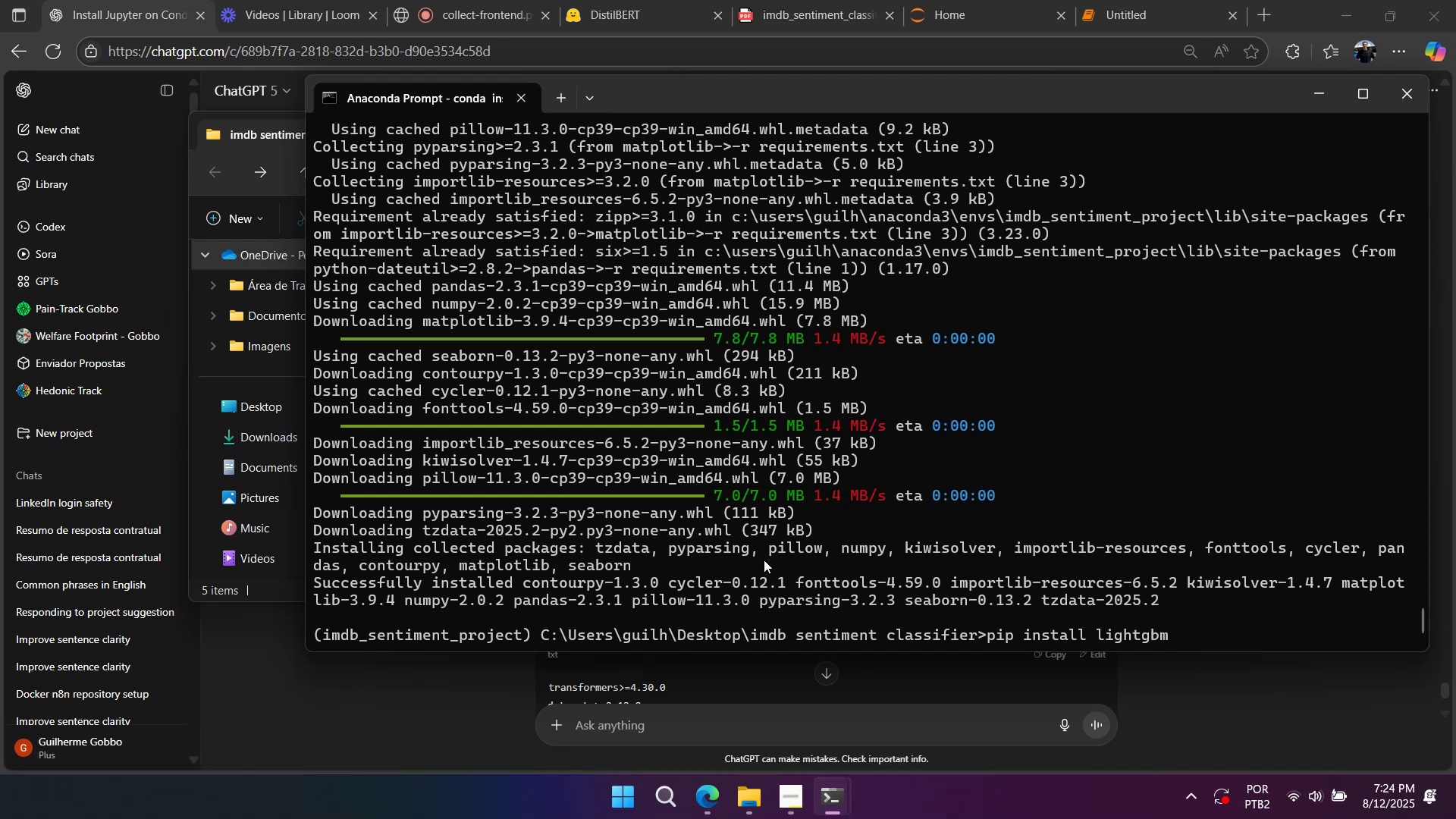 
type( xbgoost)
key(Backspace)
key(Backspace)
key(Backspace)
key(Backspace)
key(Backspace)
key(Backspace)
type(gboost)
 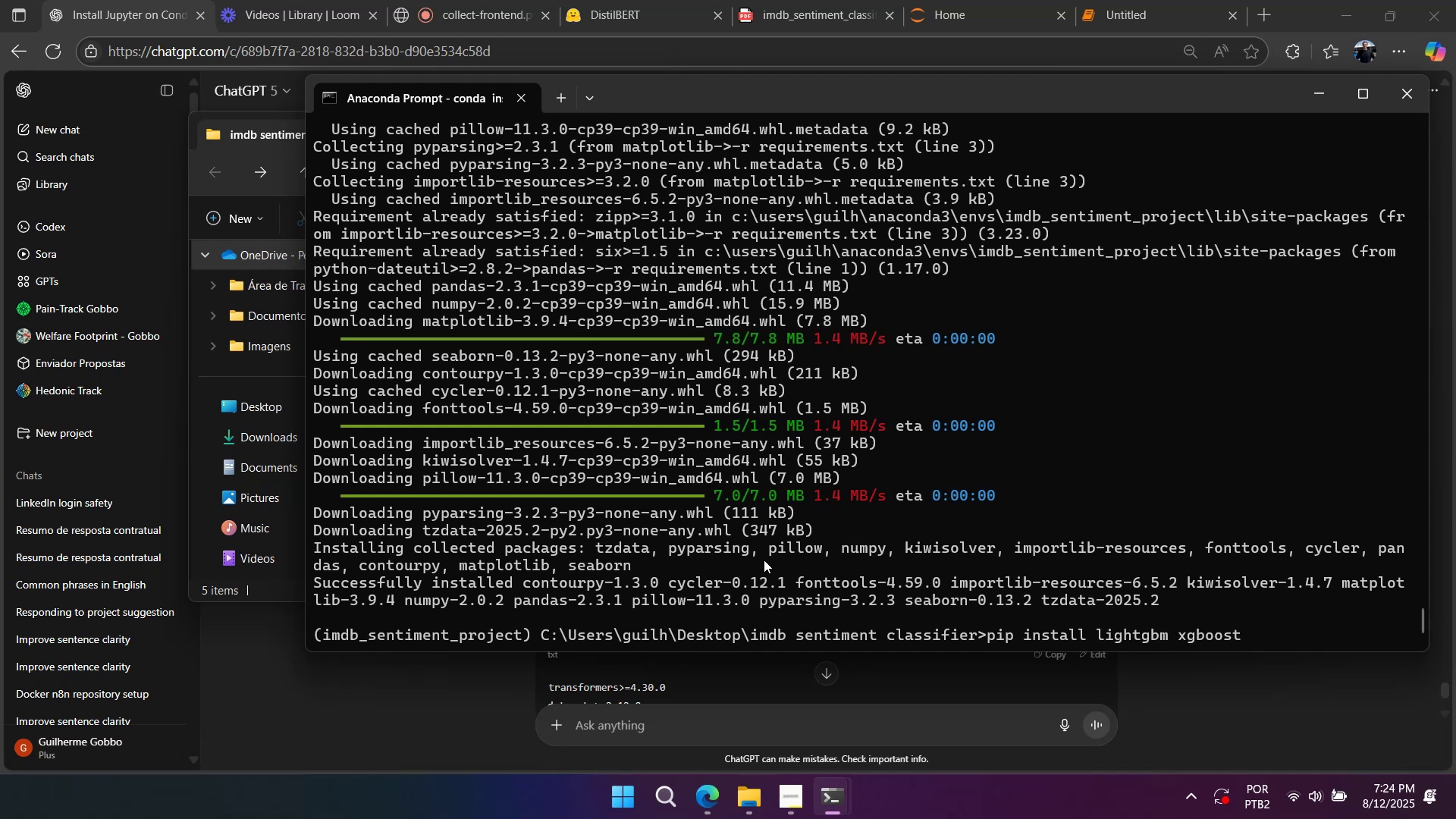 
key(Enter)
 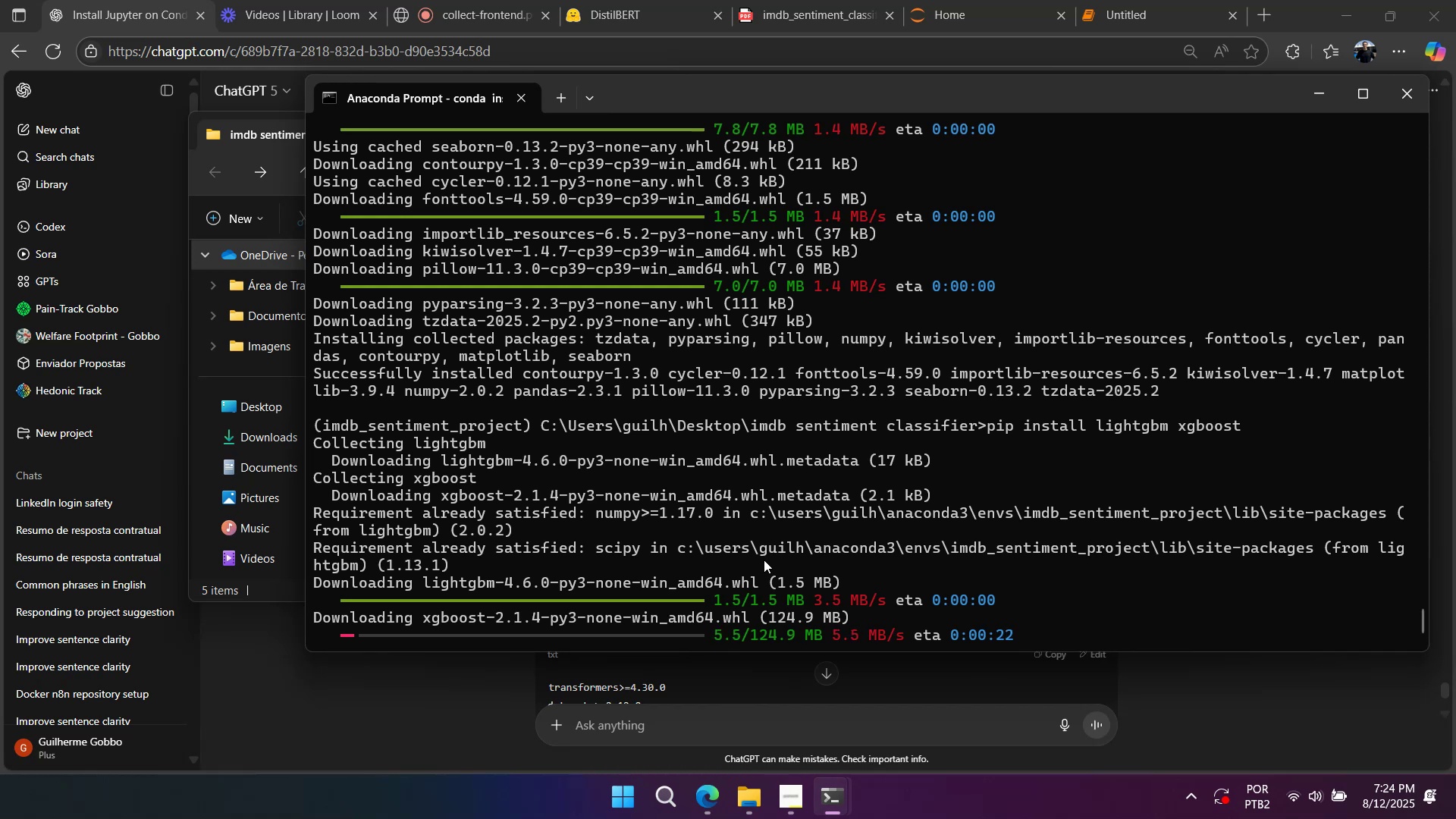 
mouse_move([1094, 27])
 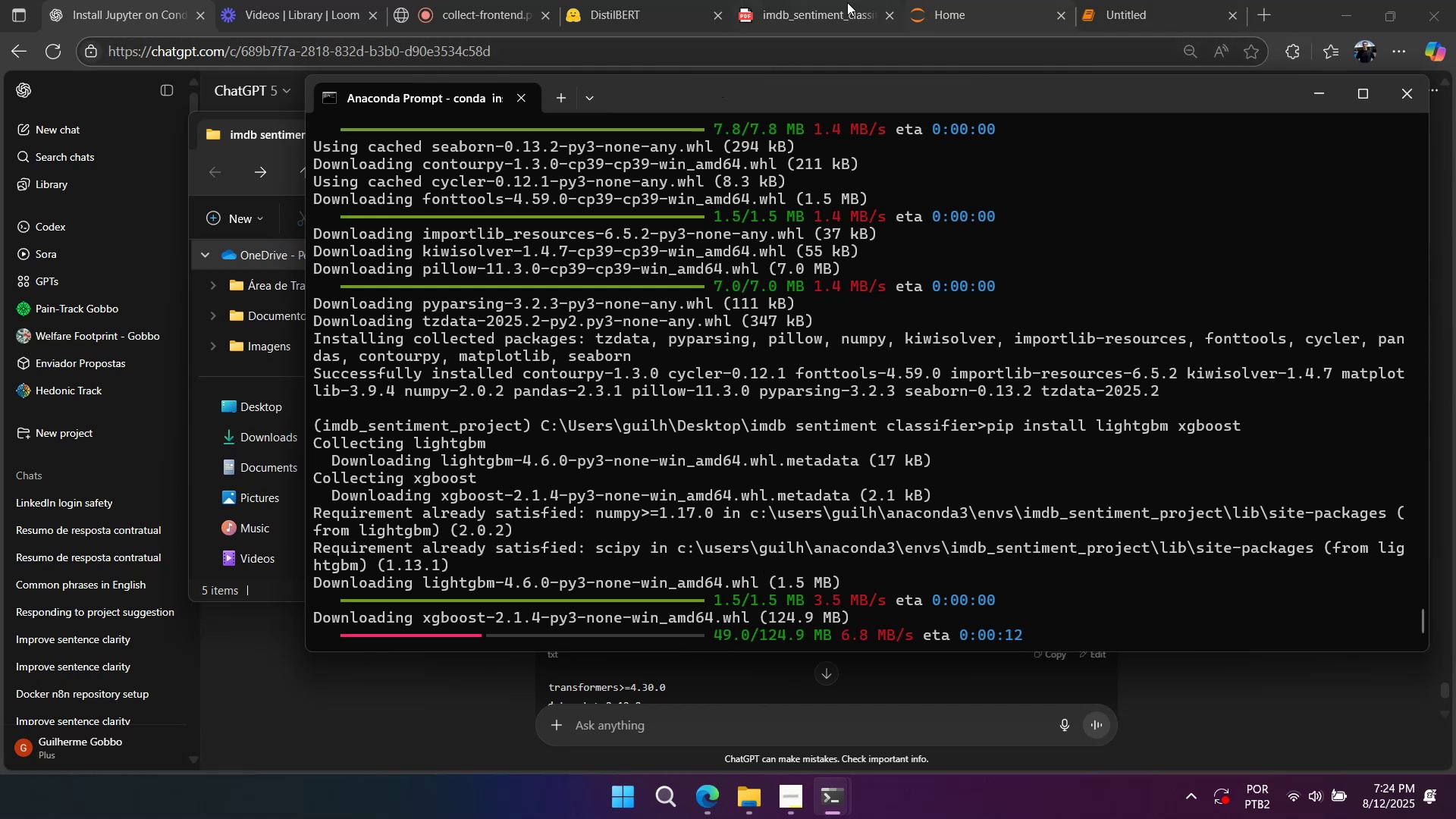 
wait(5.04)
 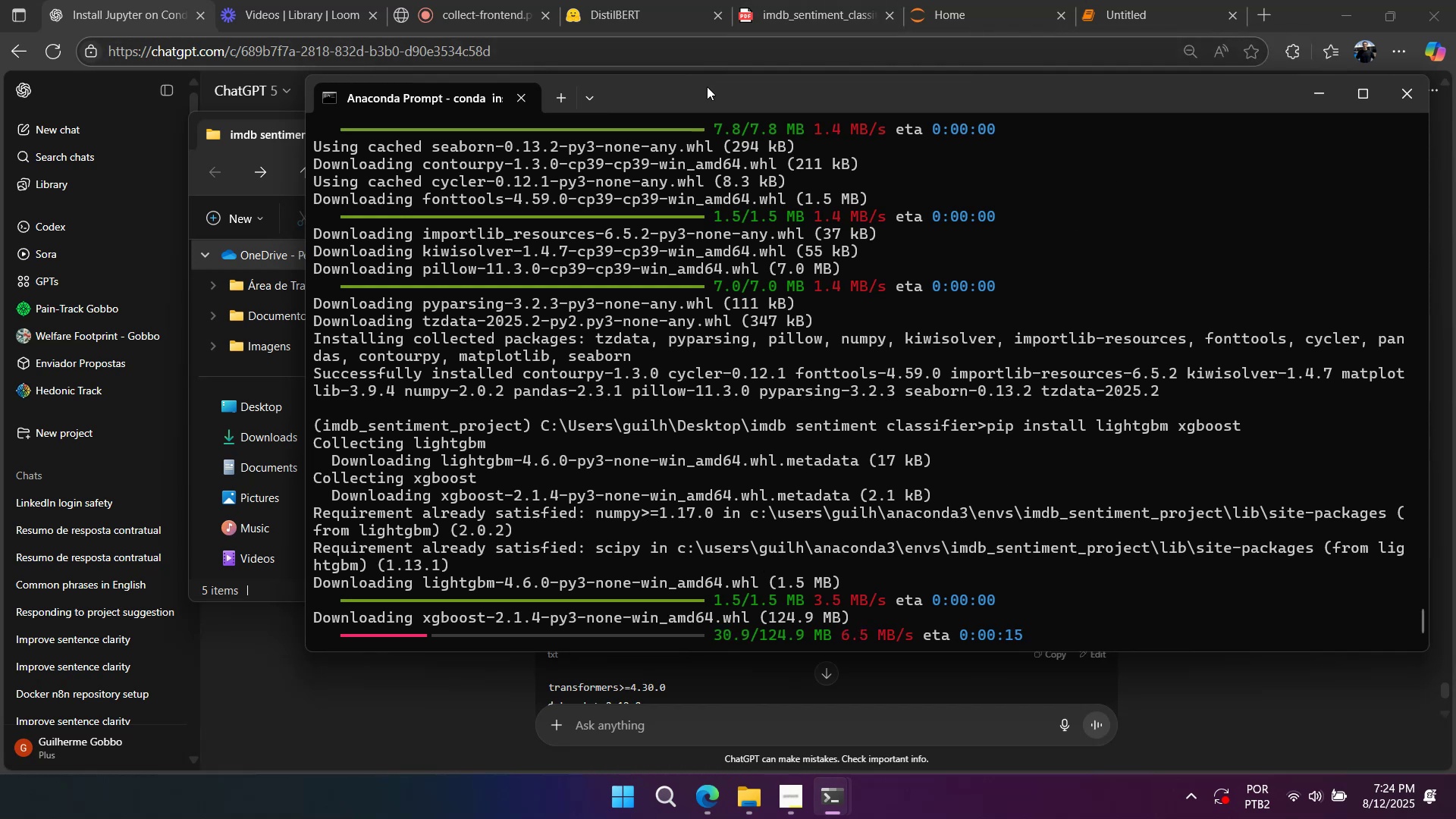 
left_click([659, 12])
 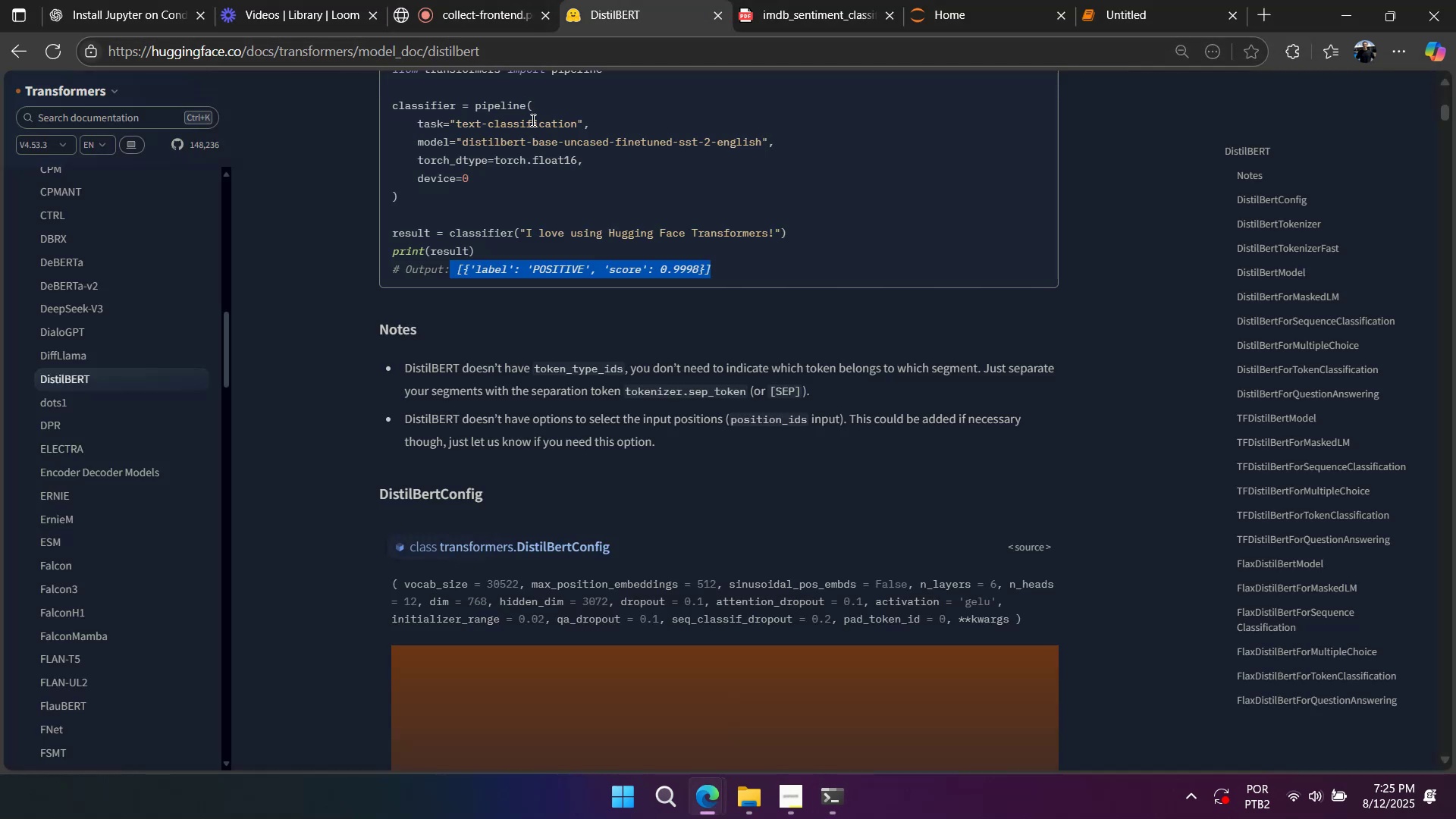 
scroll: coordinate [589, 255], scroll_direction: up, amount: 19.0
 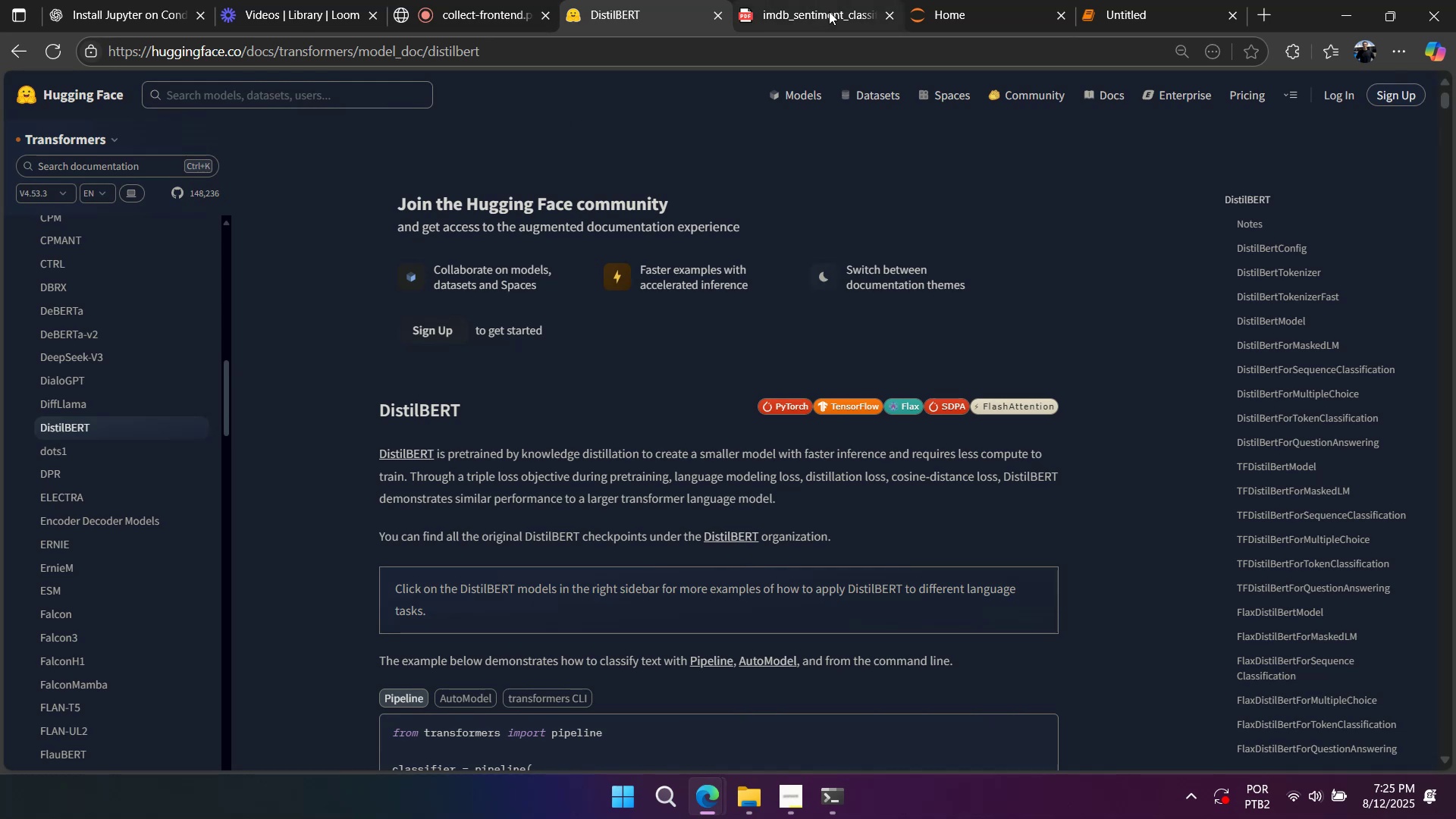 
double_click([957, 11])
 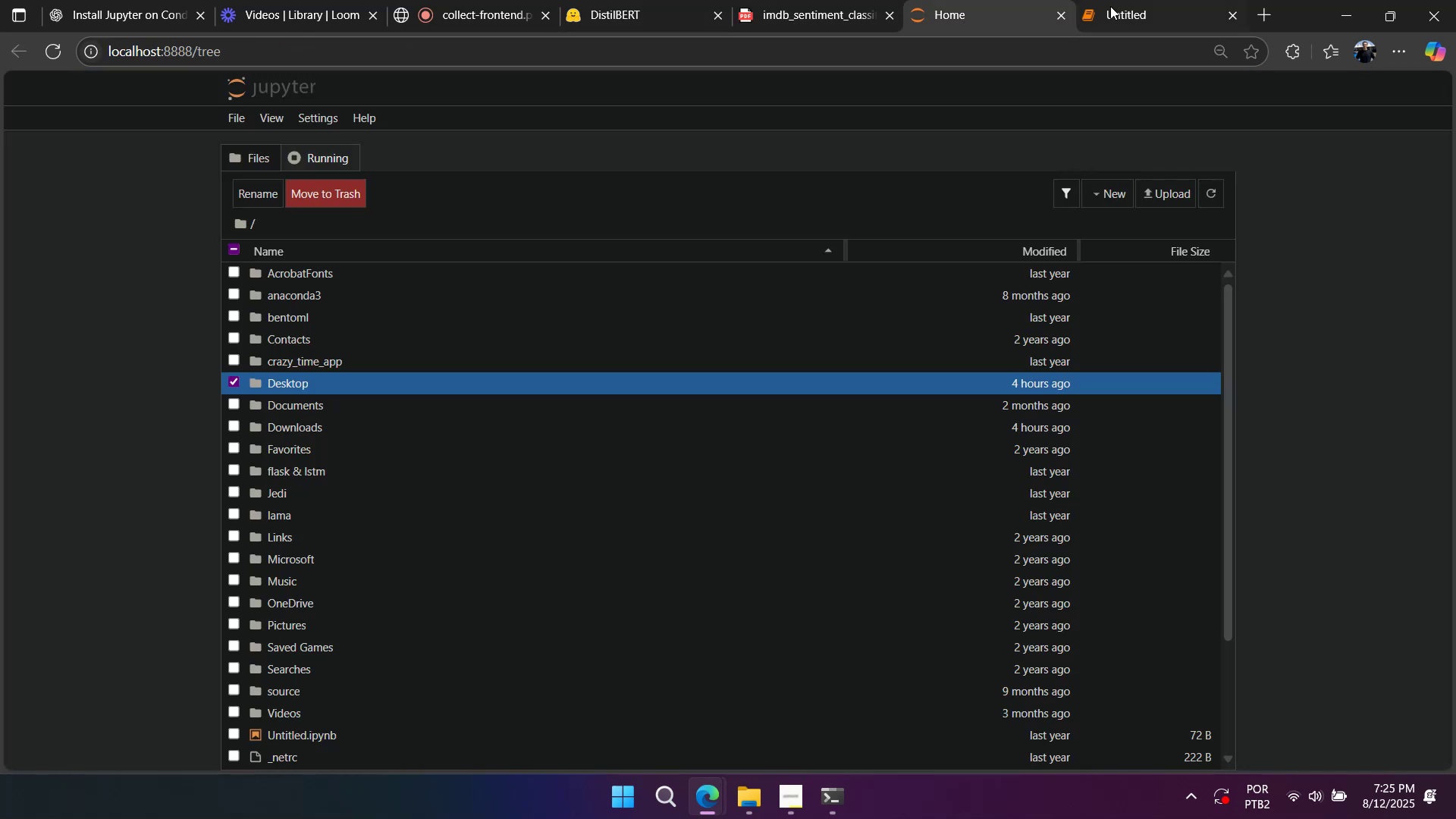 
left_click([1144, 12])
 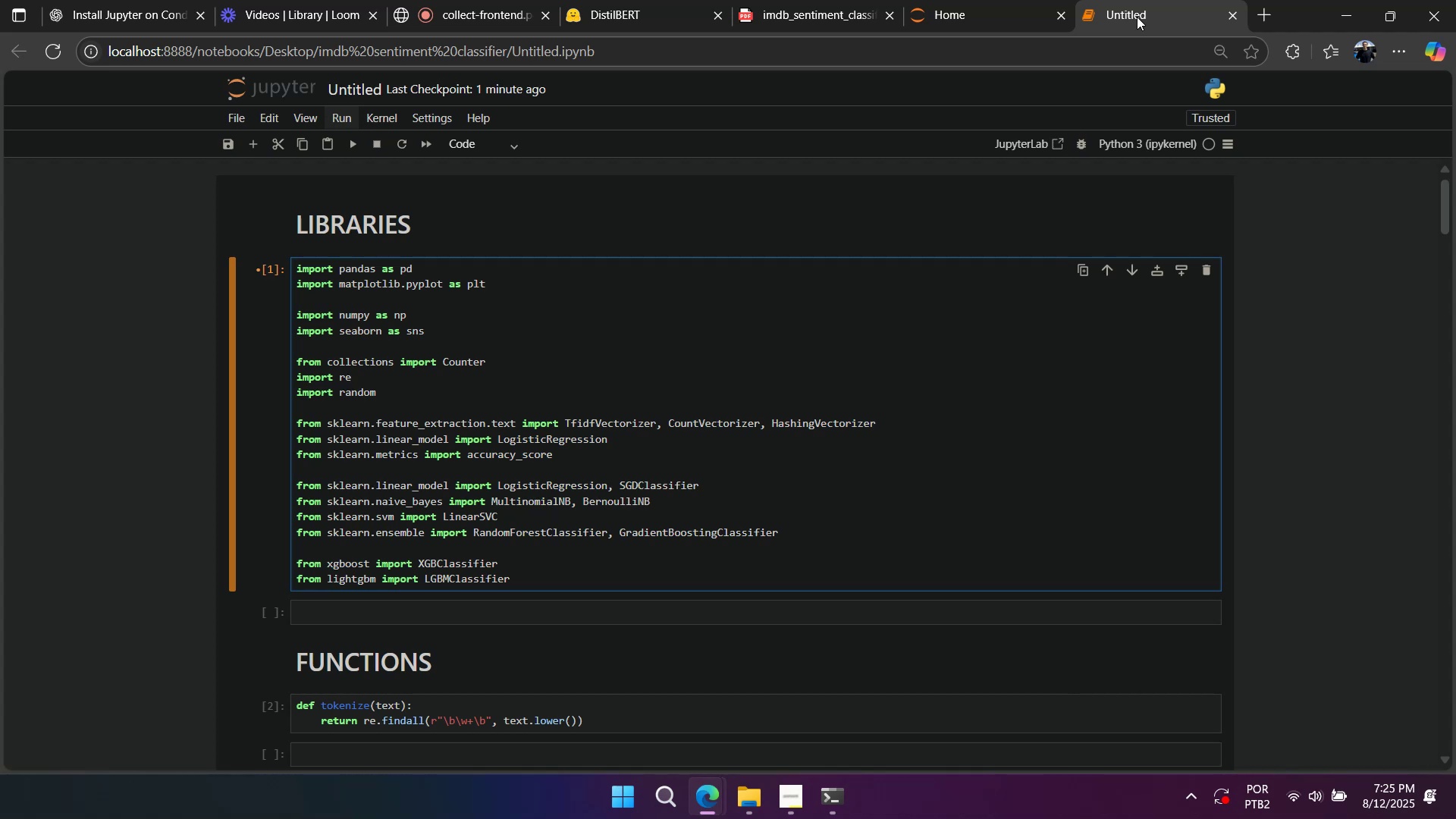 
wait(15.95)
 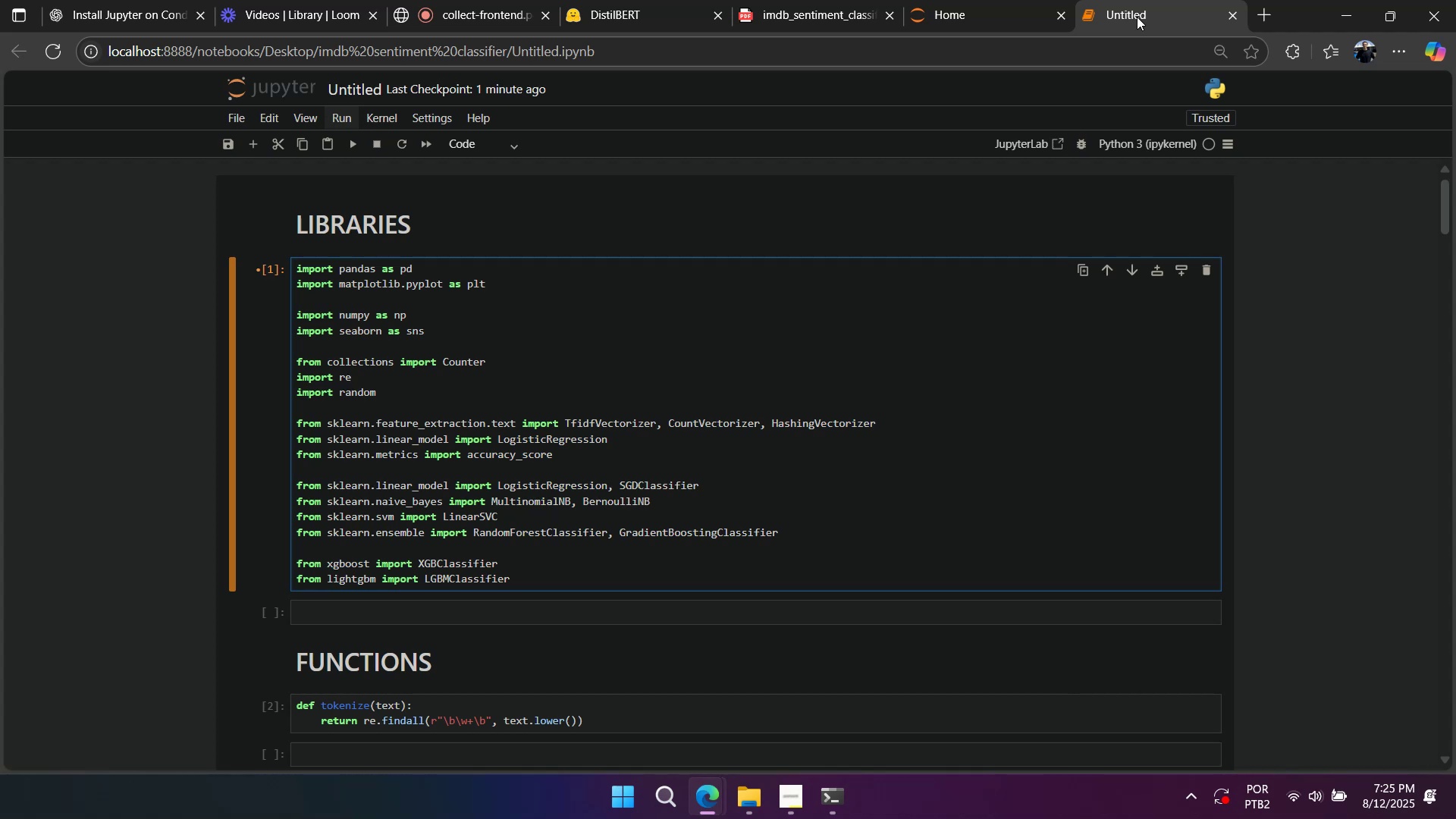 
left_click([525, 12])
 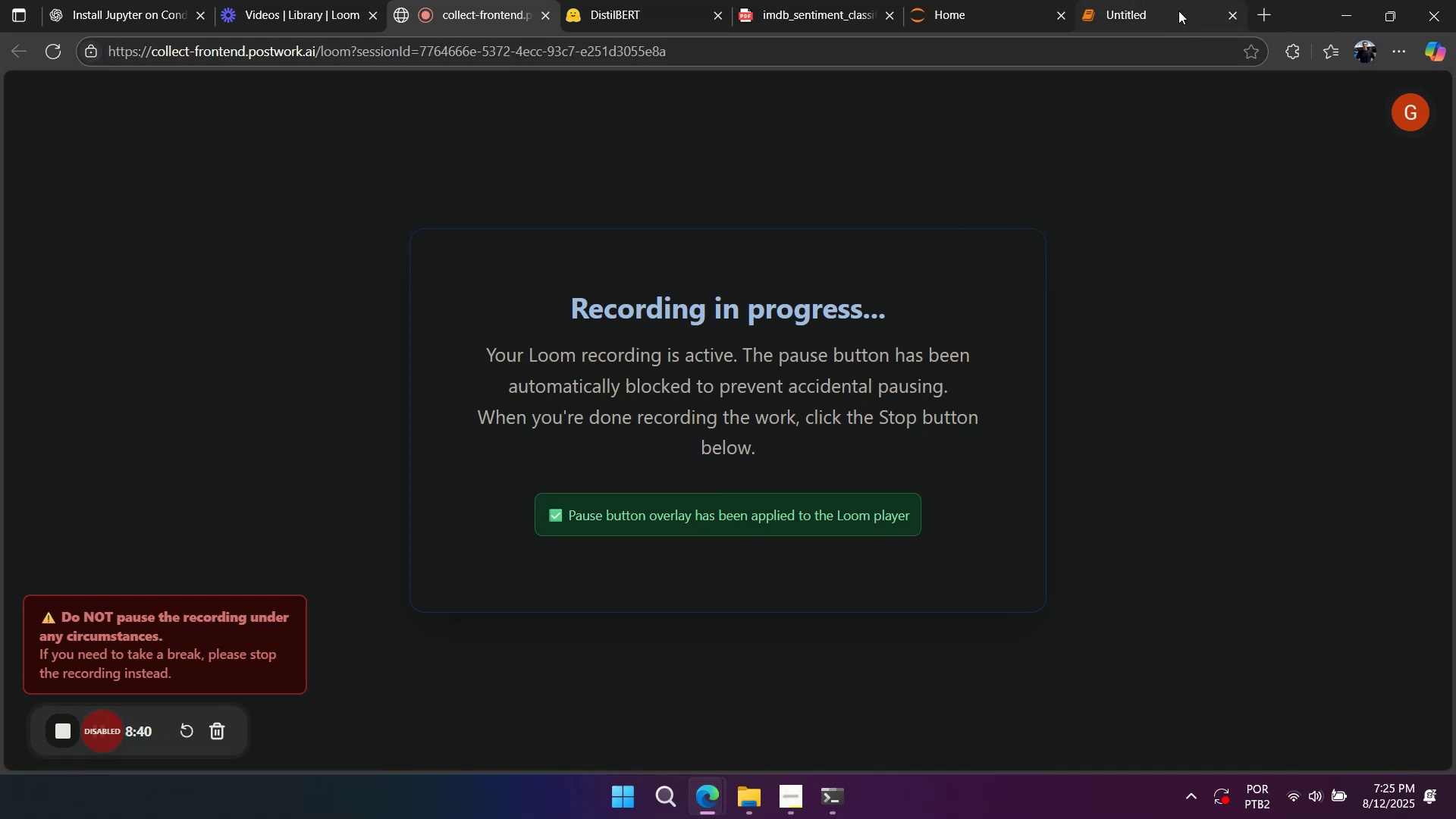 
left_click([1176, 8])
 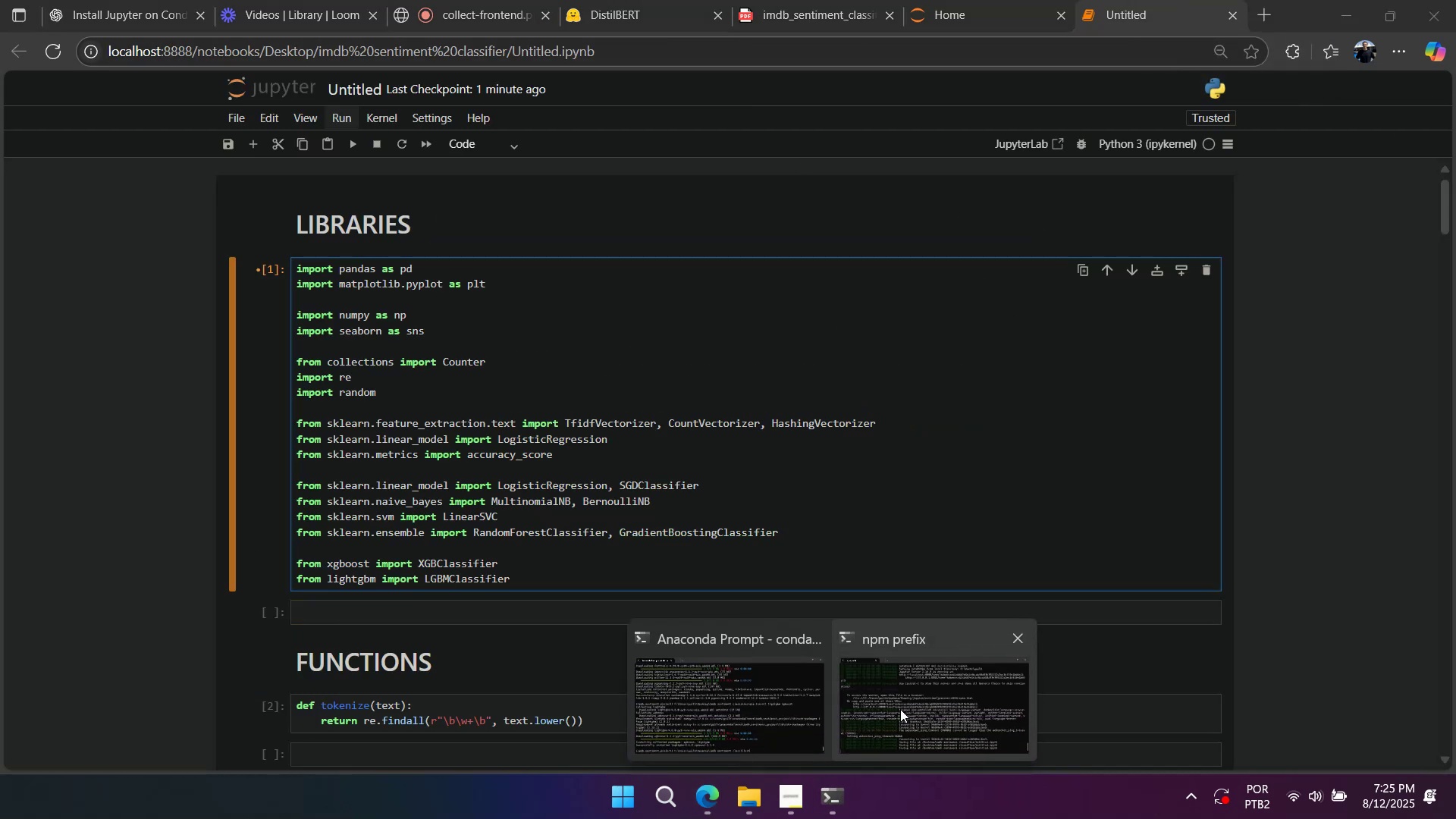 
left_click([788, 701])
 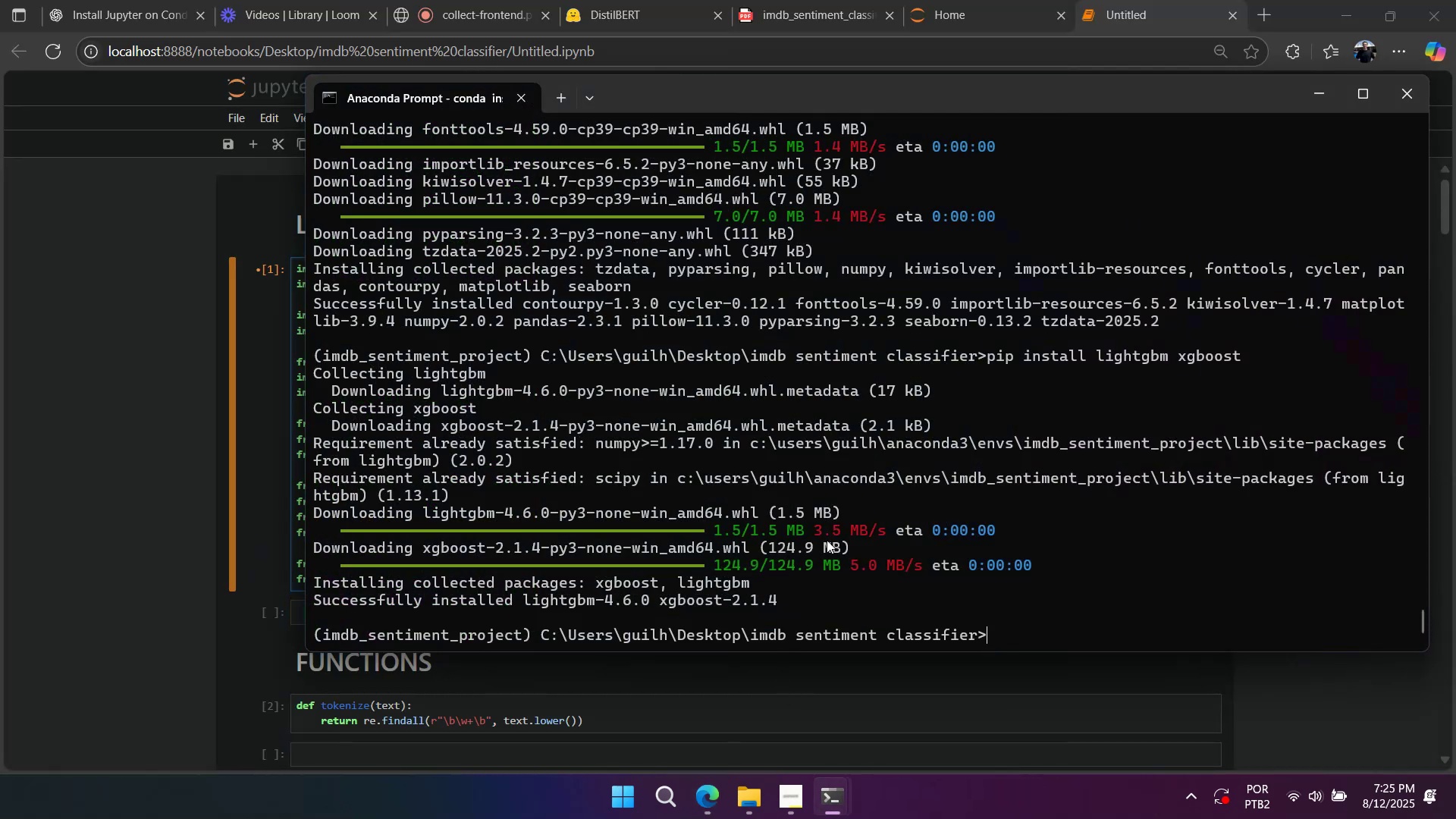 
type(pip show scii)
key(Backspace)
type(kit-learn)
 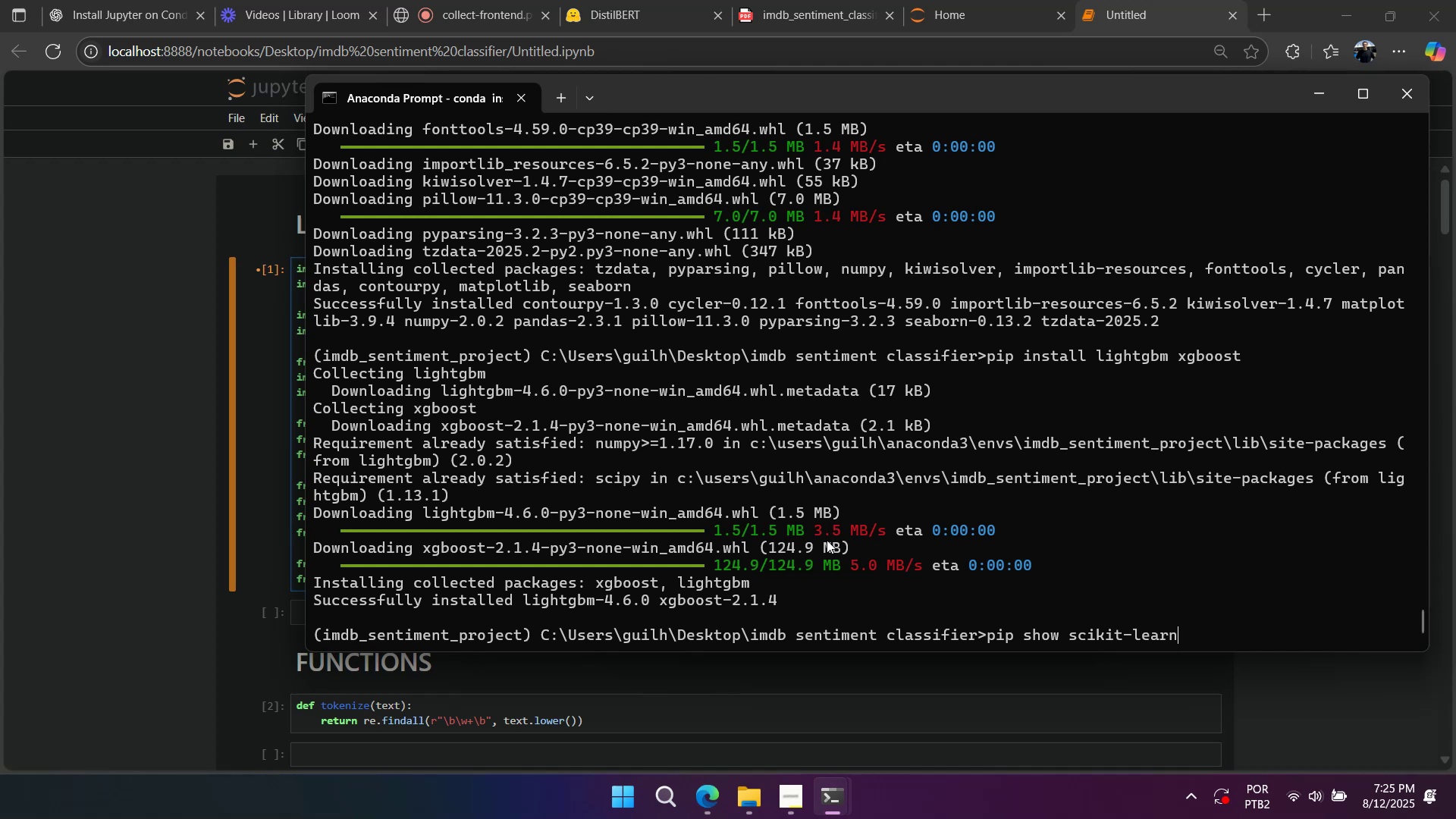 
key(Enter)
 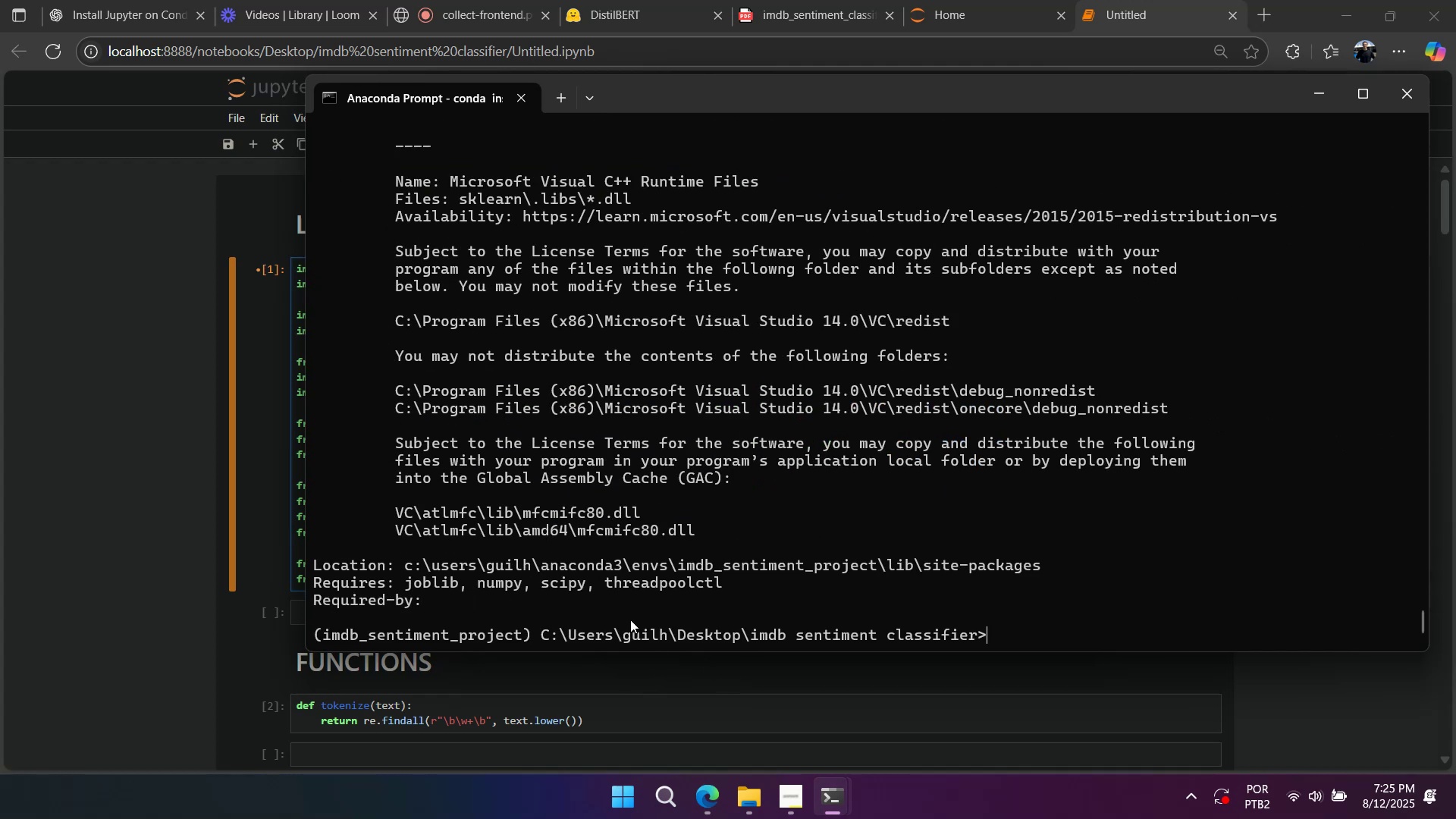 
left_click([949, 533])
 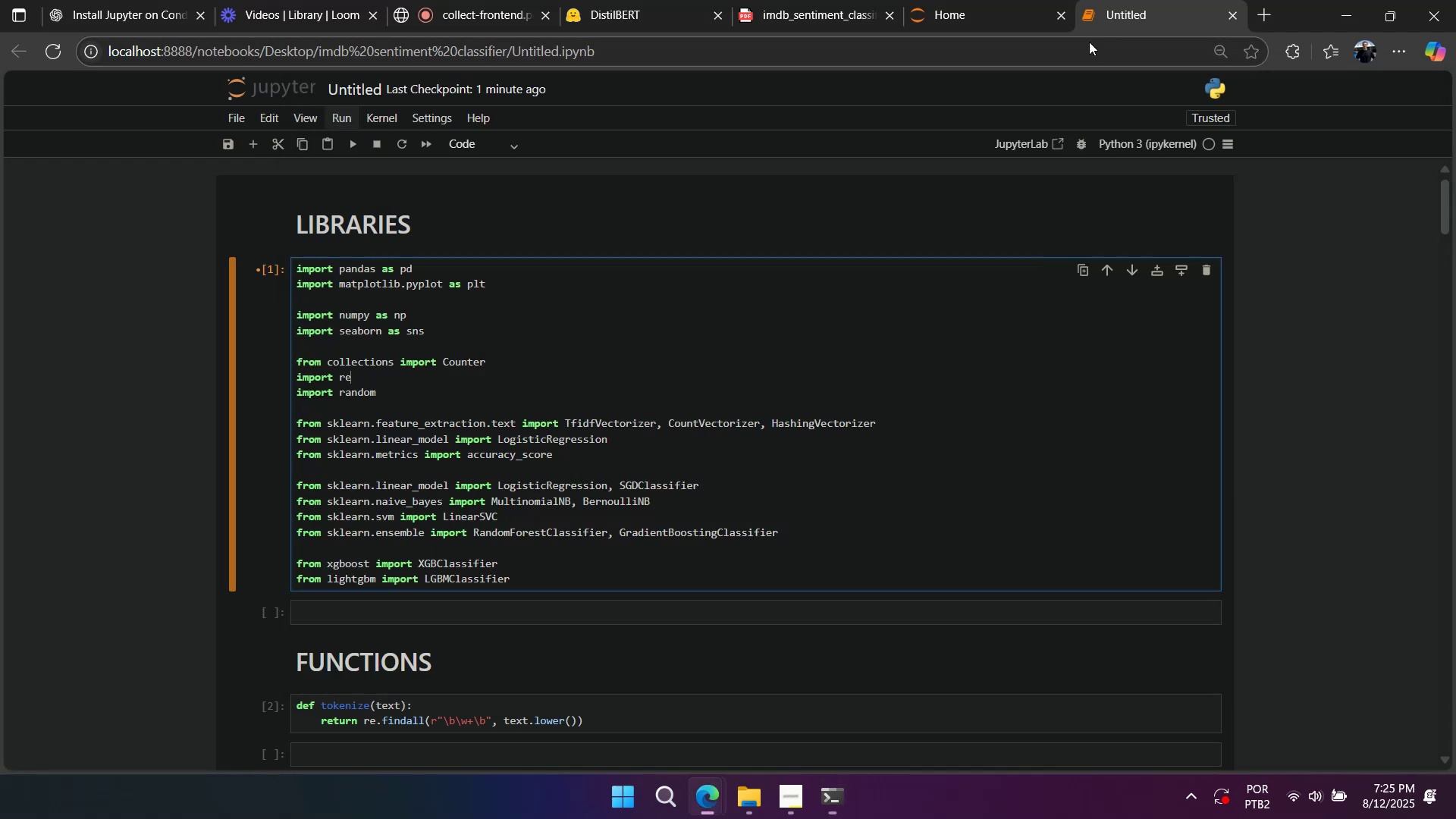 
double_click([683, 275])
 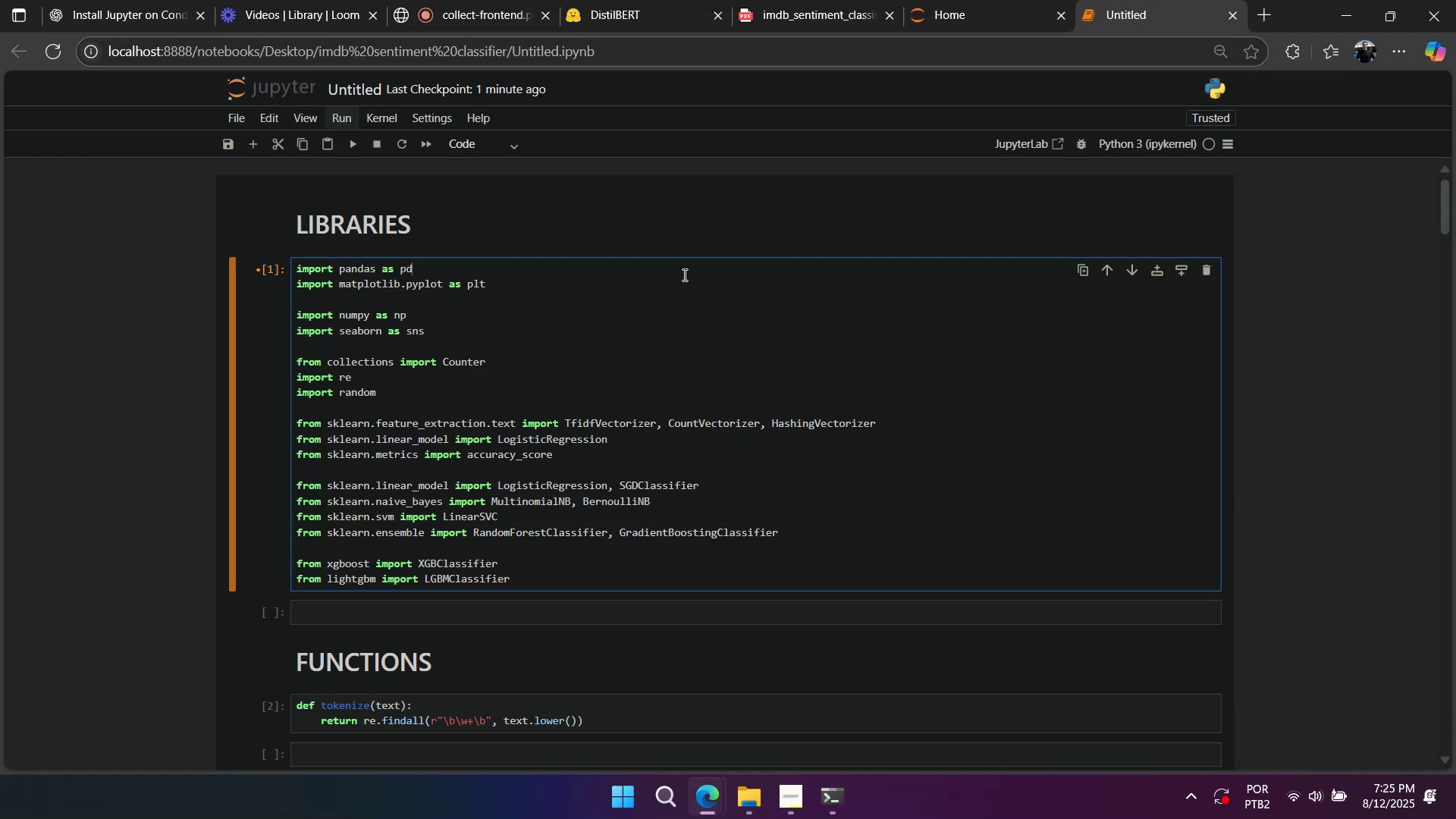 
key(Shift+Enter)
 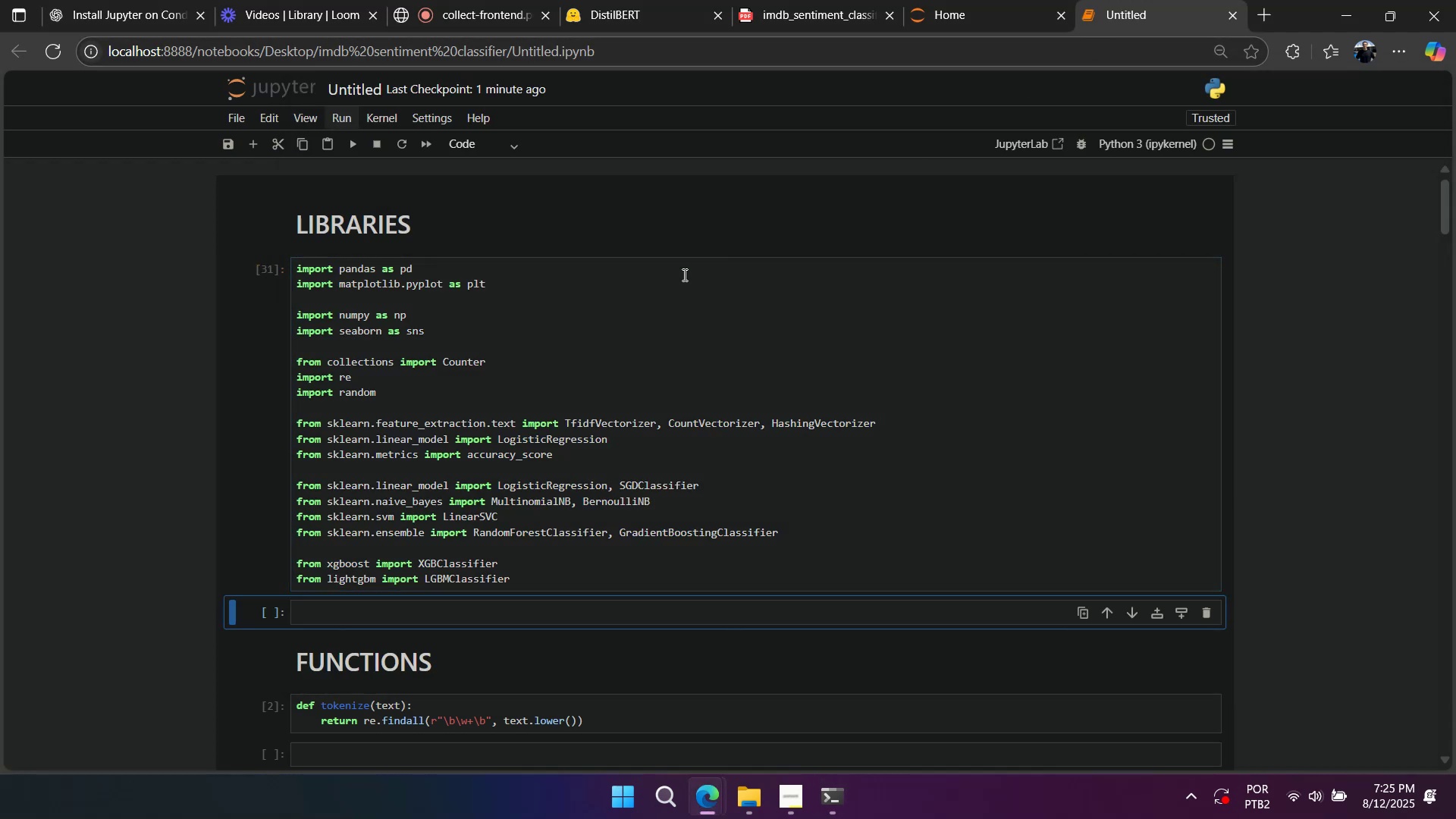 
scroll: coordinate [480, 527], scroll_direction: down, amount: 3.0
 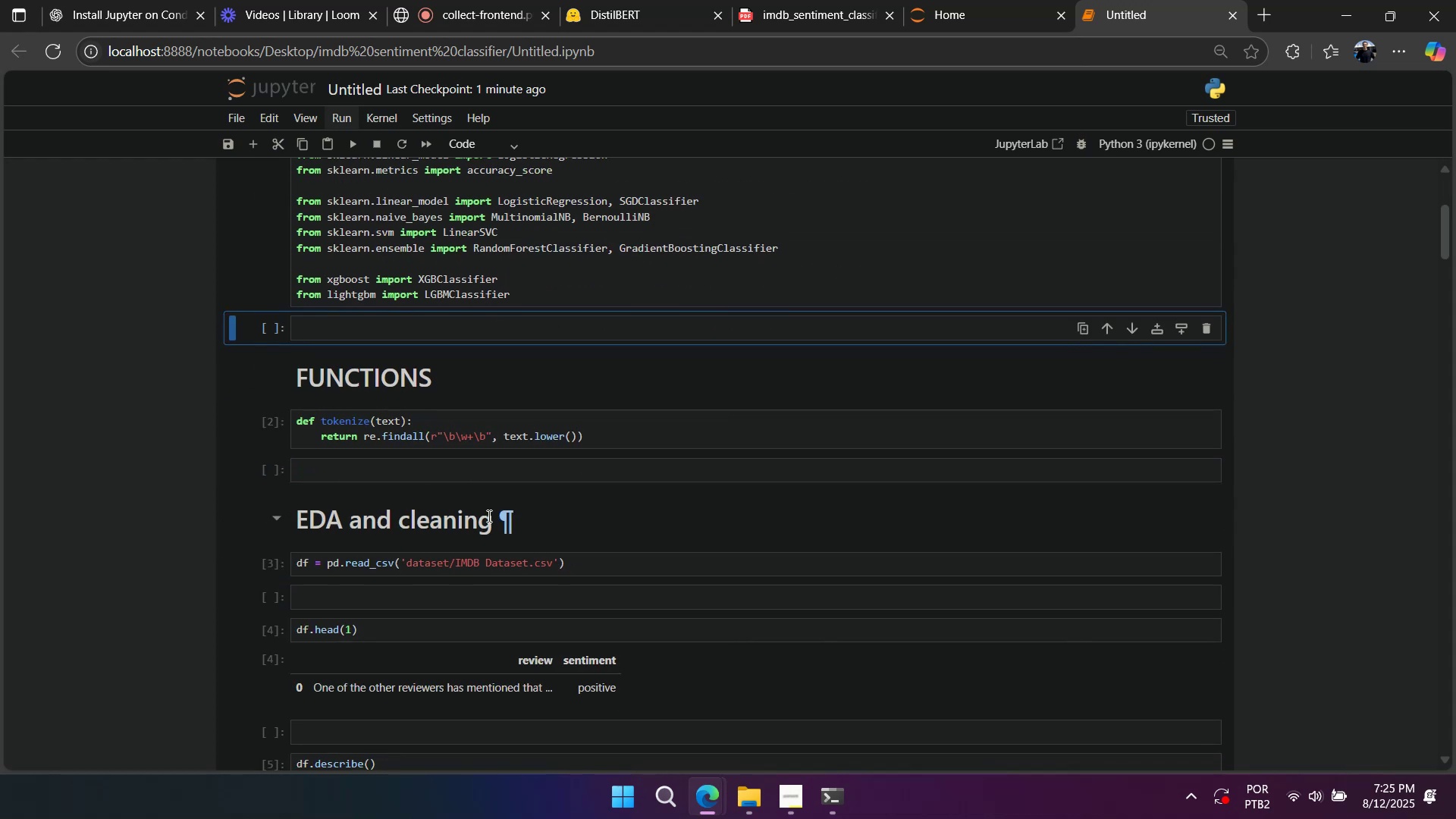 
hold_key(key=ShiftLeft, duration=1.21)
 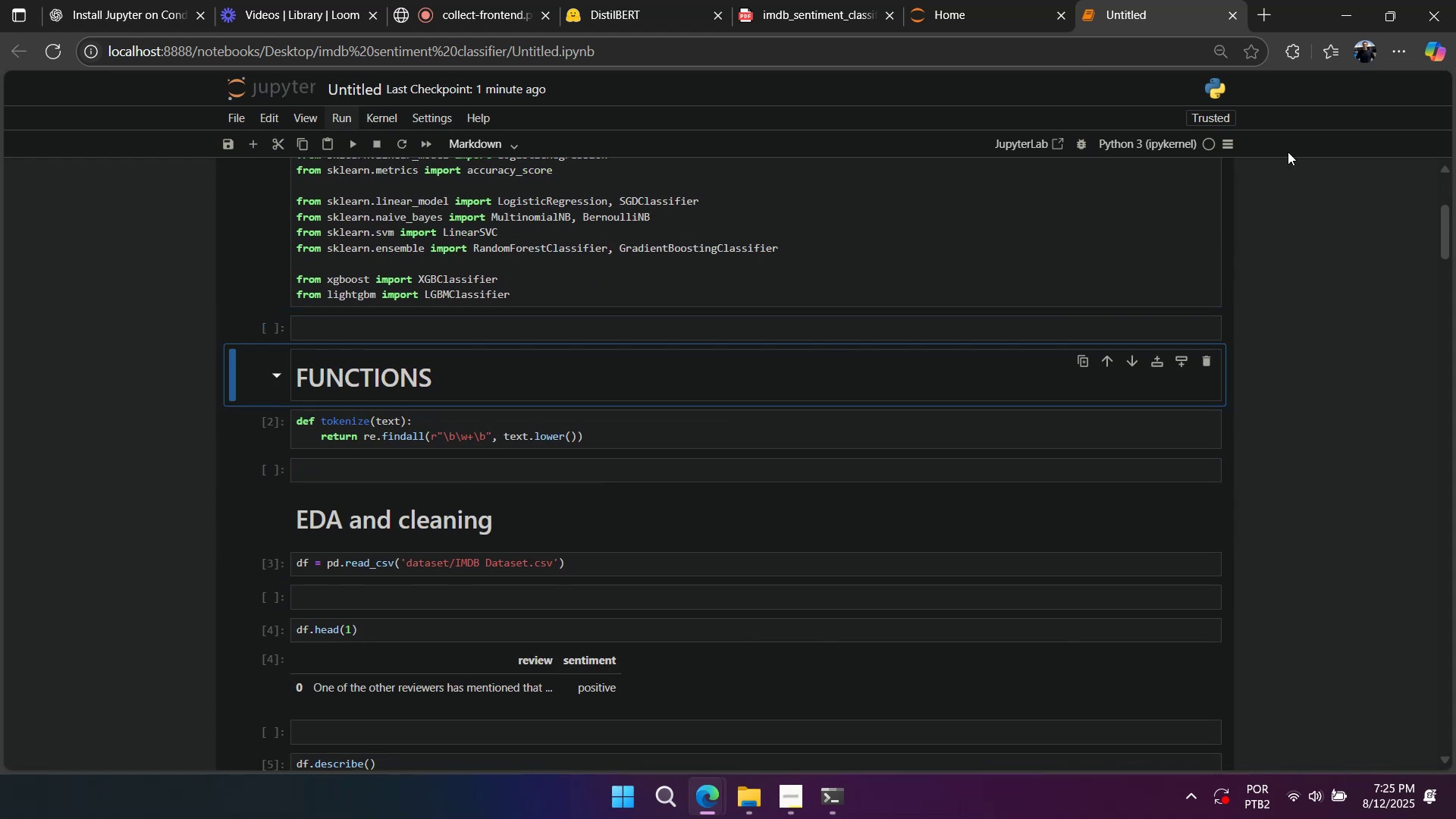 
hold_key(key=Enter, duration=0.43)
 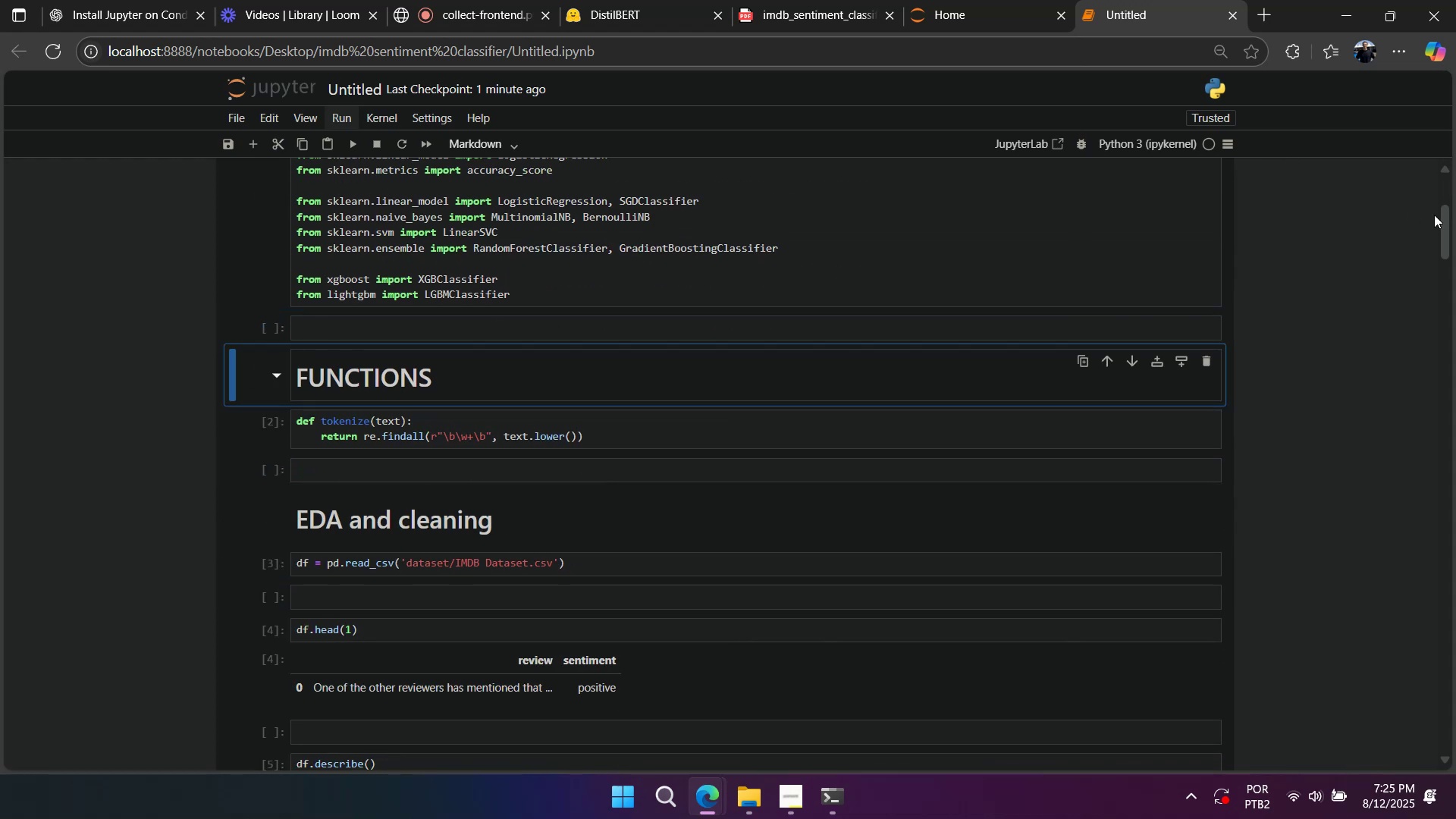 
left_click_drag(start_coordinate=[1449, 221], to_coordinate=[1448, 668])
 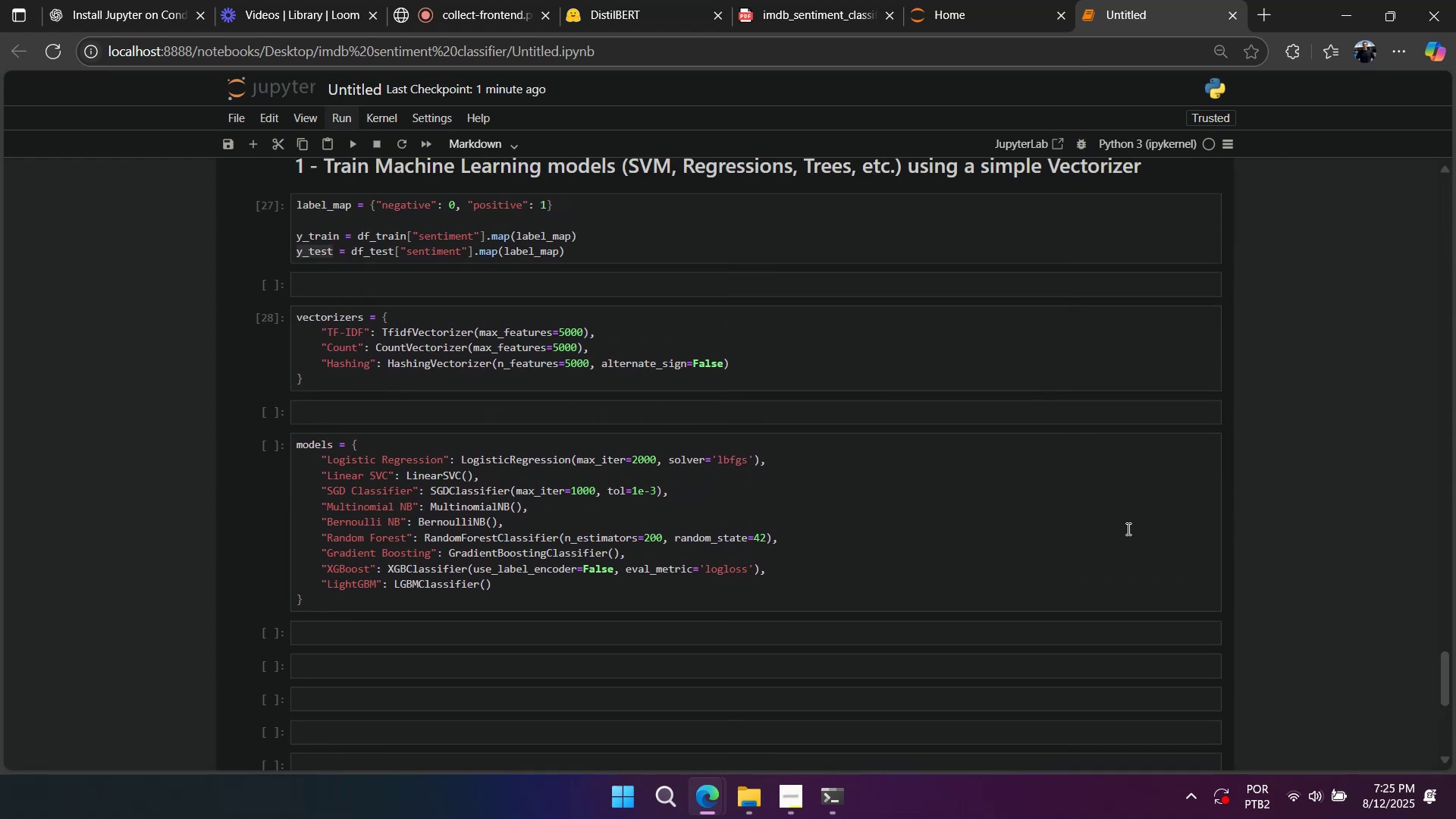 
scroll: coordinate [792, 509], scroll_direction: up, amount: 1.0
 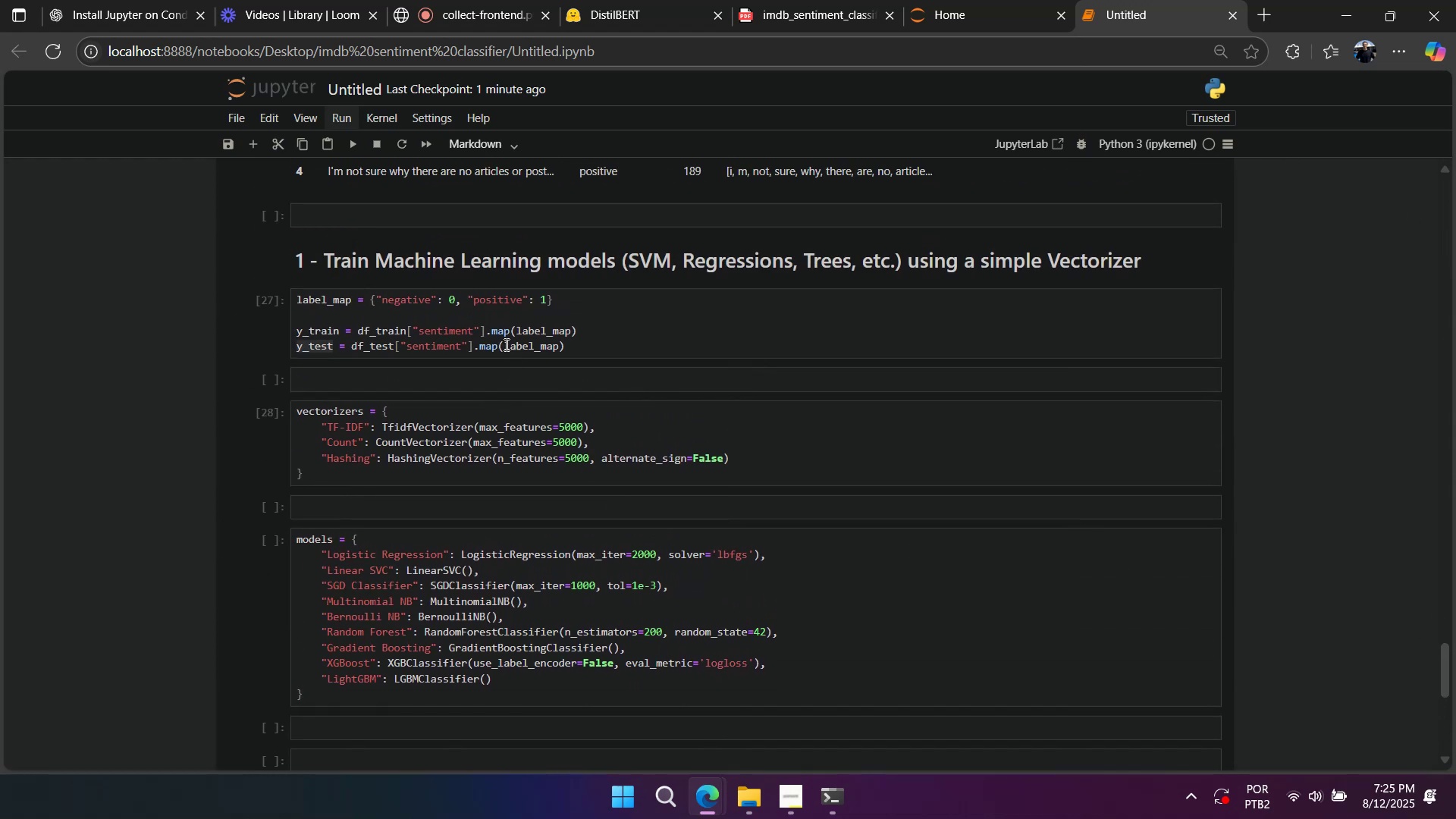 
left_click([503, 314])
 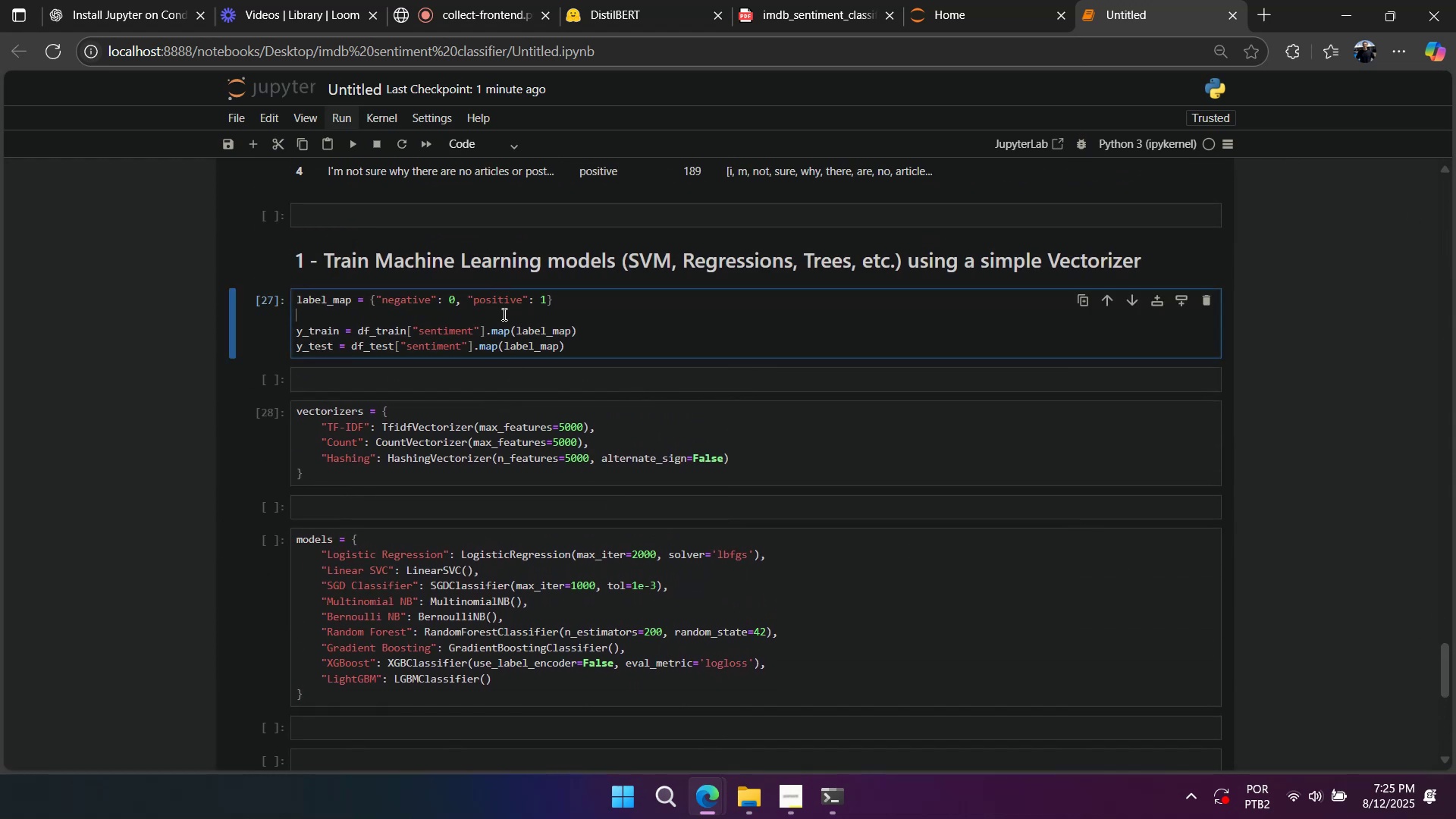 
key(Shift+Enter)
 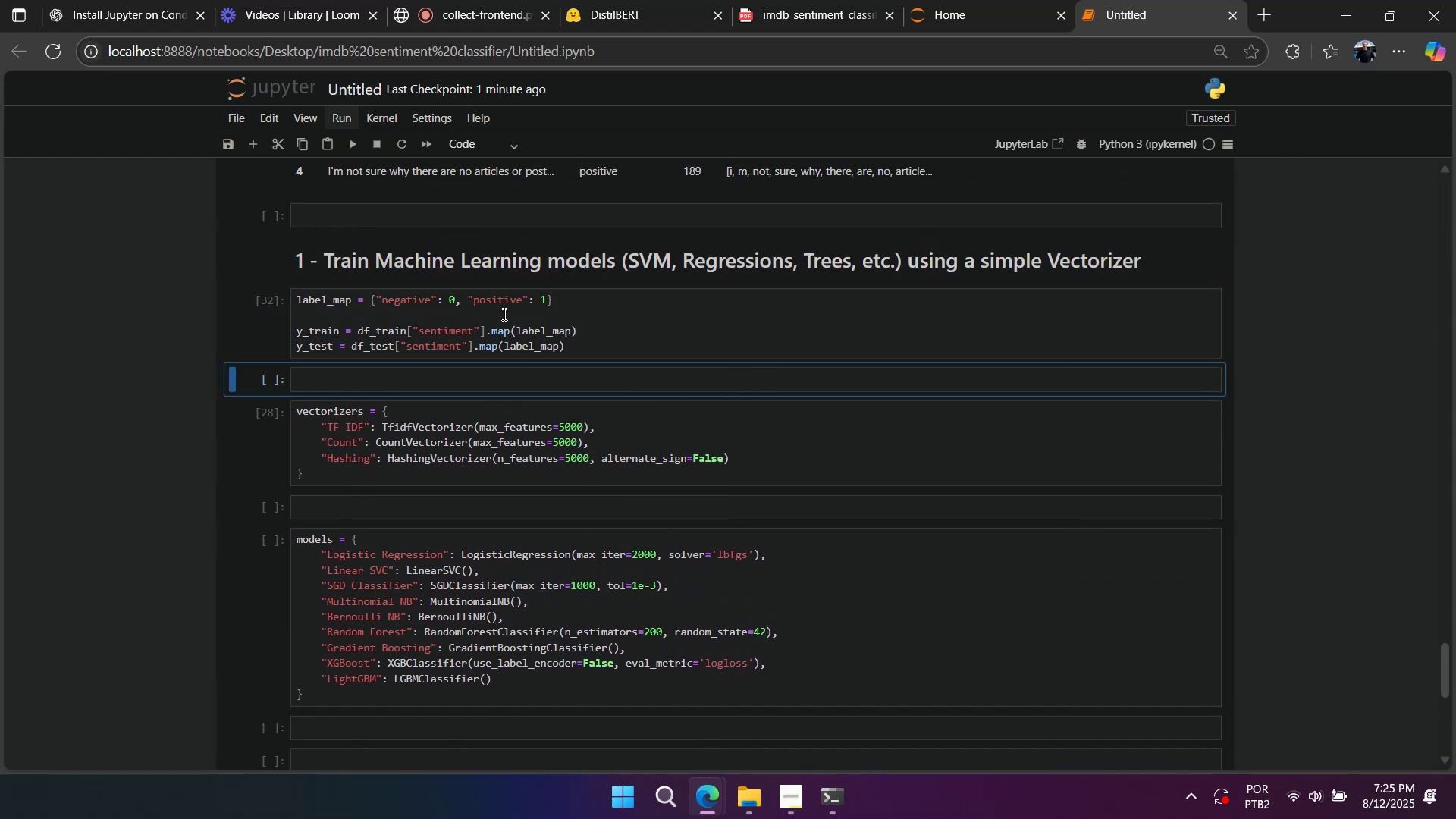 
key(Shift+Enter)
 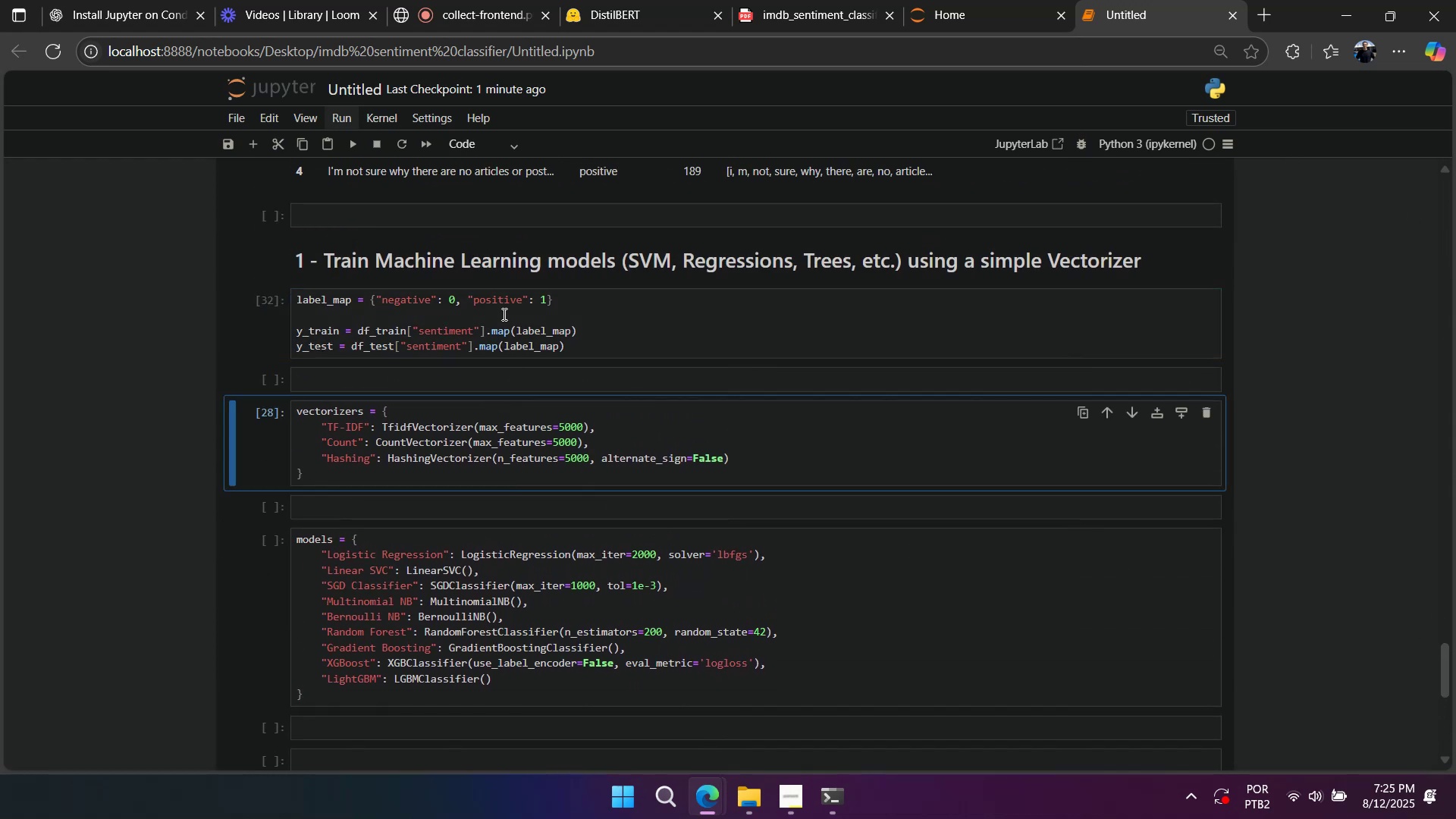 
key(Shift+Enter)
 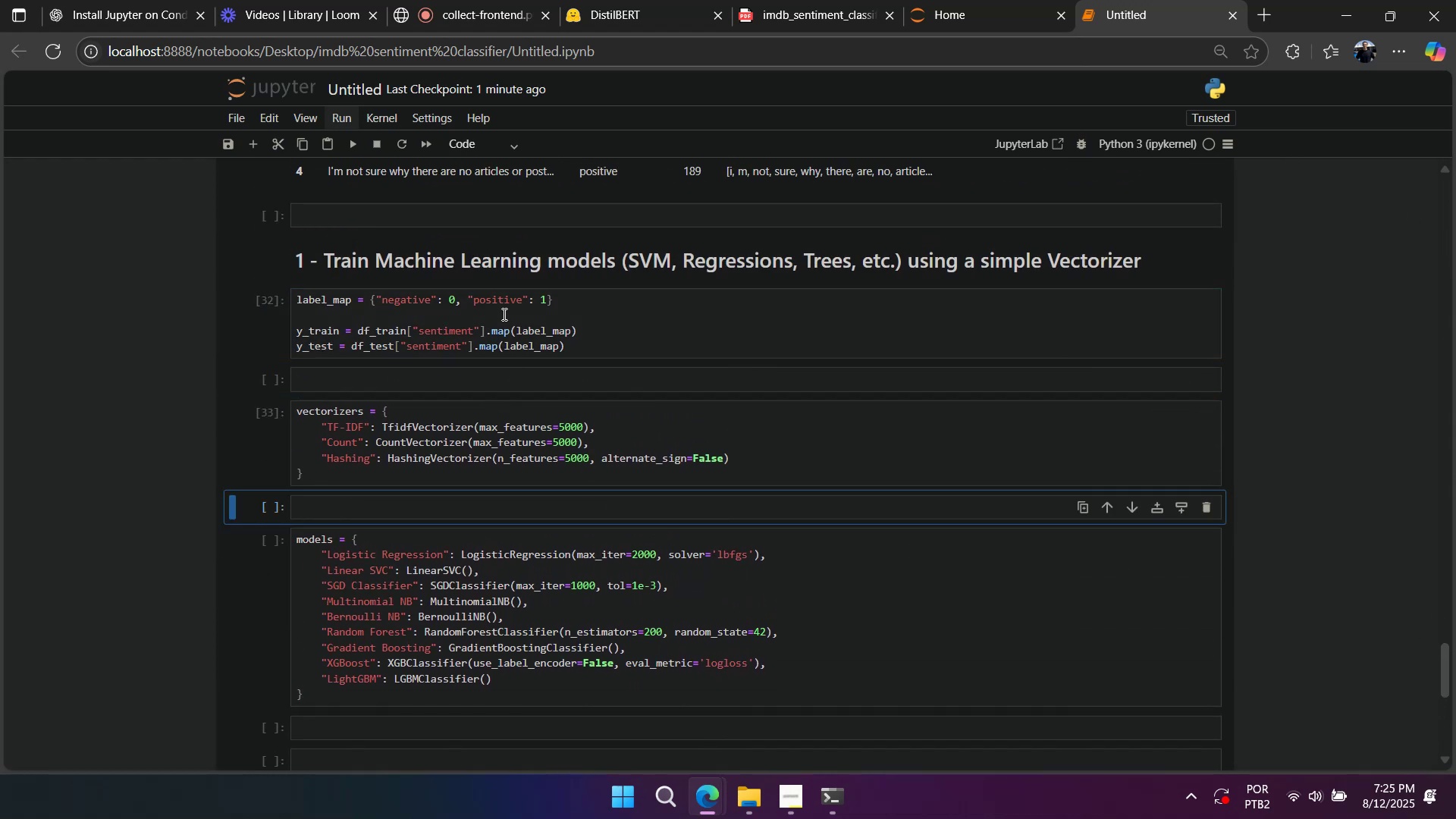 
key(Shift+Enter)
 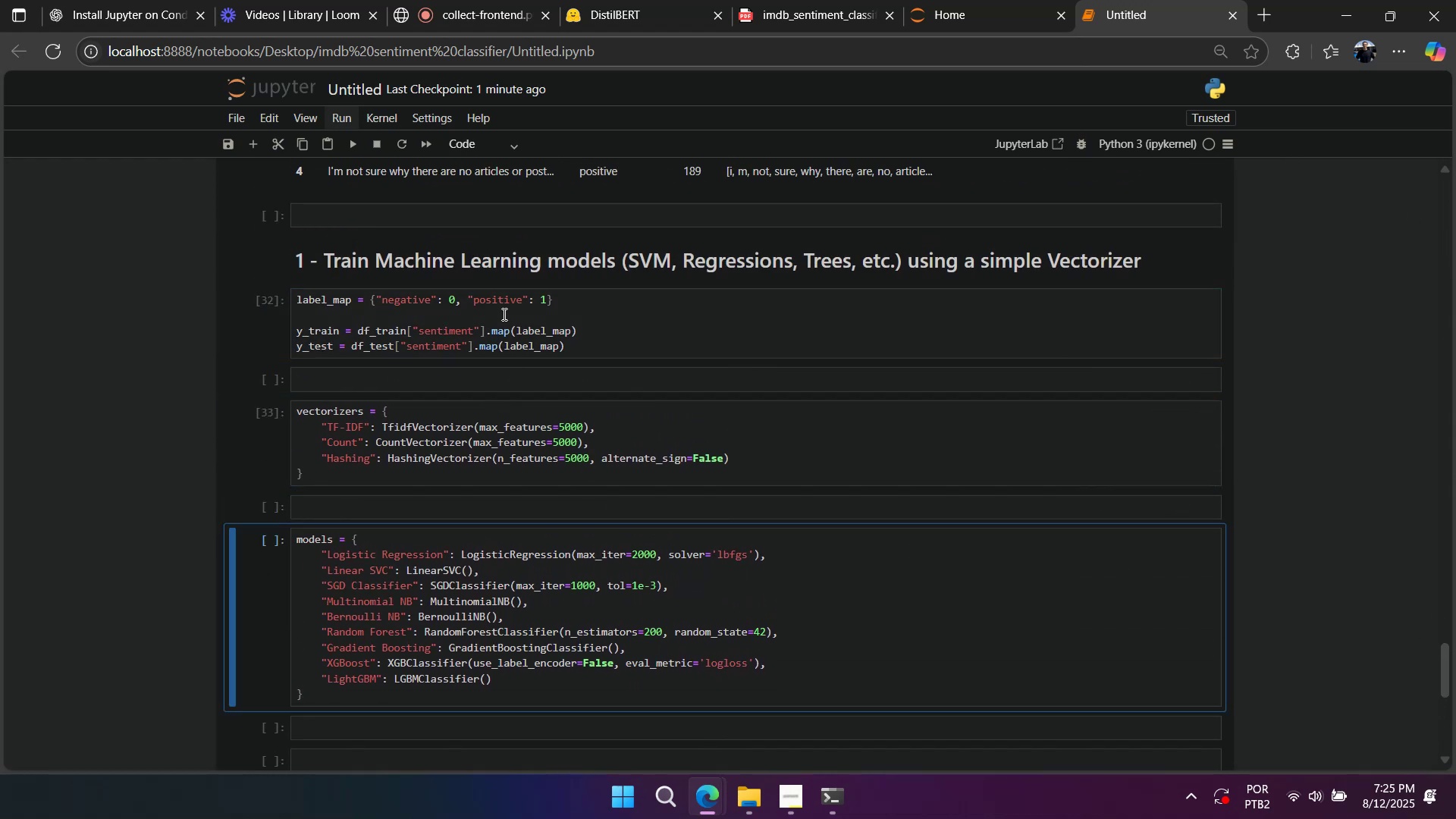 
key(Shift+Enter)
 